 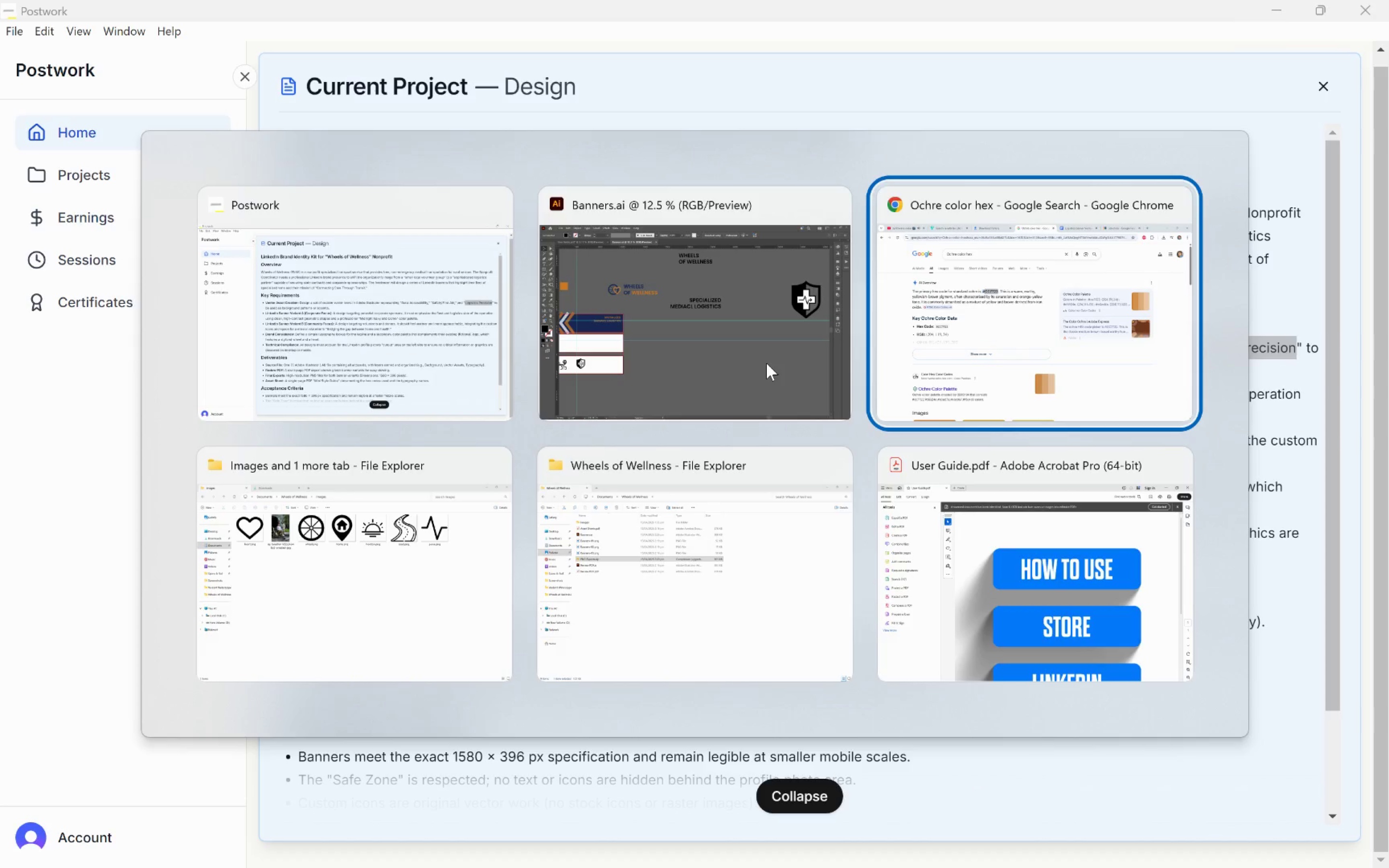 
left_click([297, 15])
 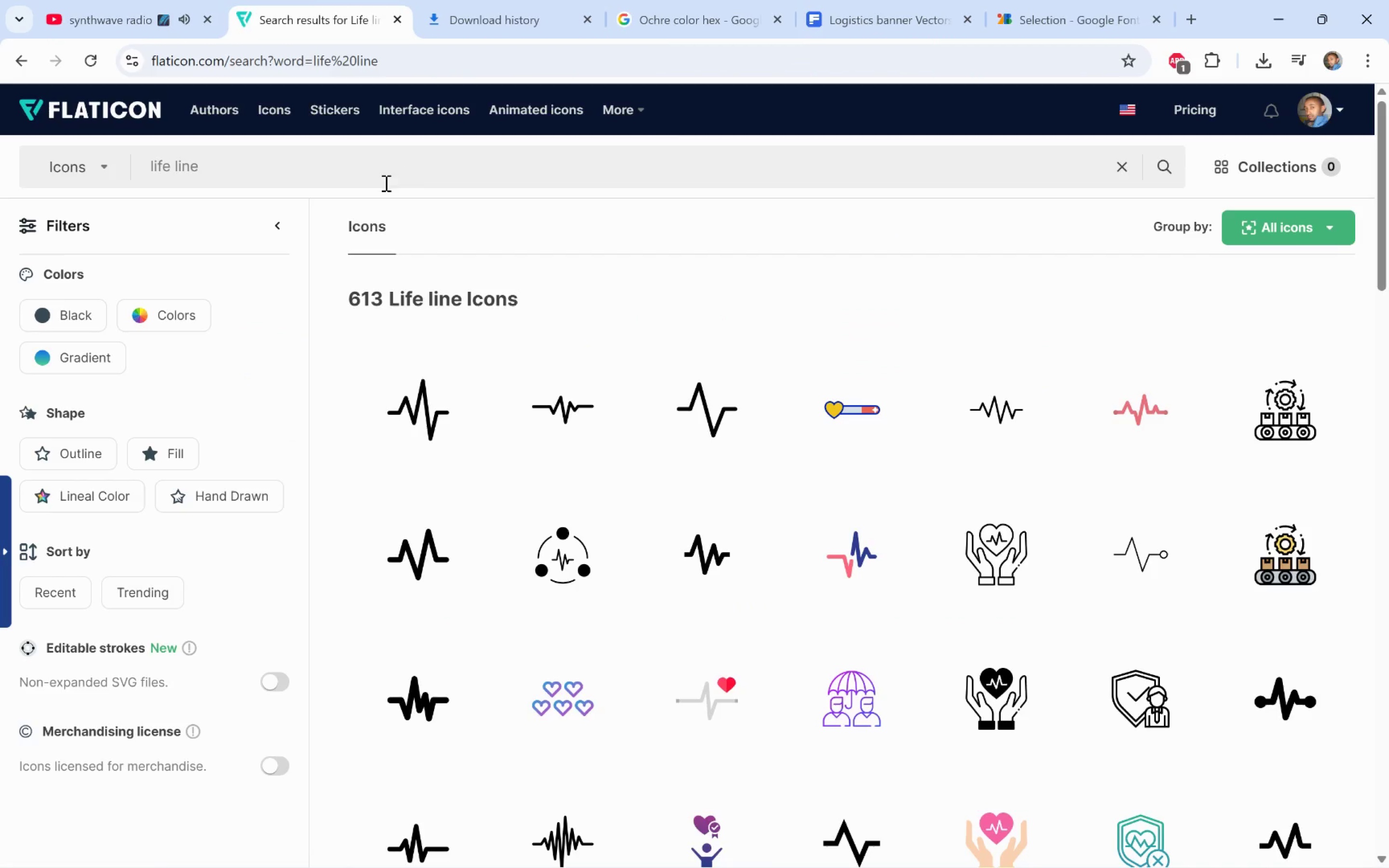 
left_click_drag(start_coordinate=[329, 170], to_coordinate=[0, 176])
 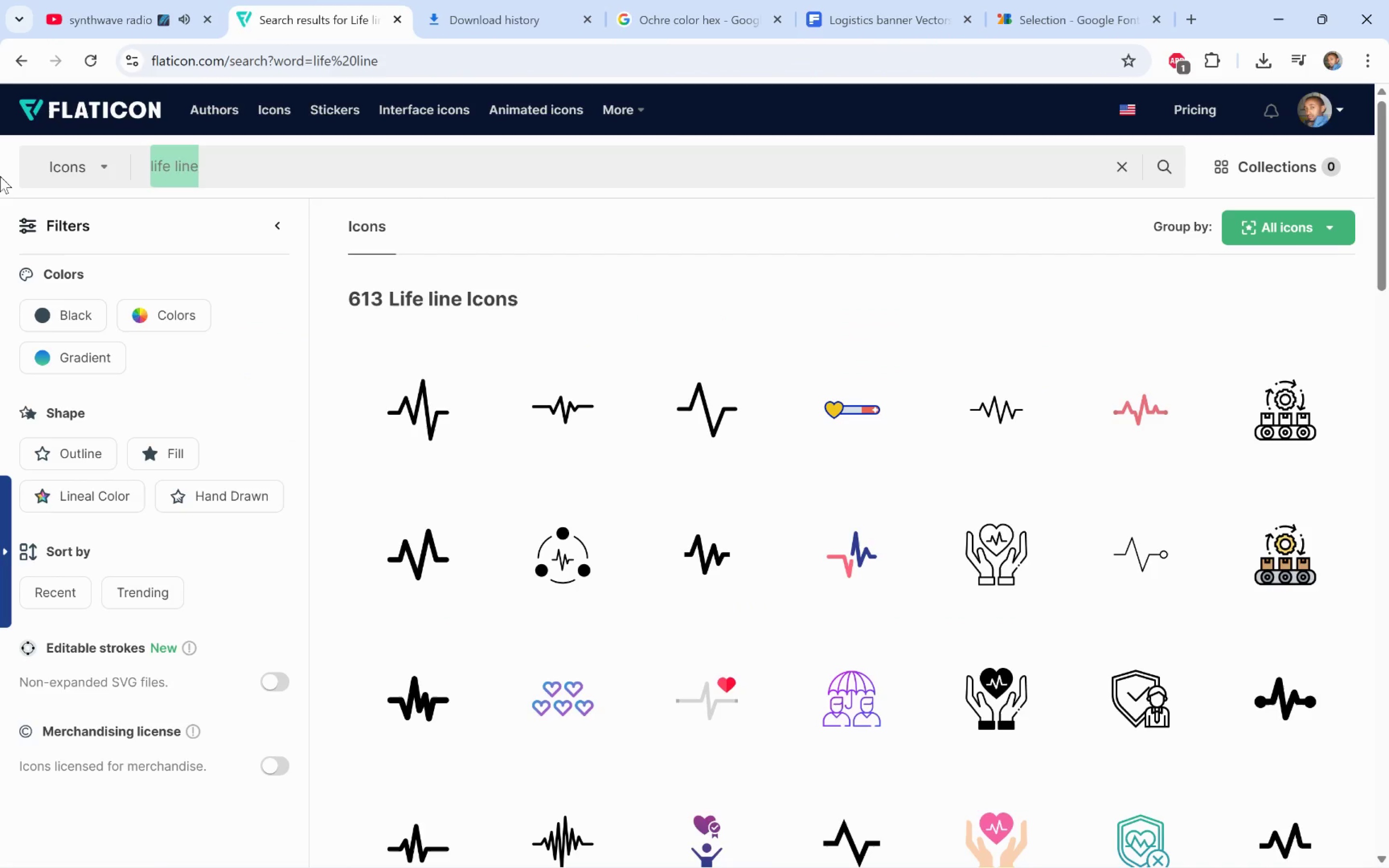 
type(precision)
 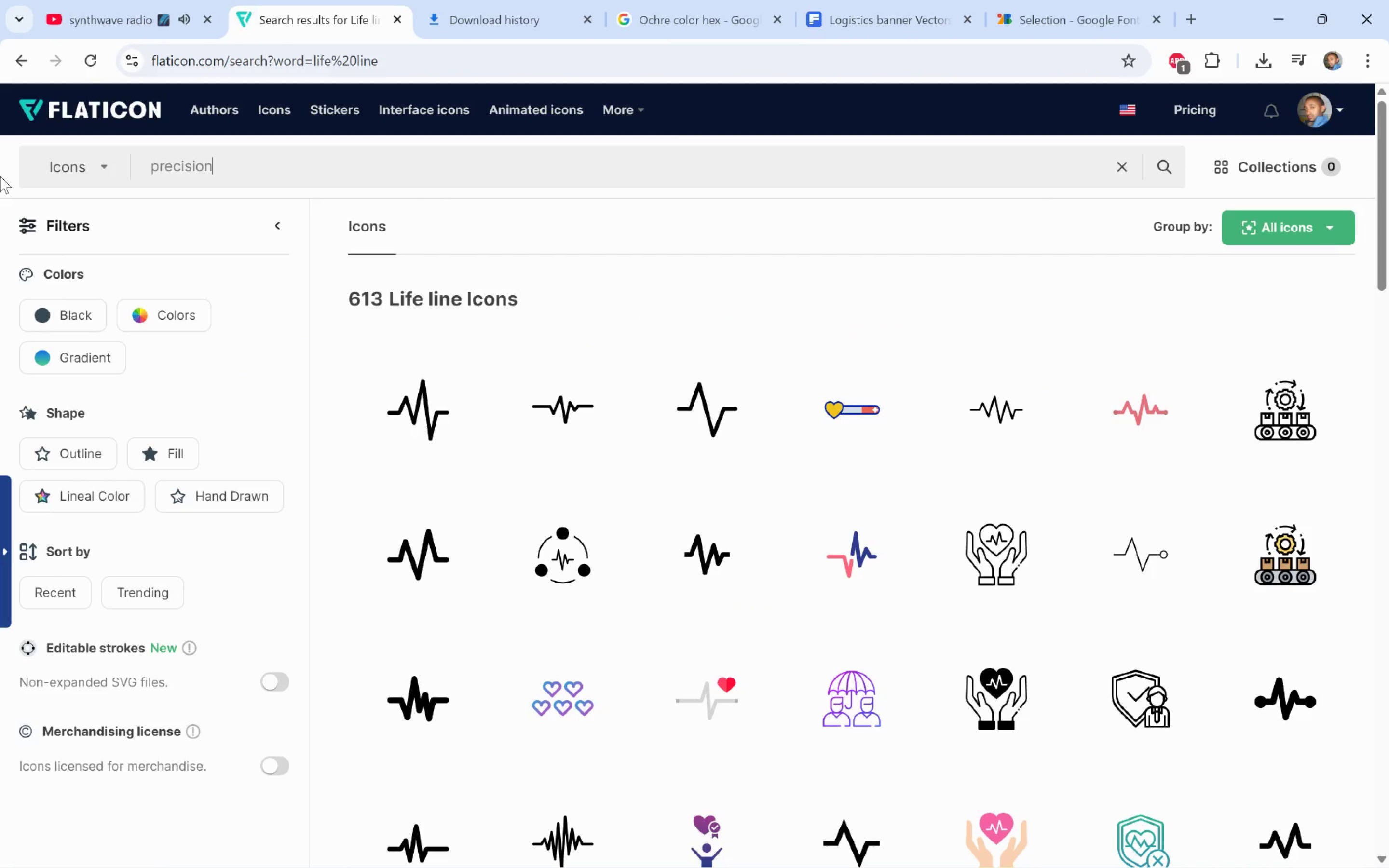 
key(Enter)
 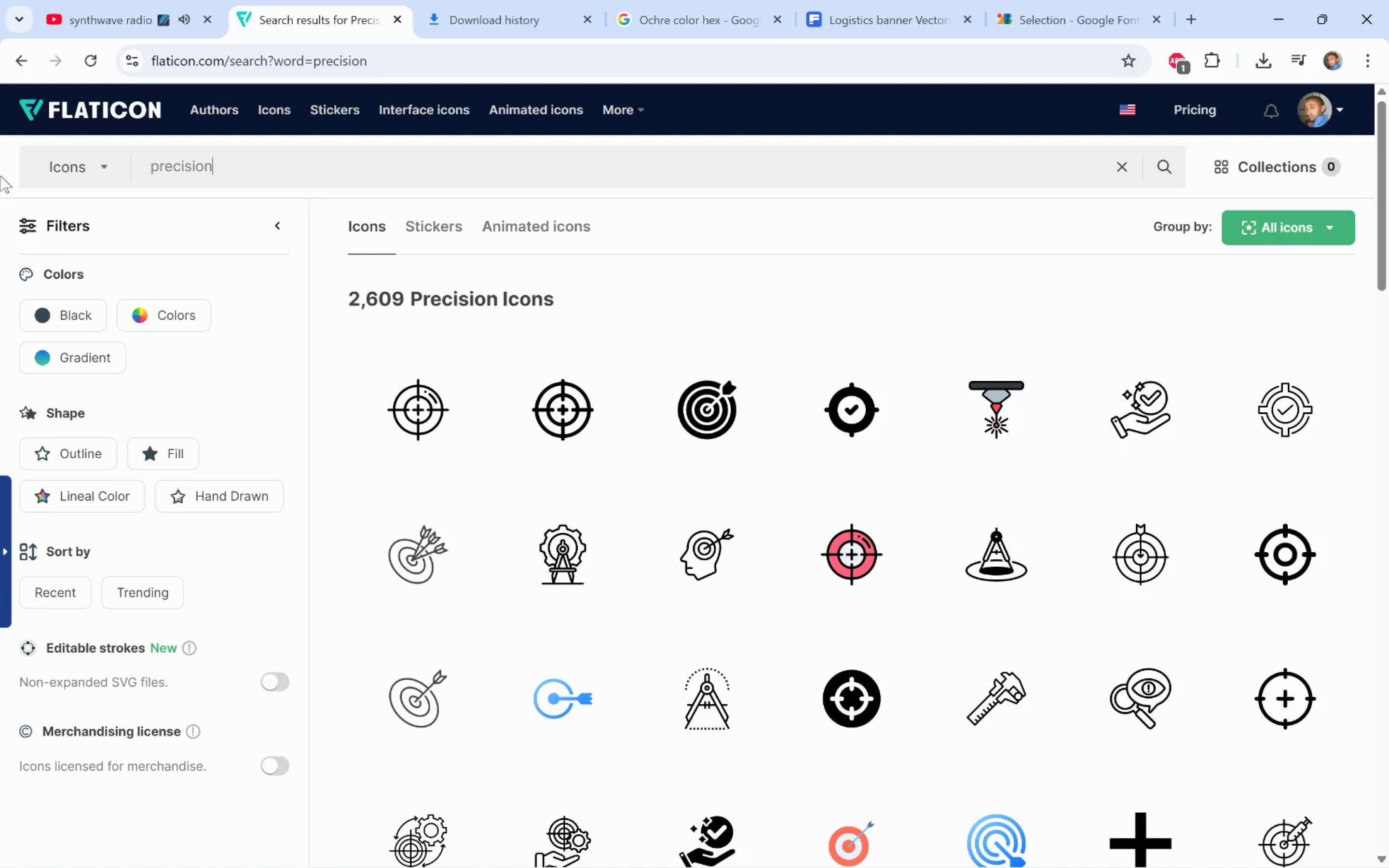 
wait(6.4)
 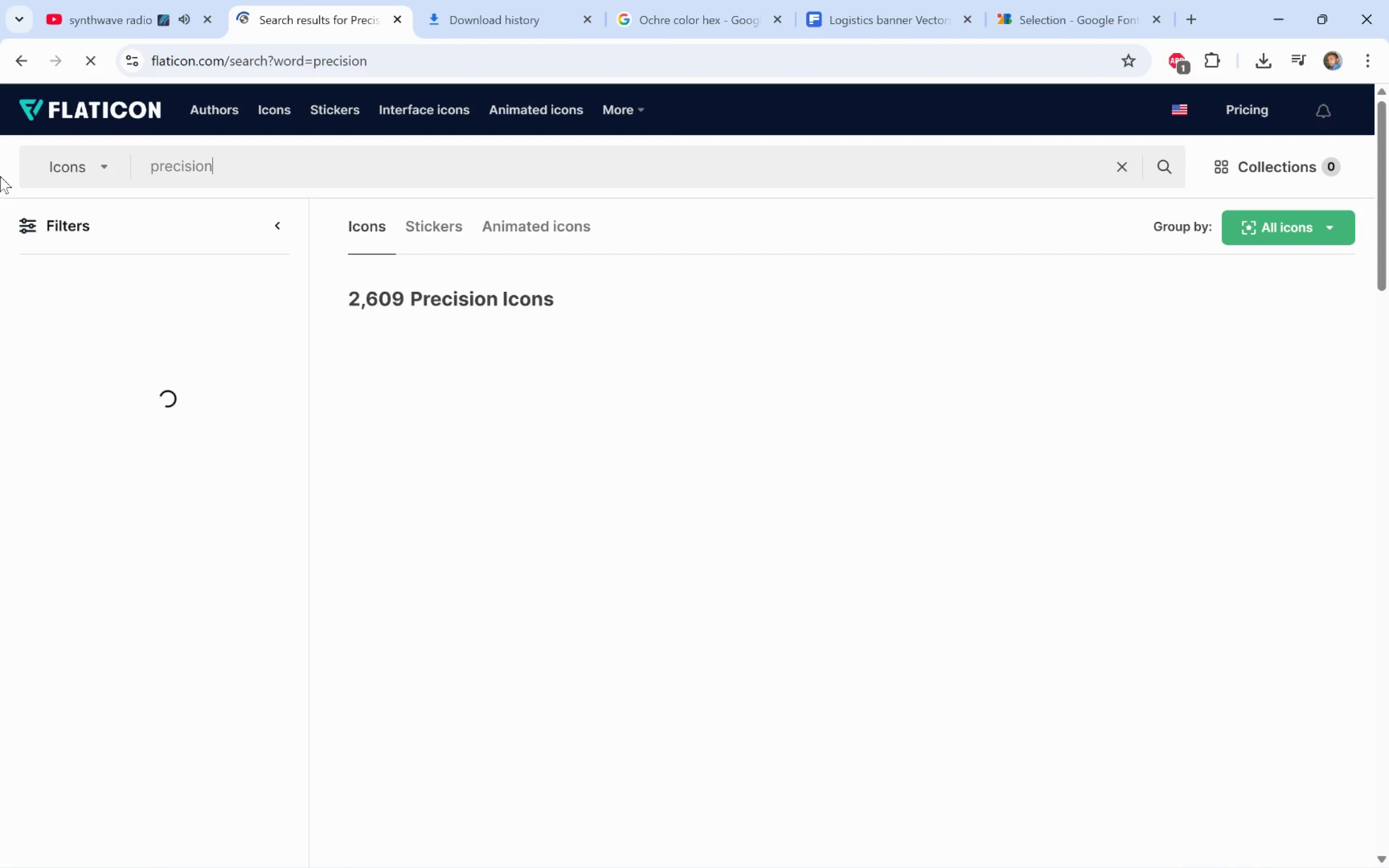 
key(Control+ArrowLeft)
 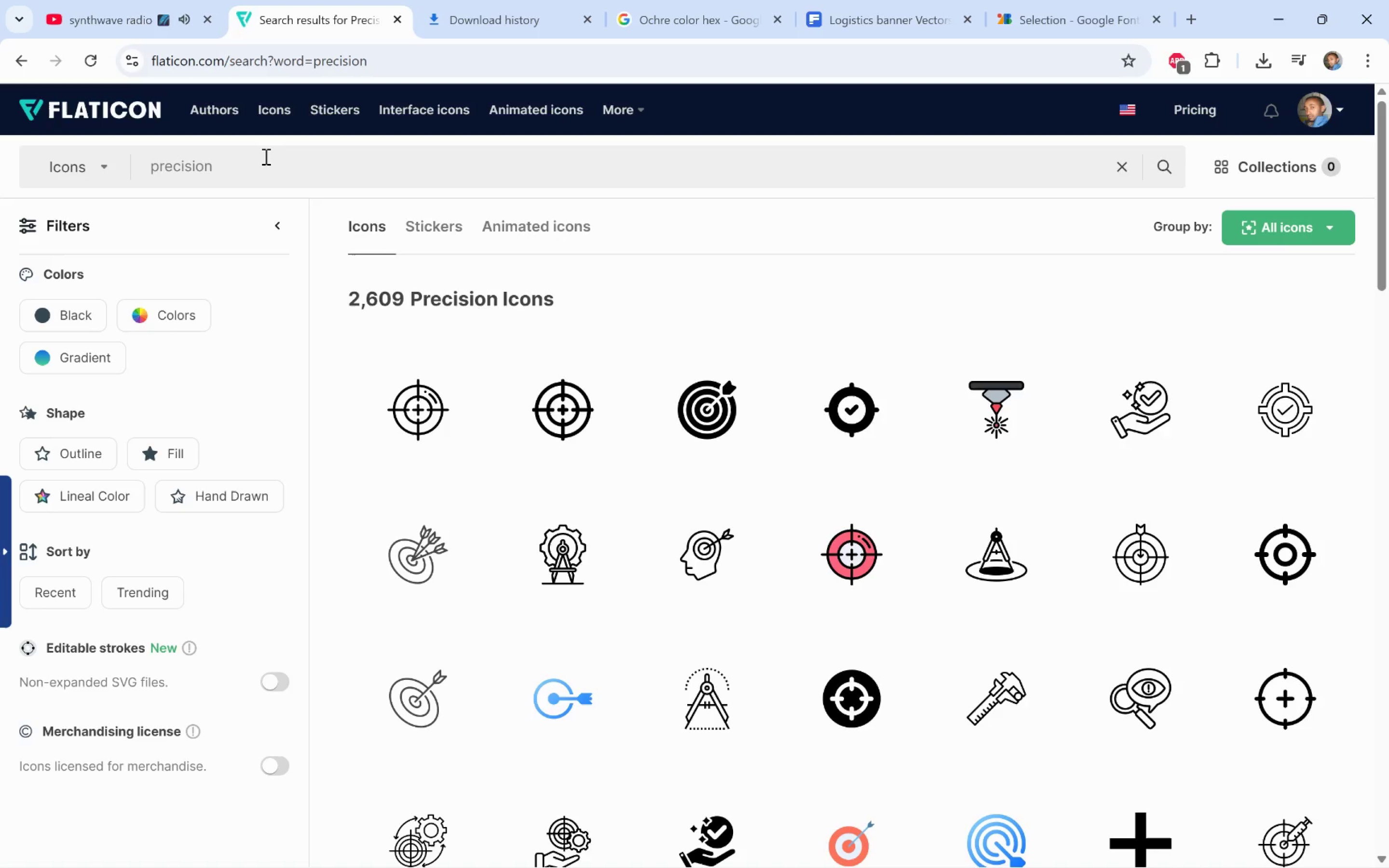 
type(logit)
key(Backspace)
type(stics )
 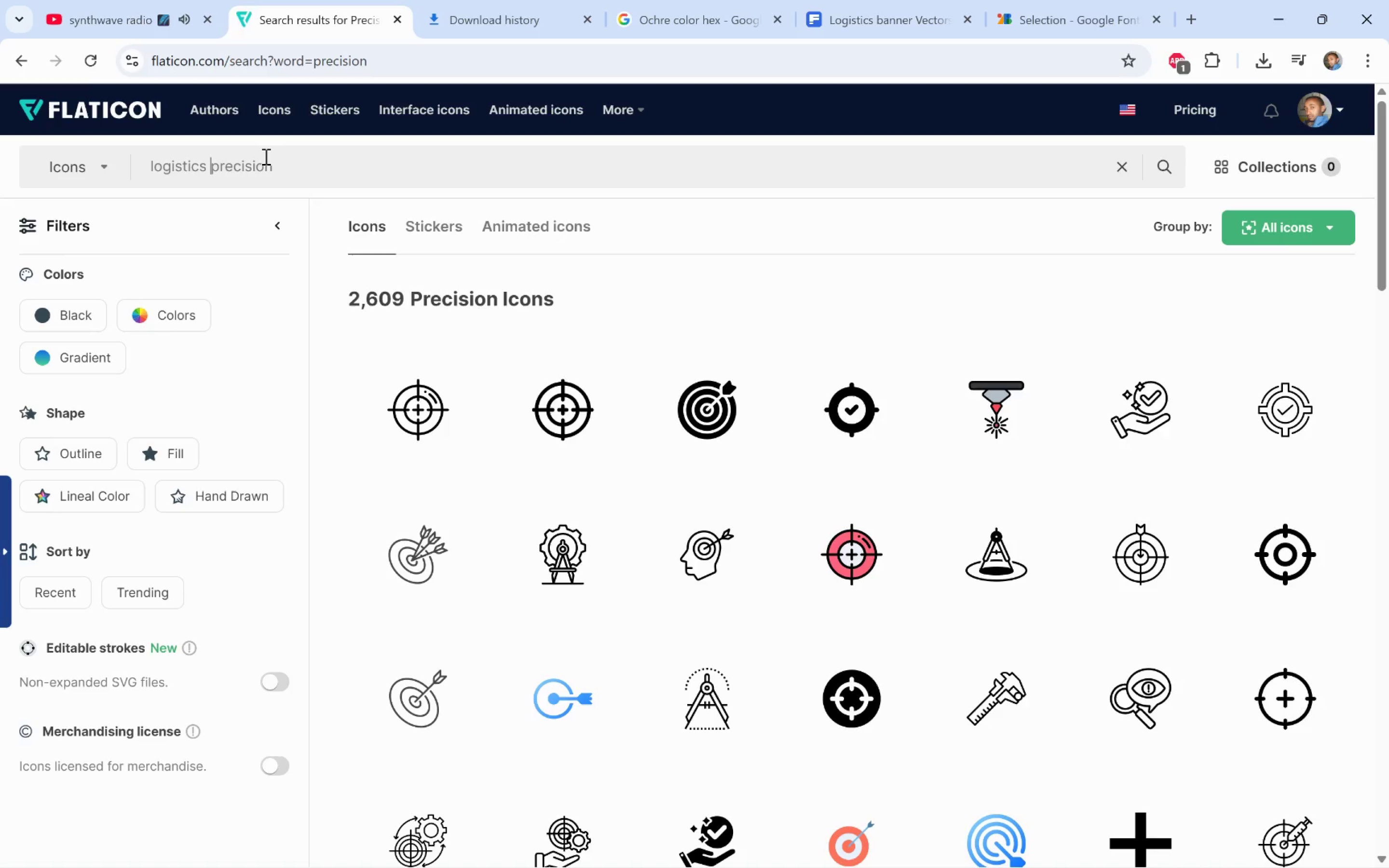 
key(Enter)
 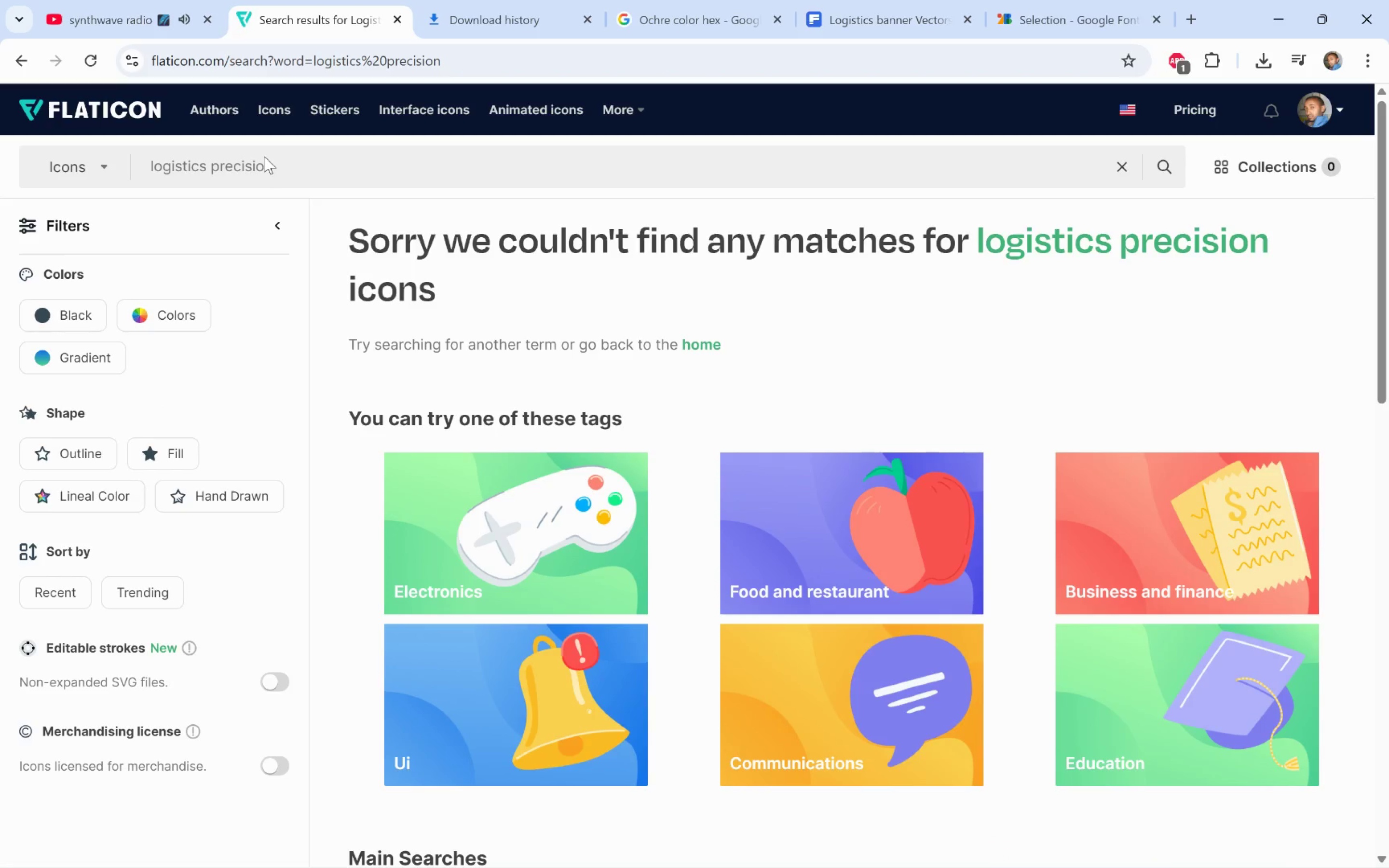 
left_click([331, 169])
 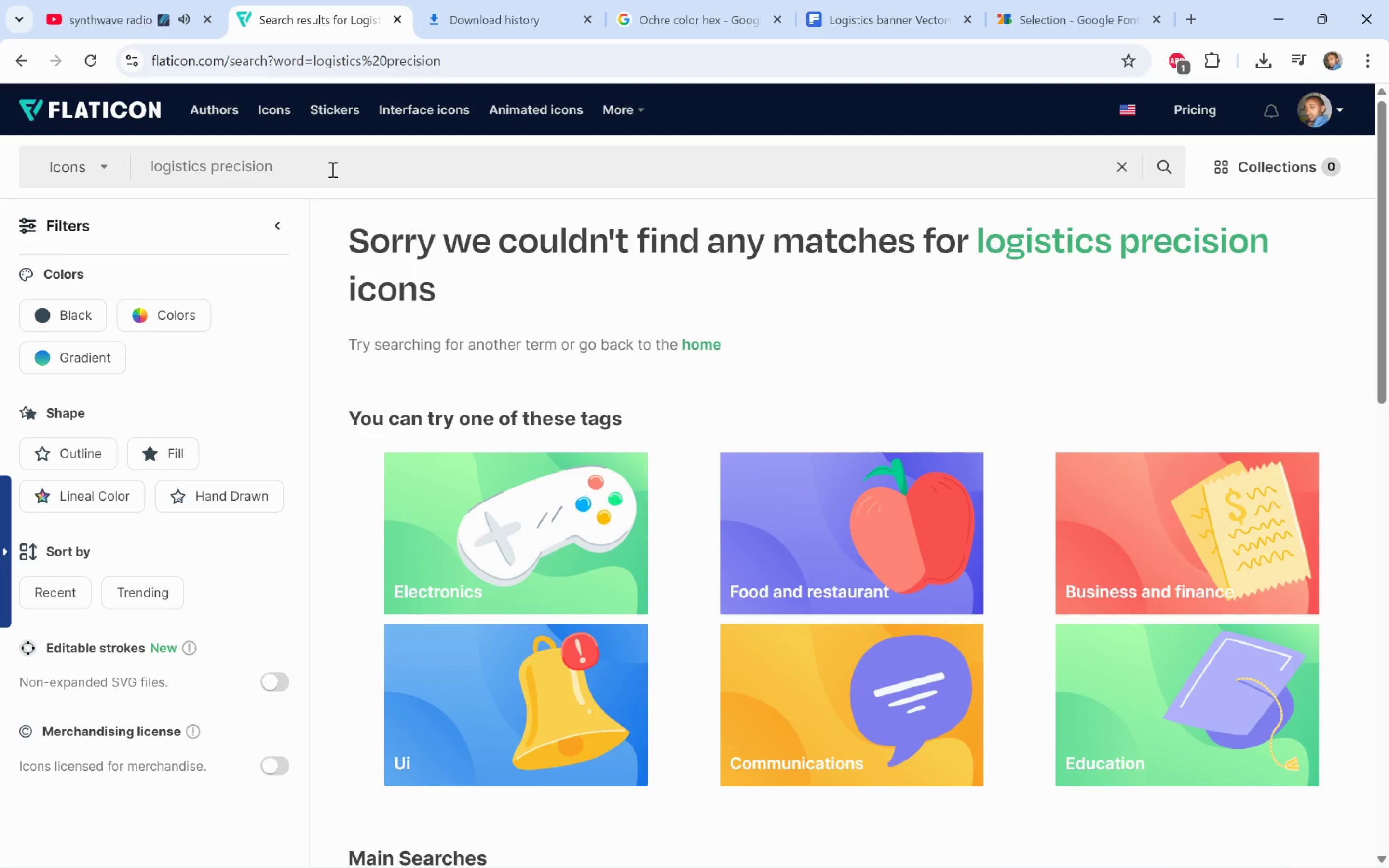 
key(Control+ControlLeft)
 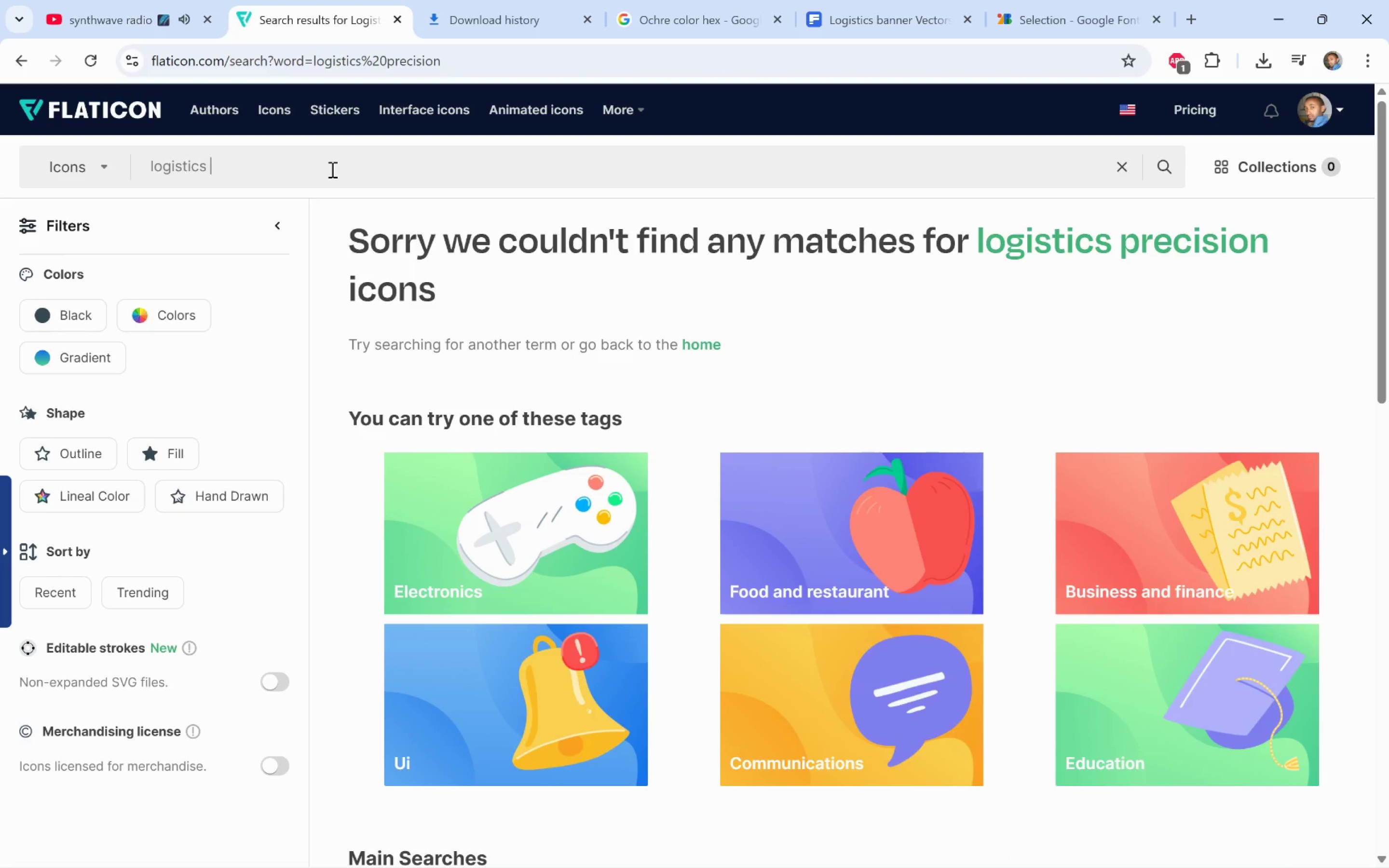 
key(Control+Backspace)
 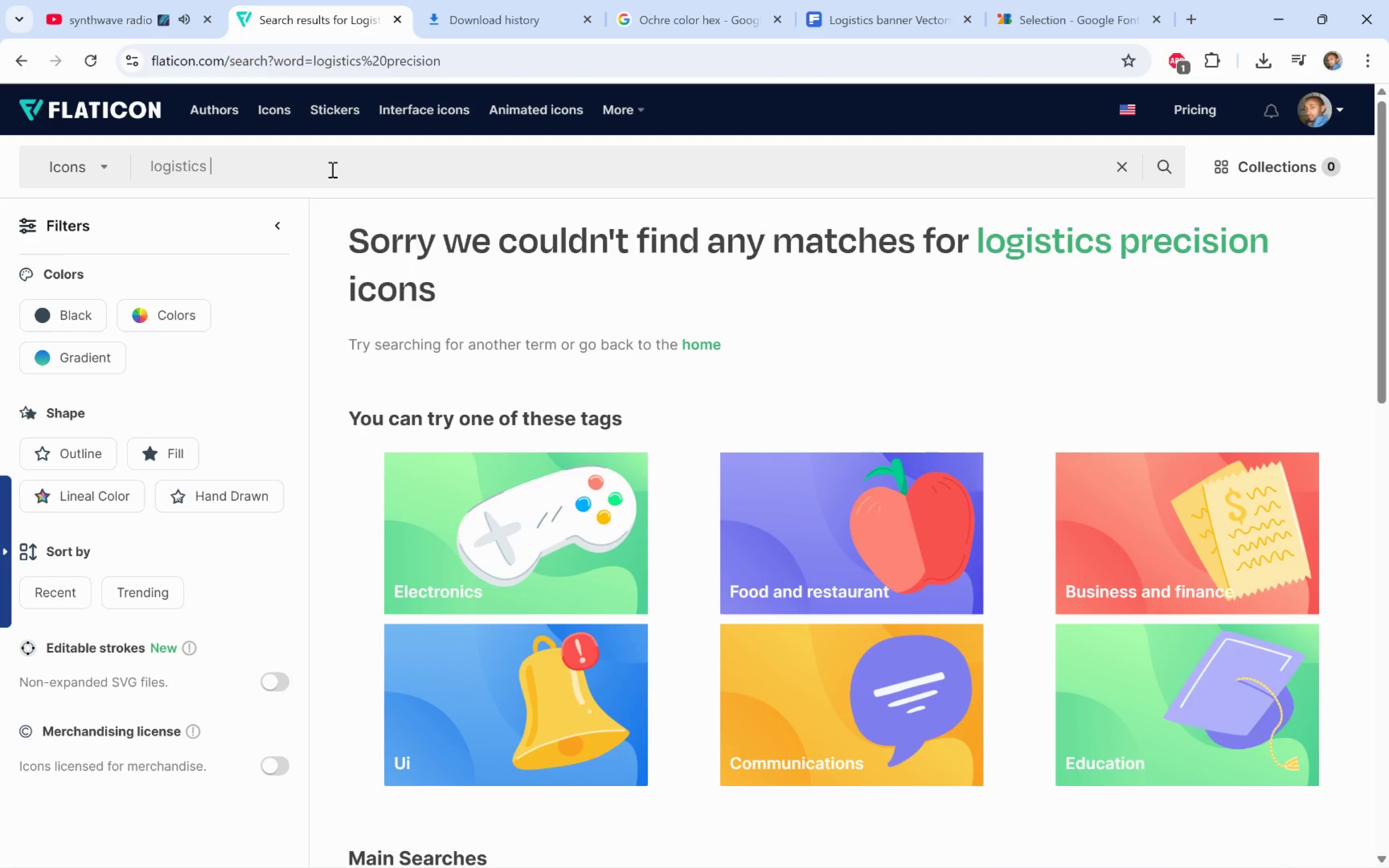 
key(Enter)
 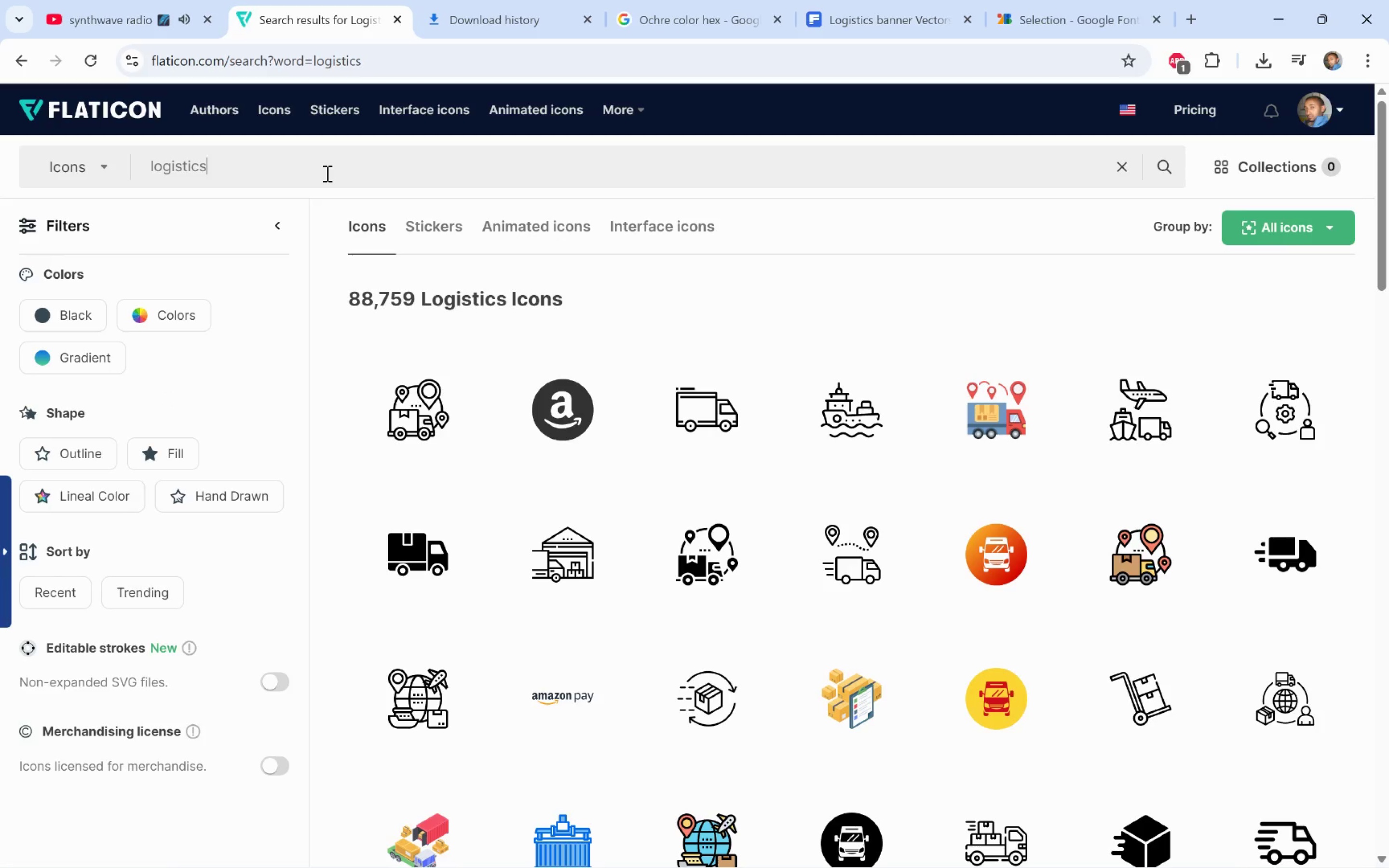 
wait(9.97)
 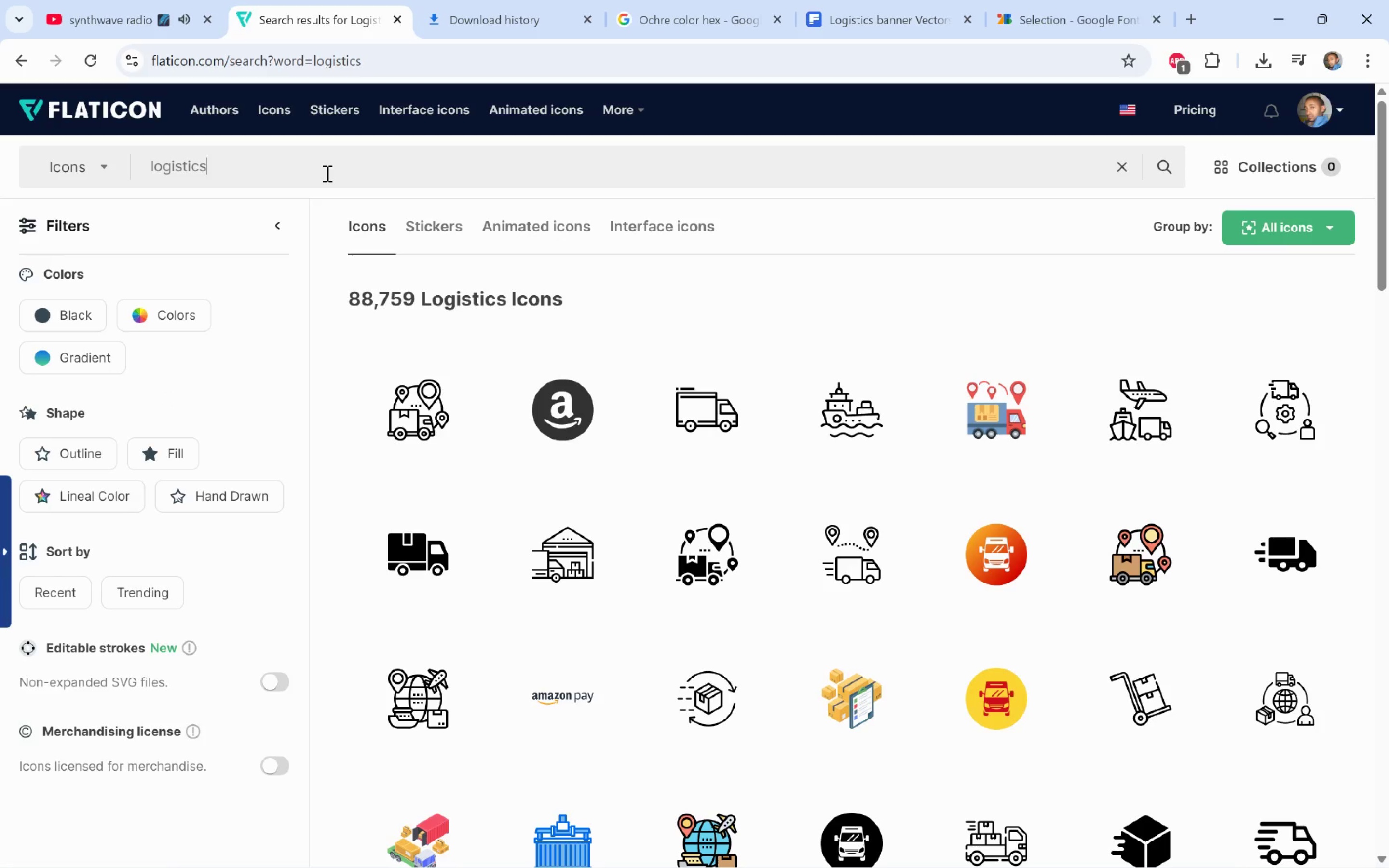 
left_click_drag(start_coordinate=[1389, 232], to_coordinate=[1389, 408])
 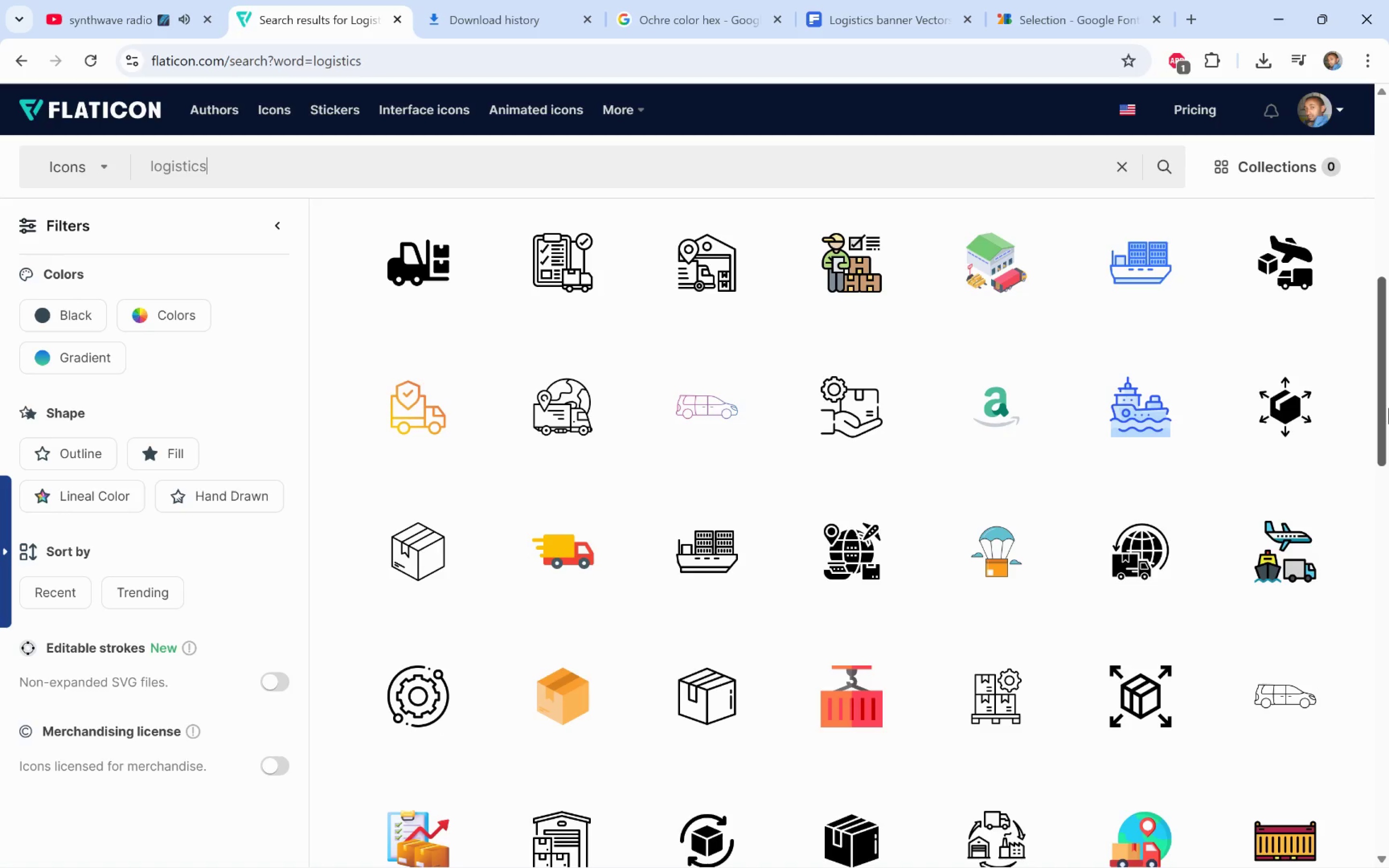 
key(Alt+Tab)
 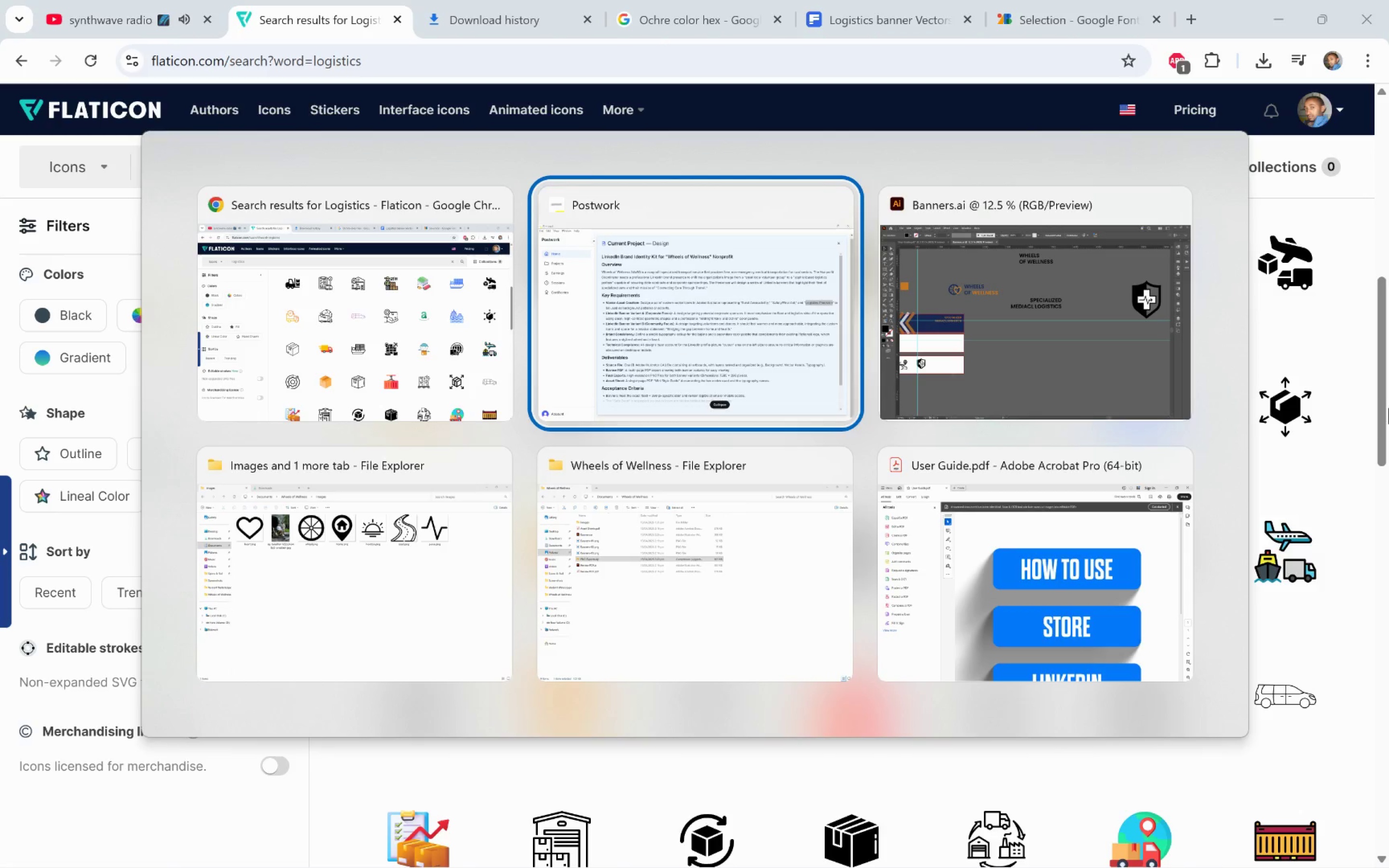 
key(Alt+Tab)
 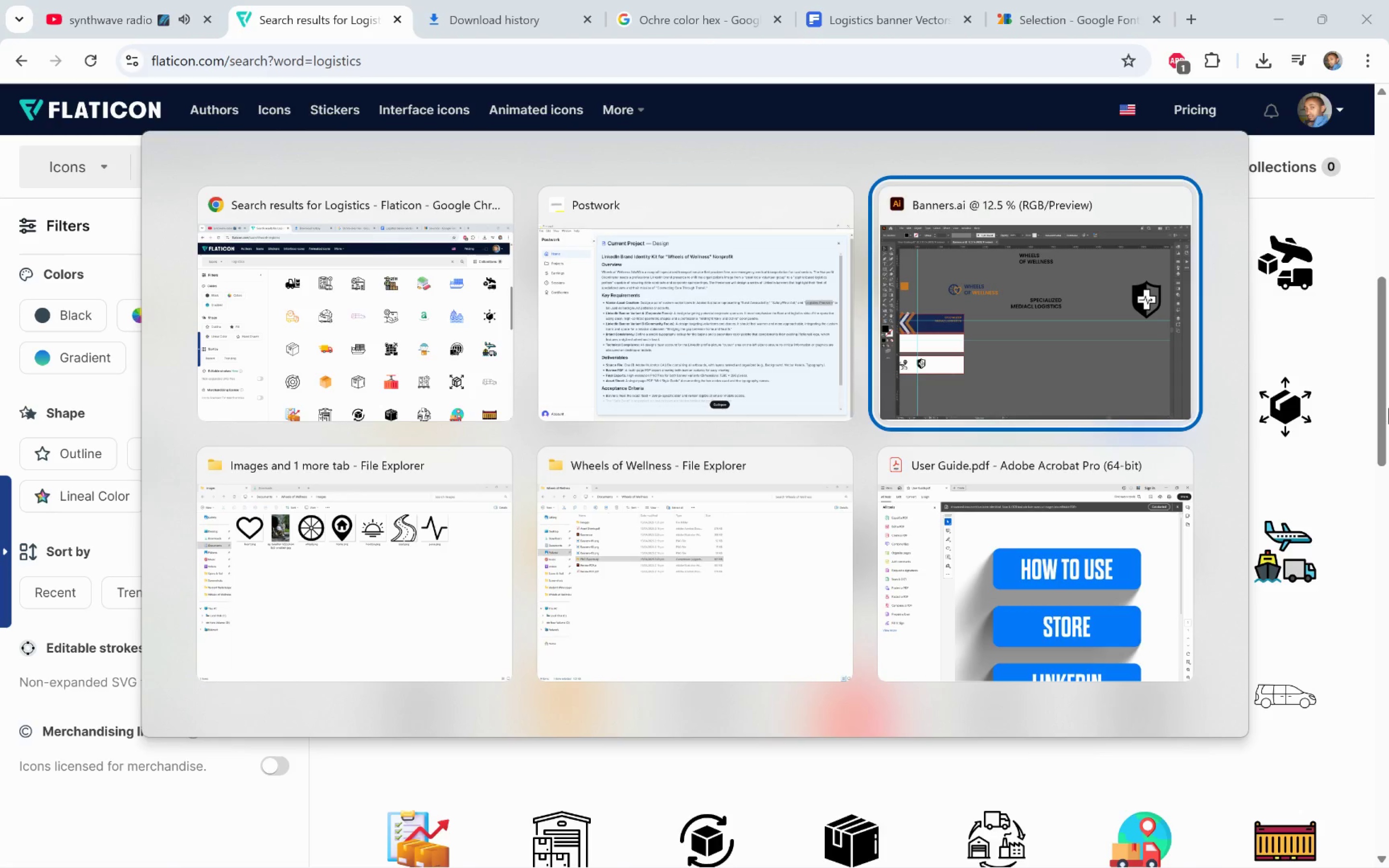 
left_click([821, 478])
 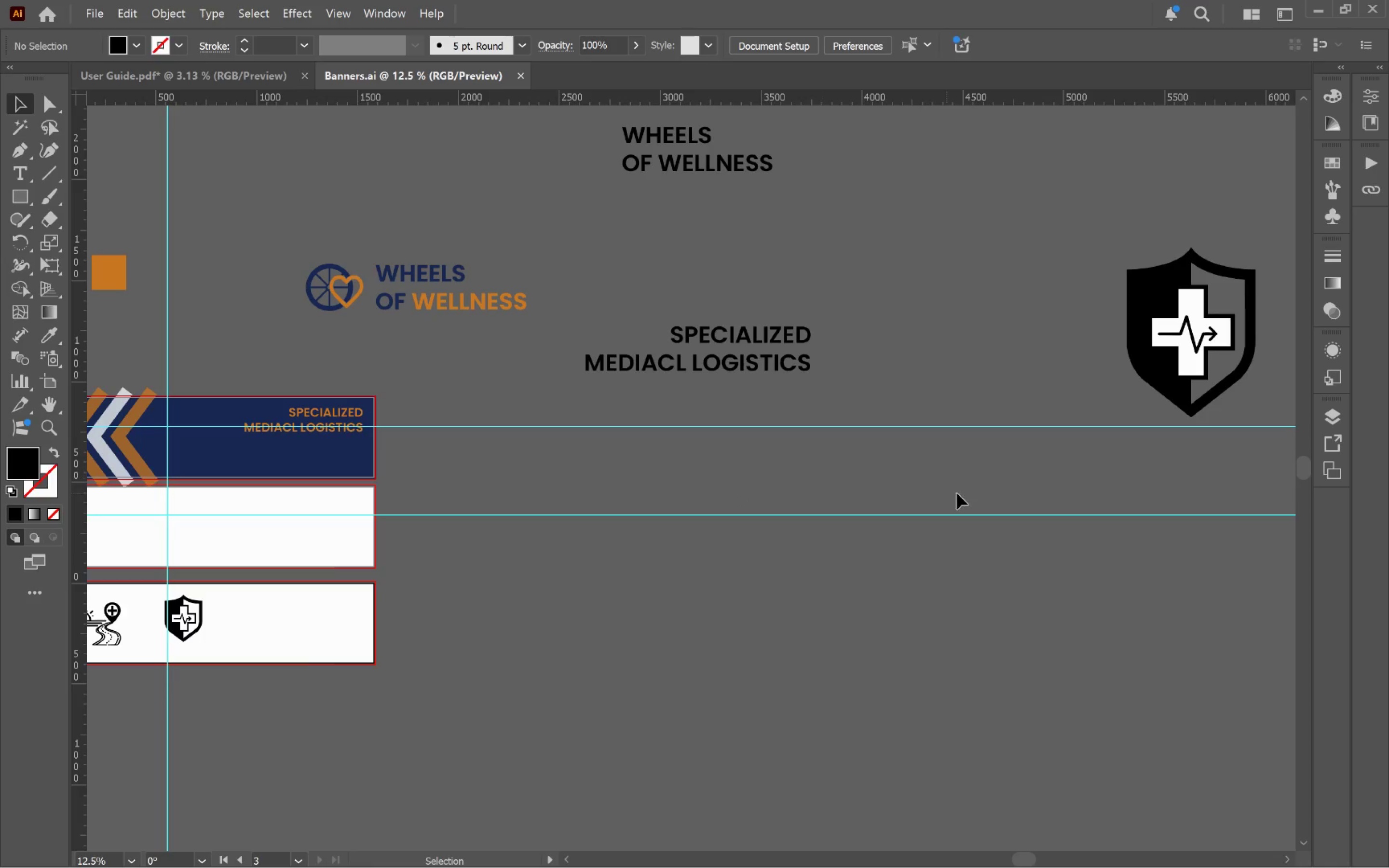 
hold_key(key=Space, duration=1.43)
 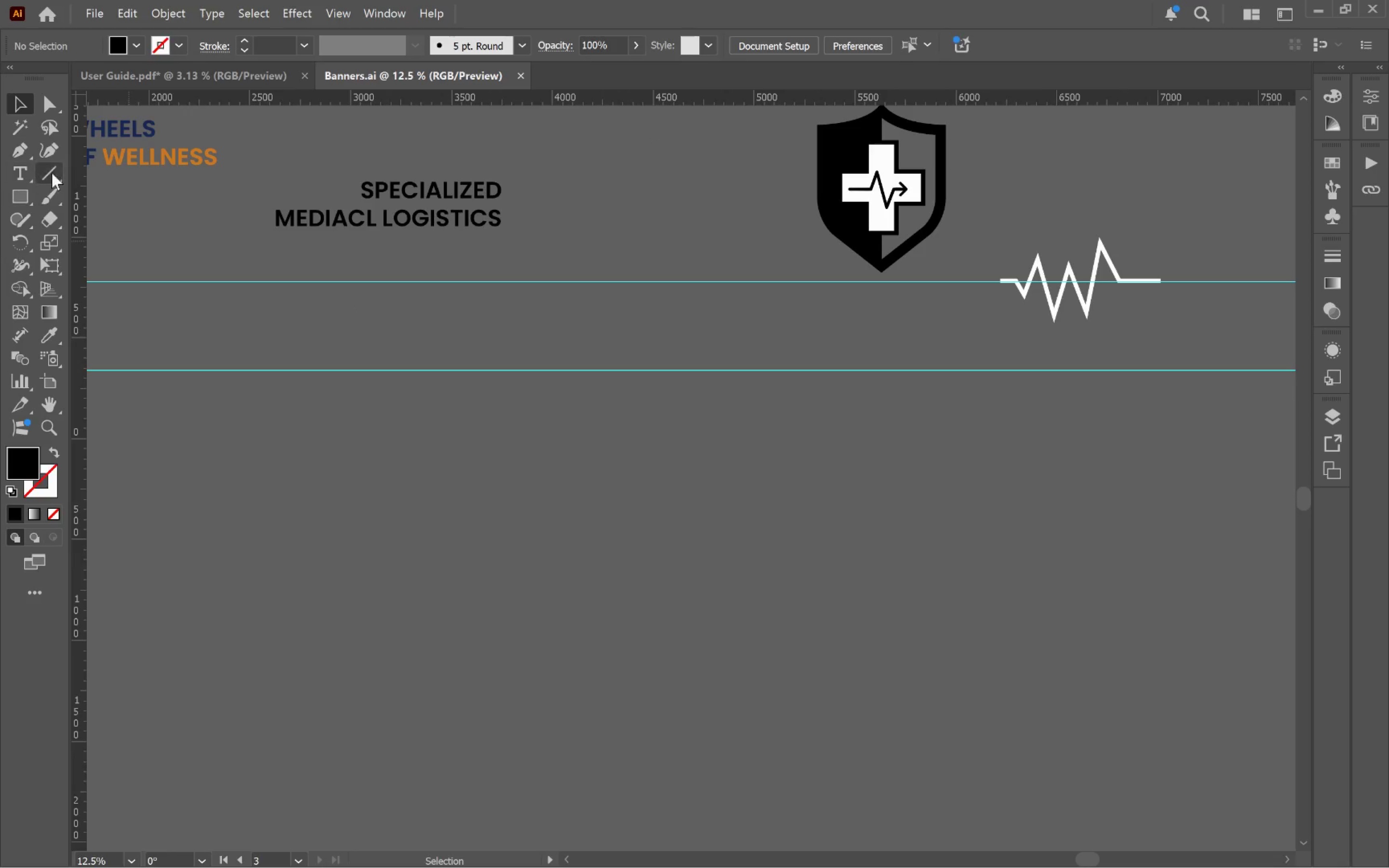 
left_click_drag(start_coordinate=[1036, 498], to_coordinate=[726, 353])
 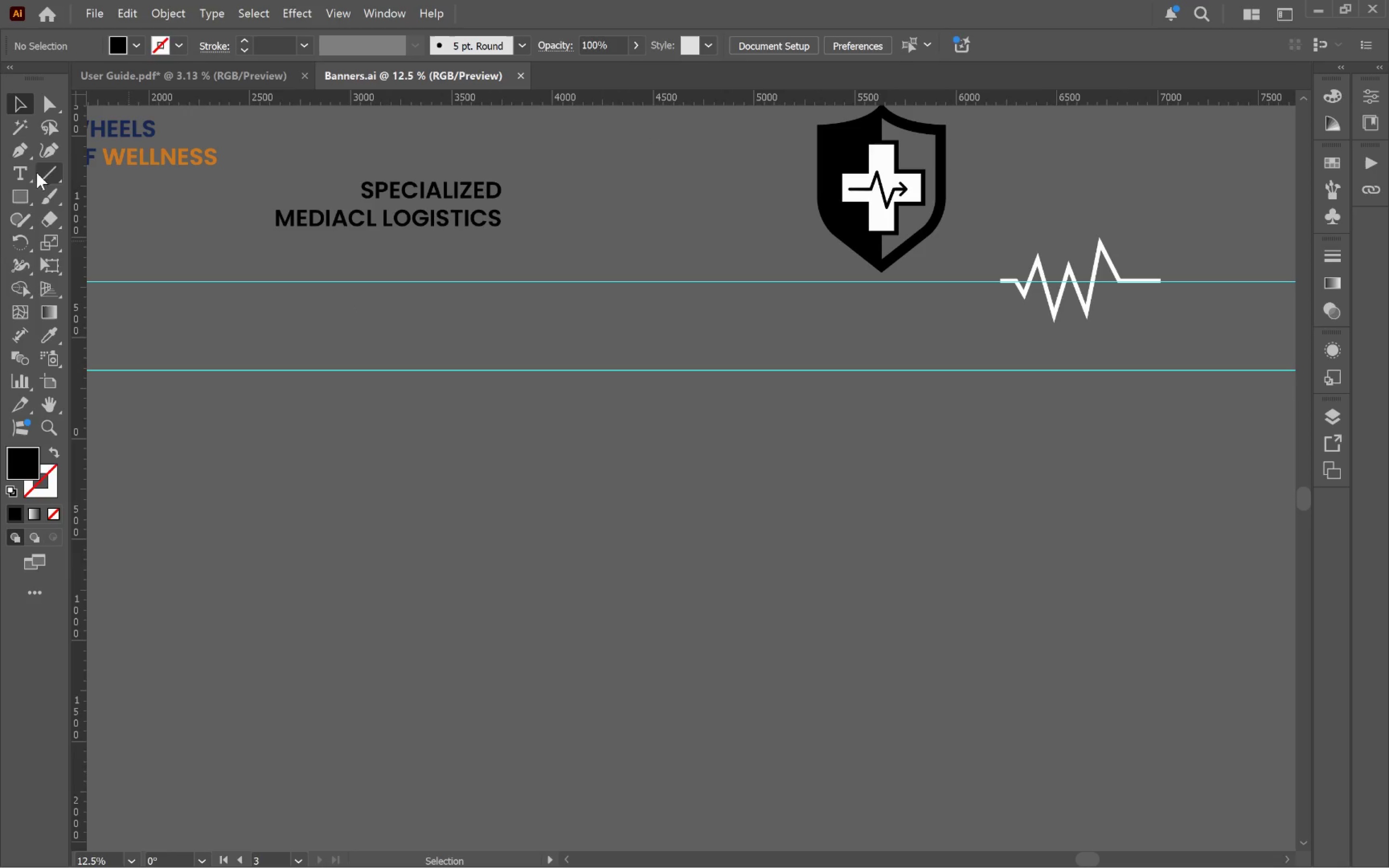 
left_click([17, 155])
 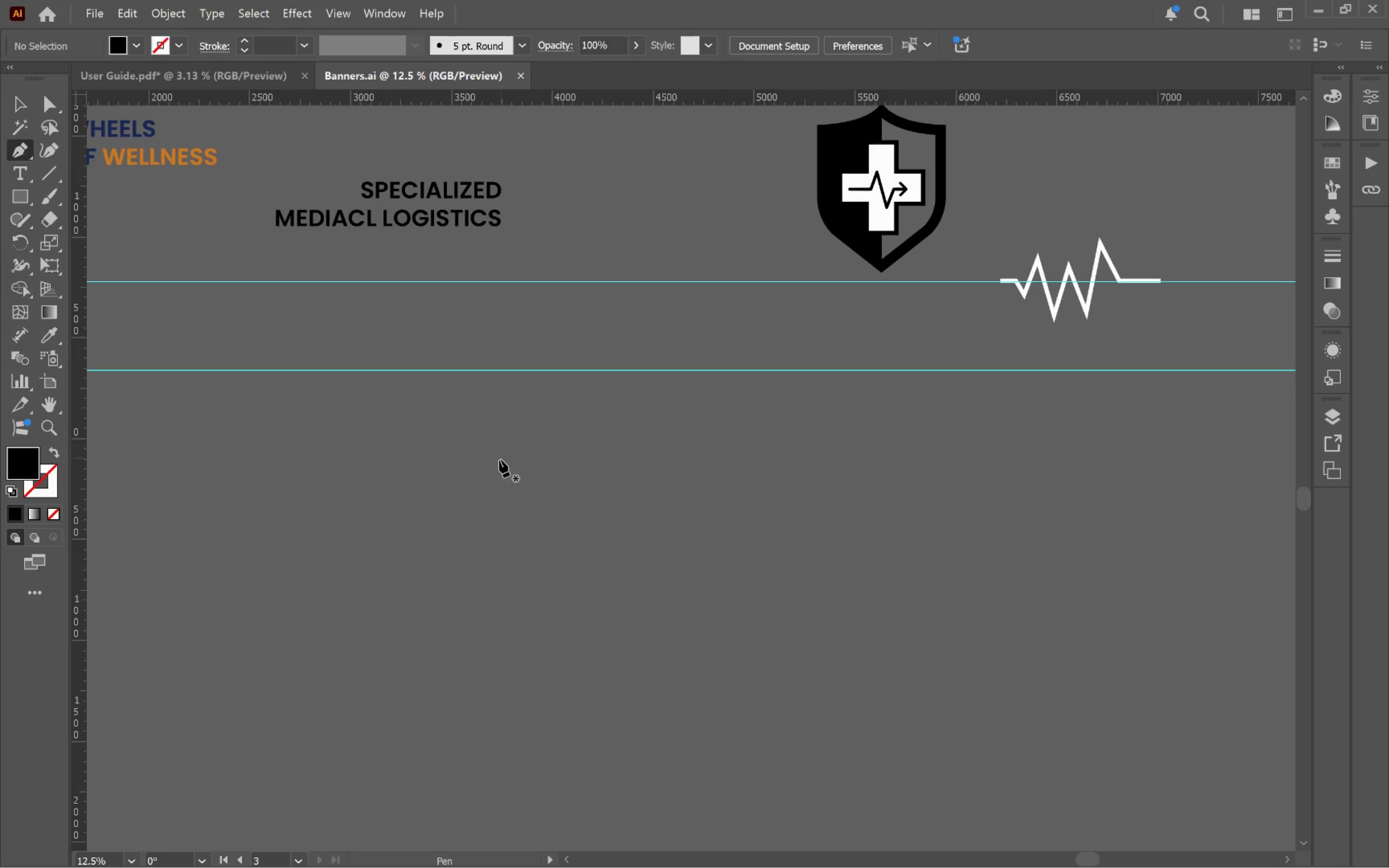 
left_click([489, 464])
 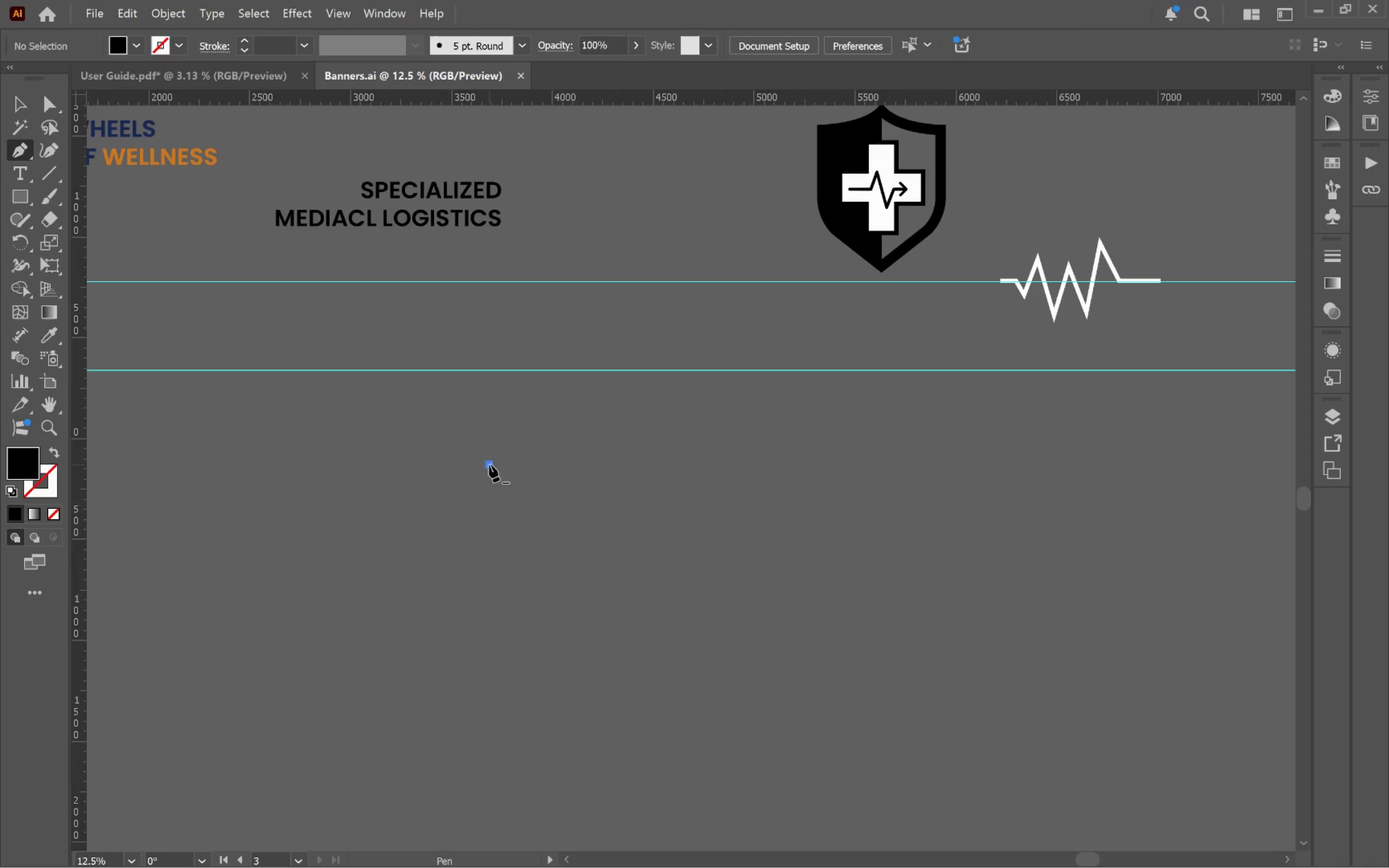 
hold_key(key=ShiftLeft, duration=6.72)
left_click([633, 469])
 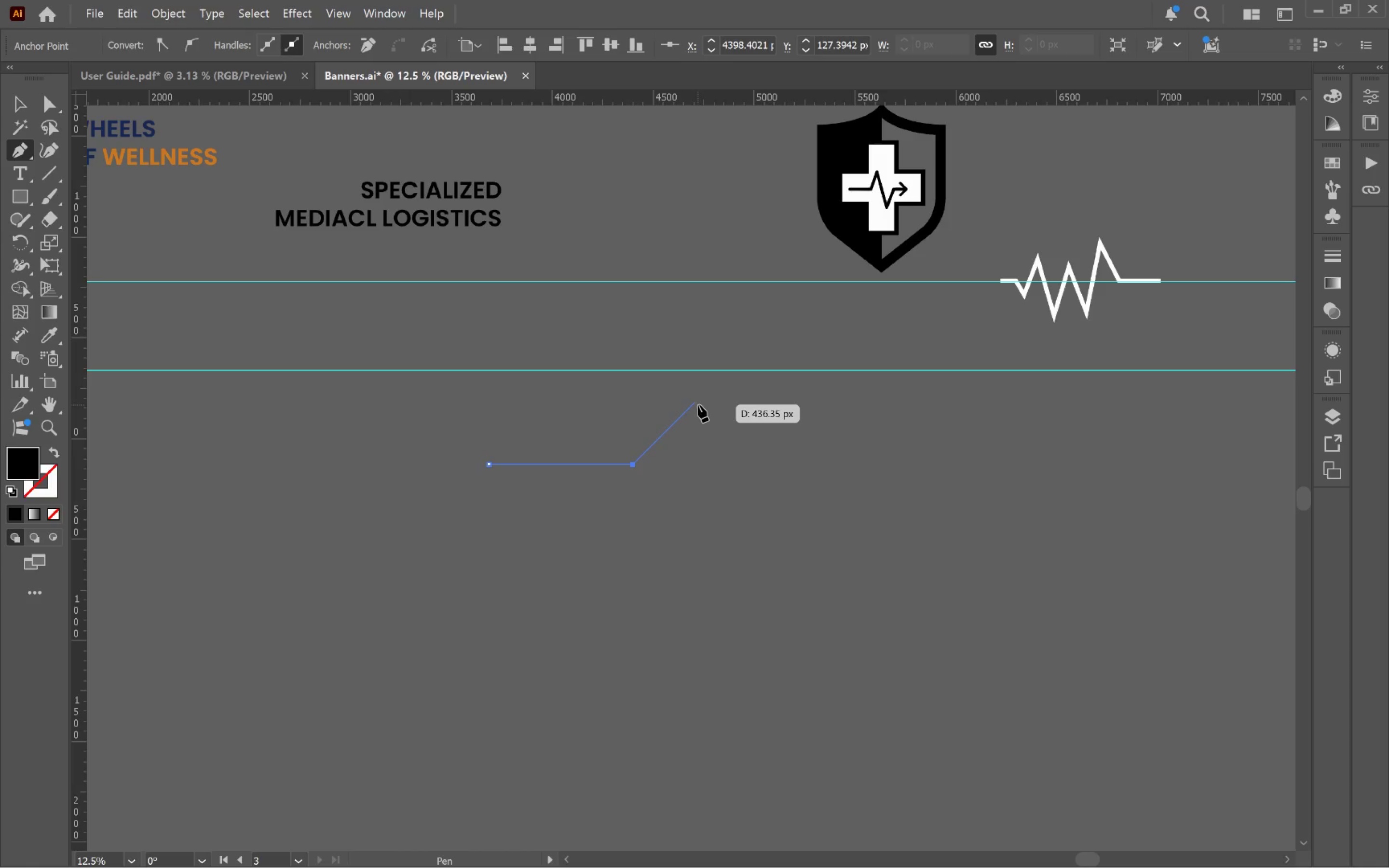 
left_click([698, 405])
 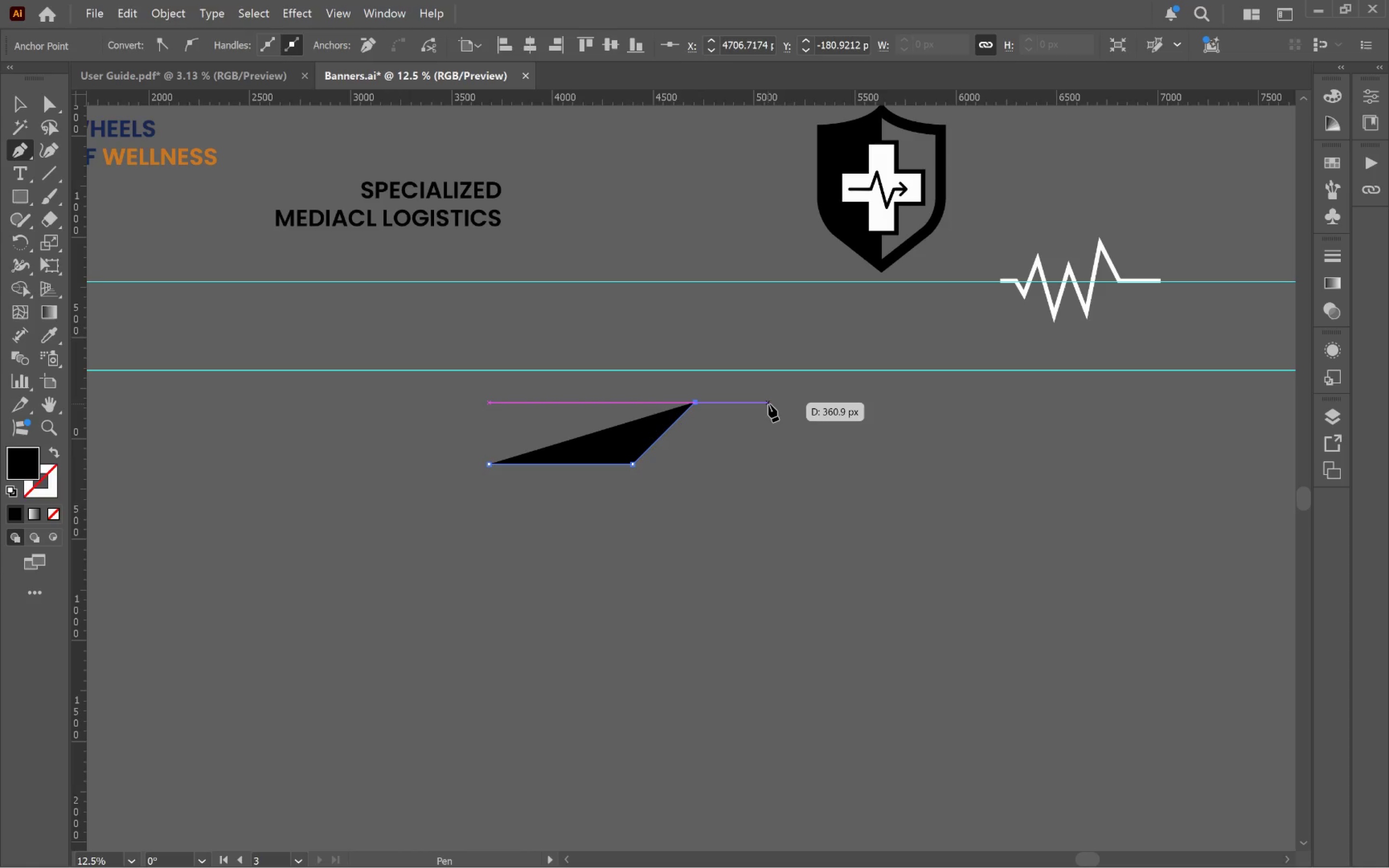 
left_click([768, 404])
 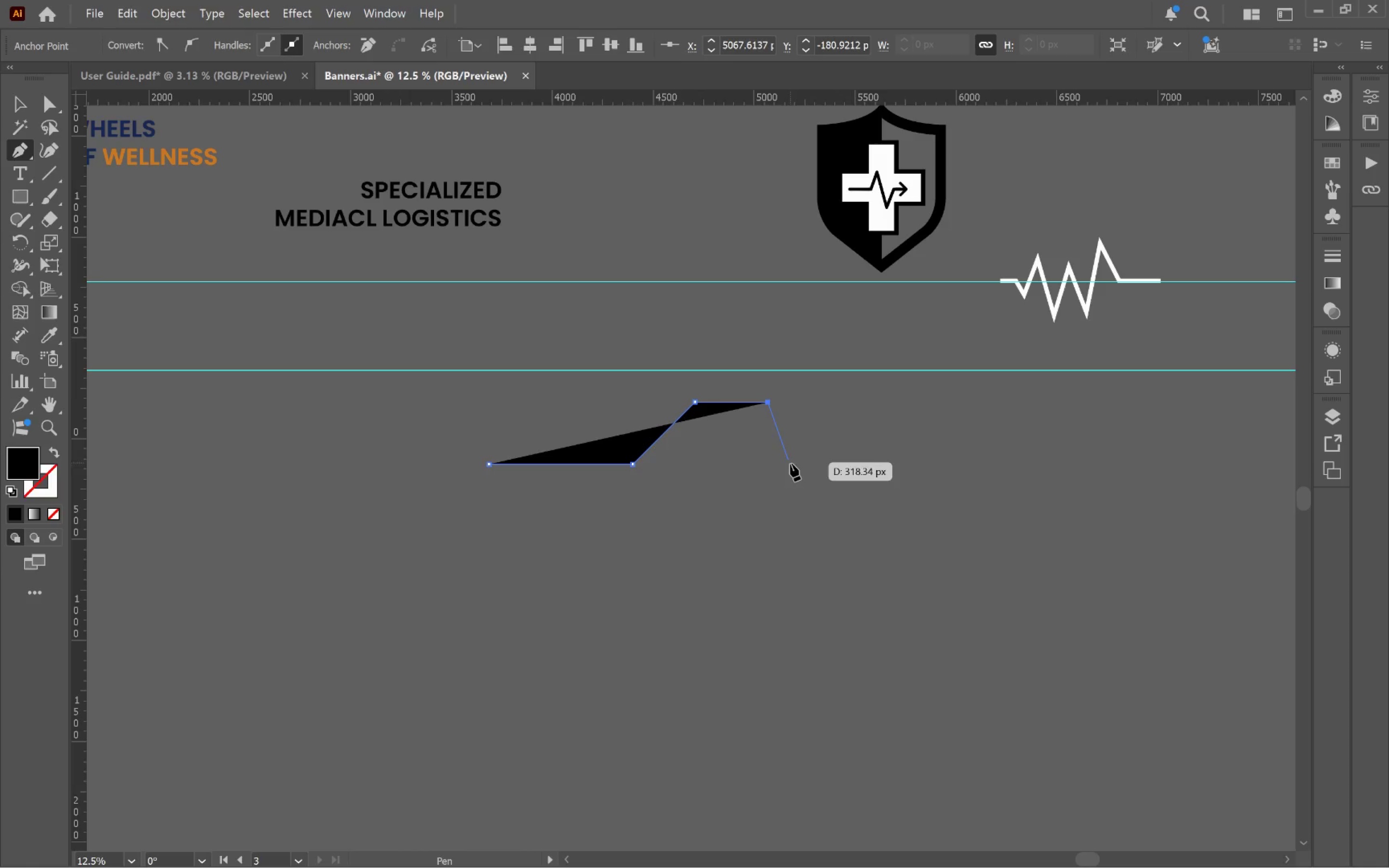 
key(Escape)
 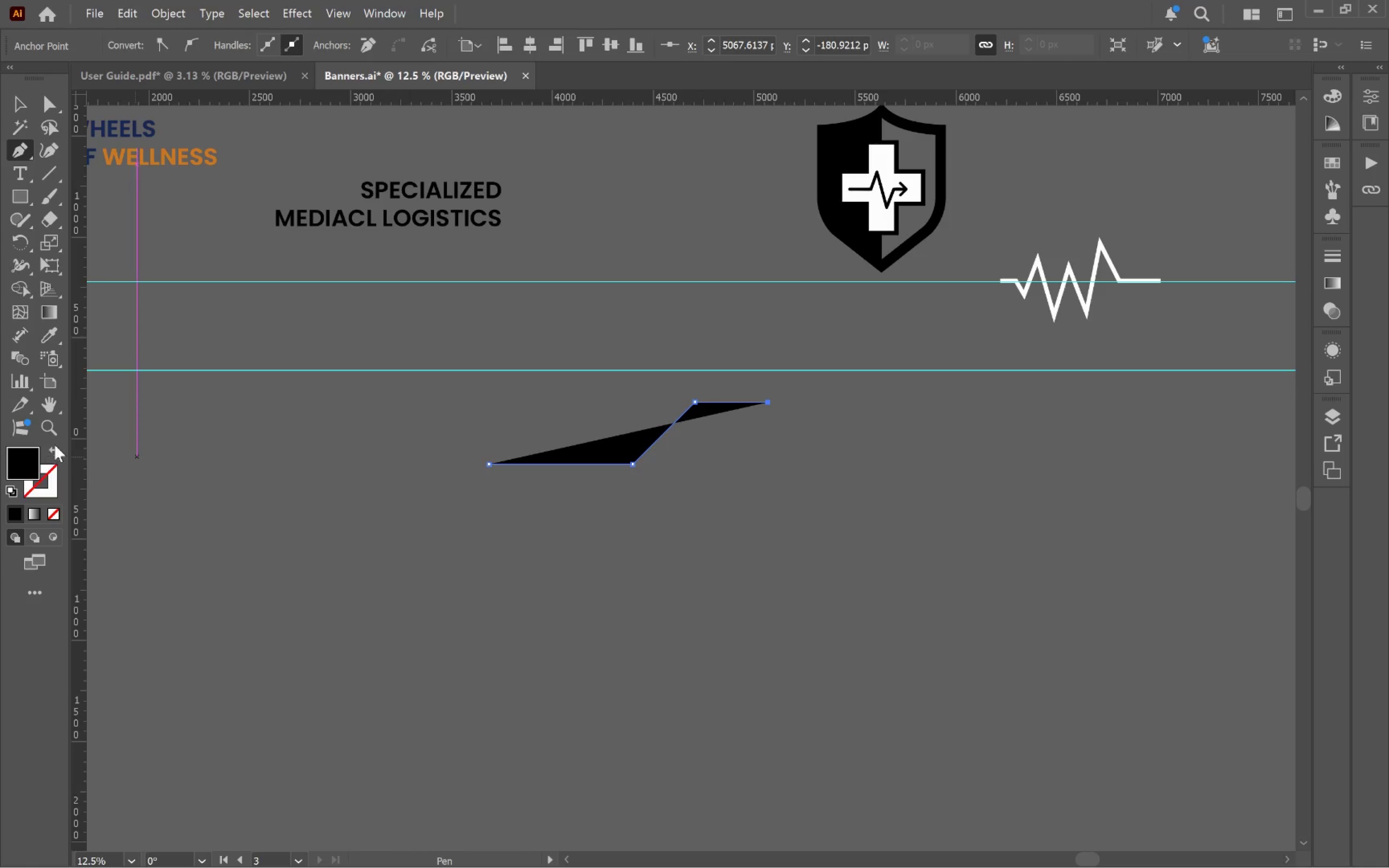 
left_click([53, 451])
 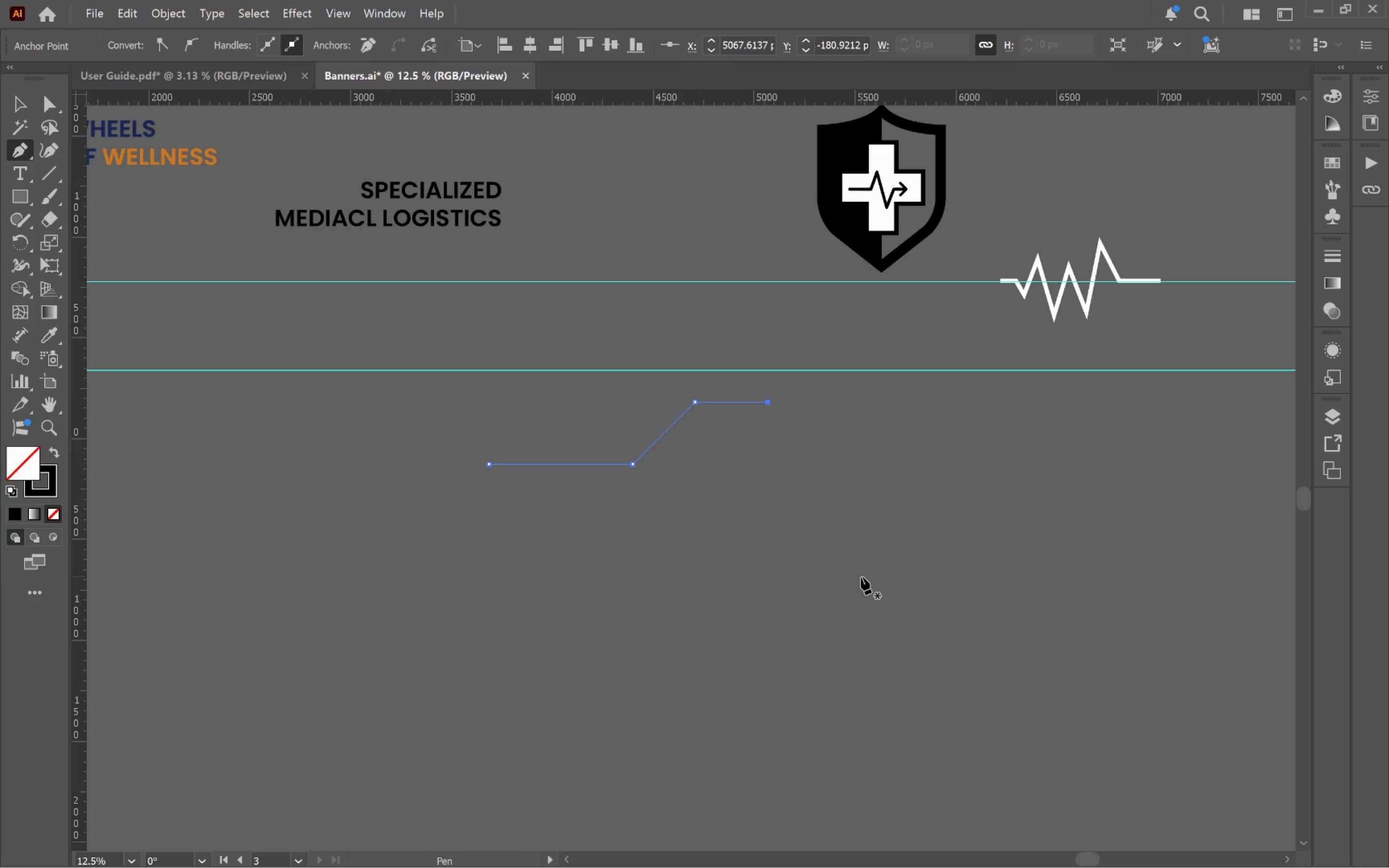 
key(V)
 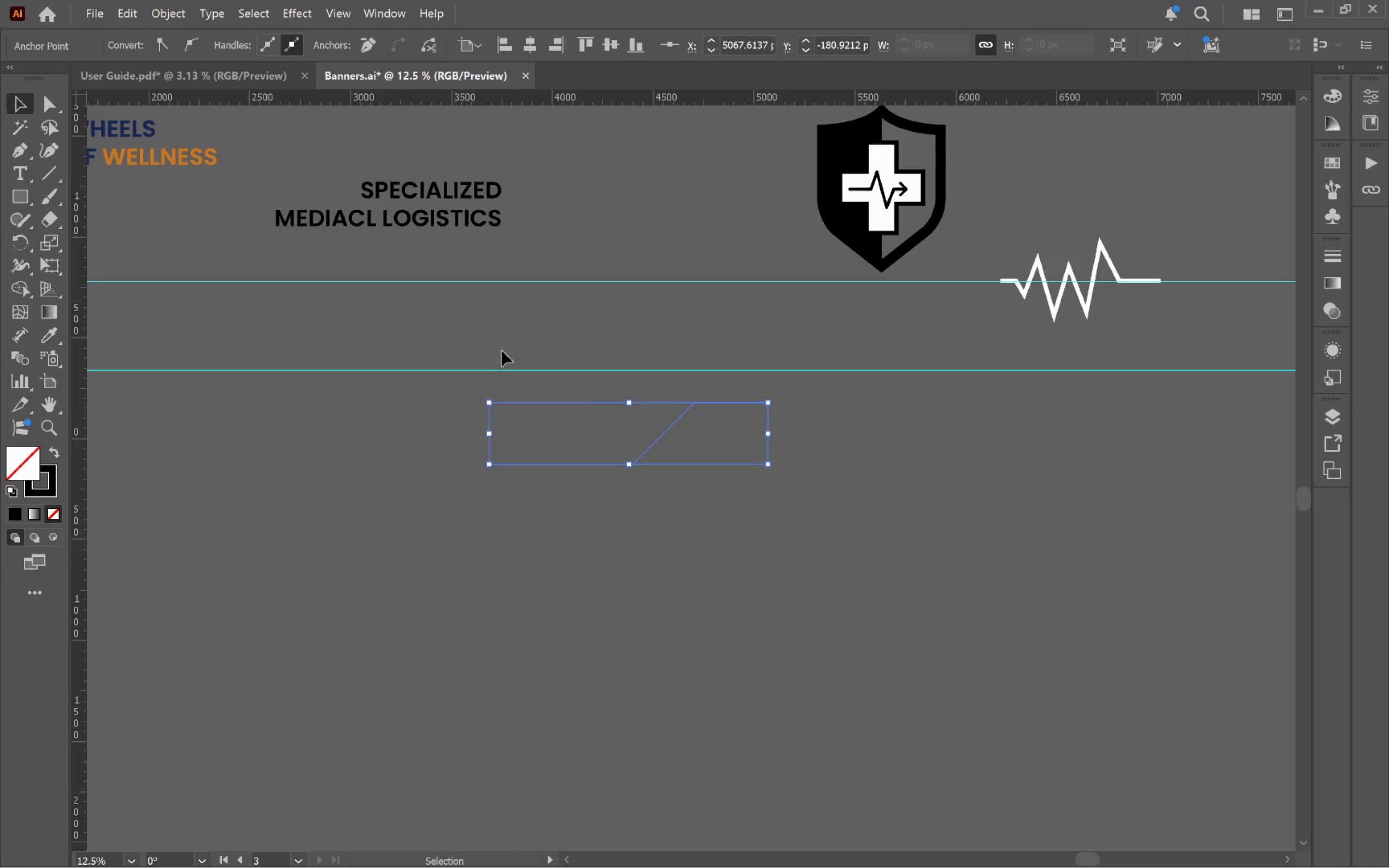 
left_click([635, 362])
 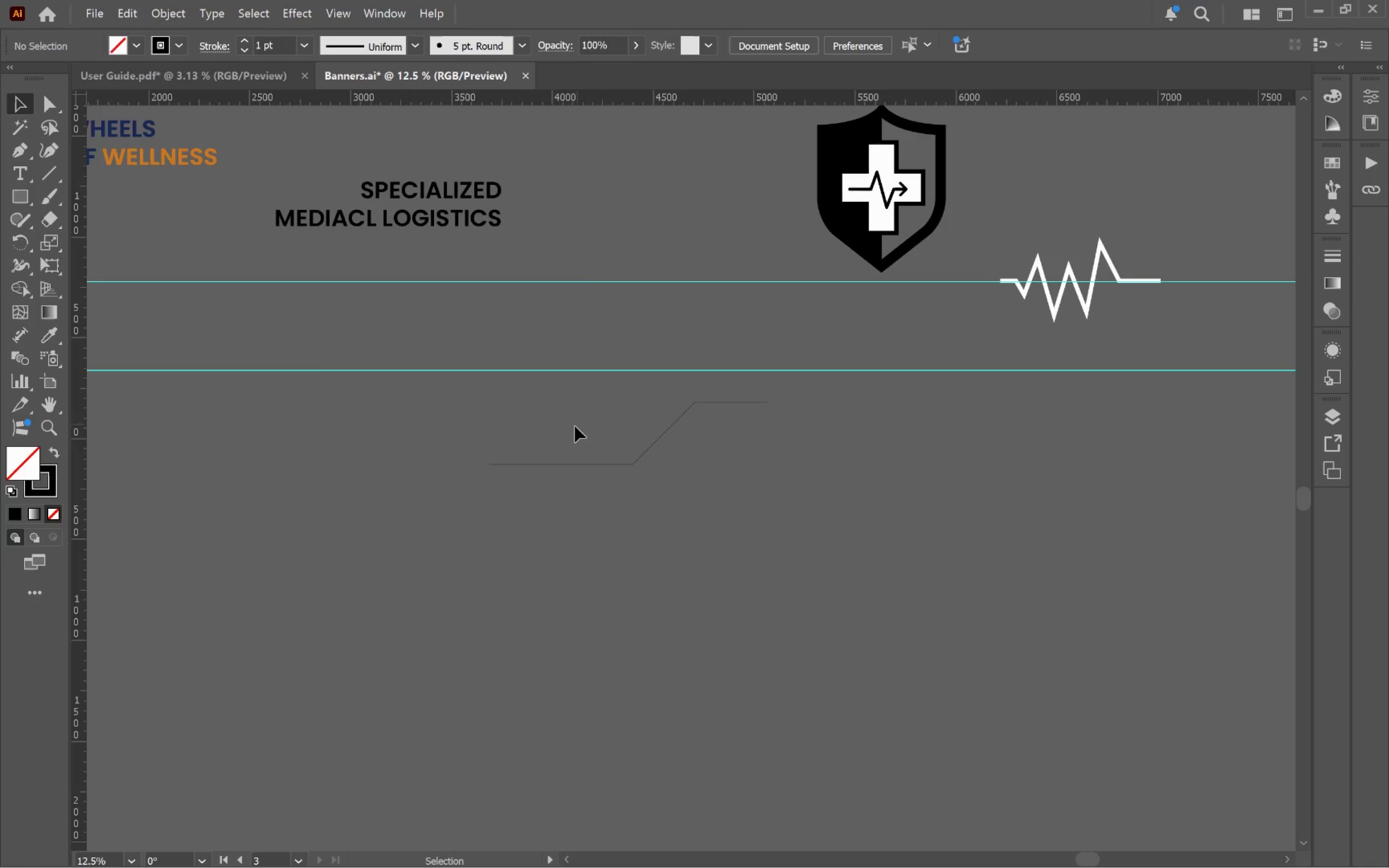 
left_click_drag(start_coordinate=[585, 435], to_coordinate=[790, 477])
 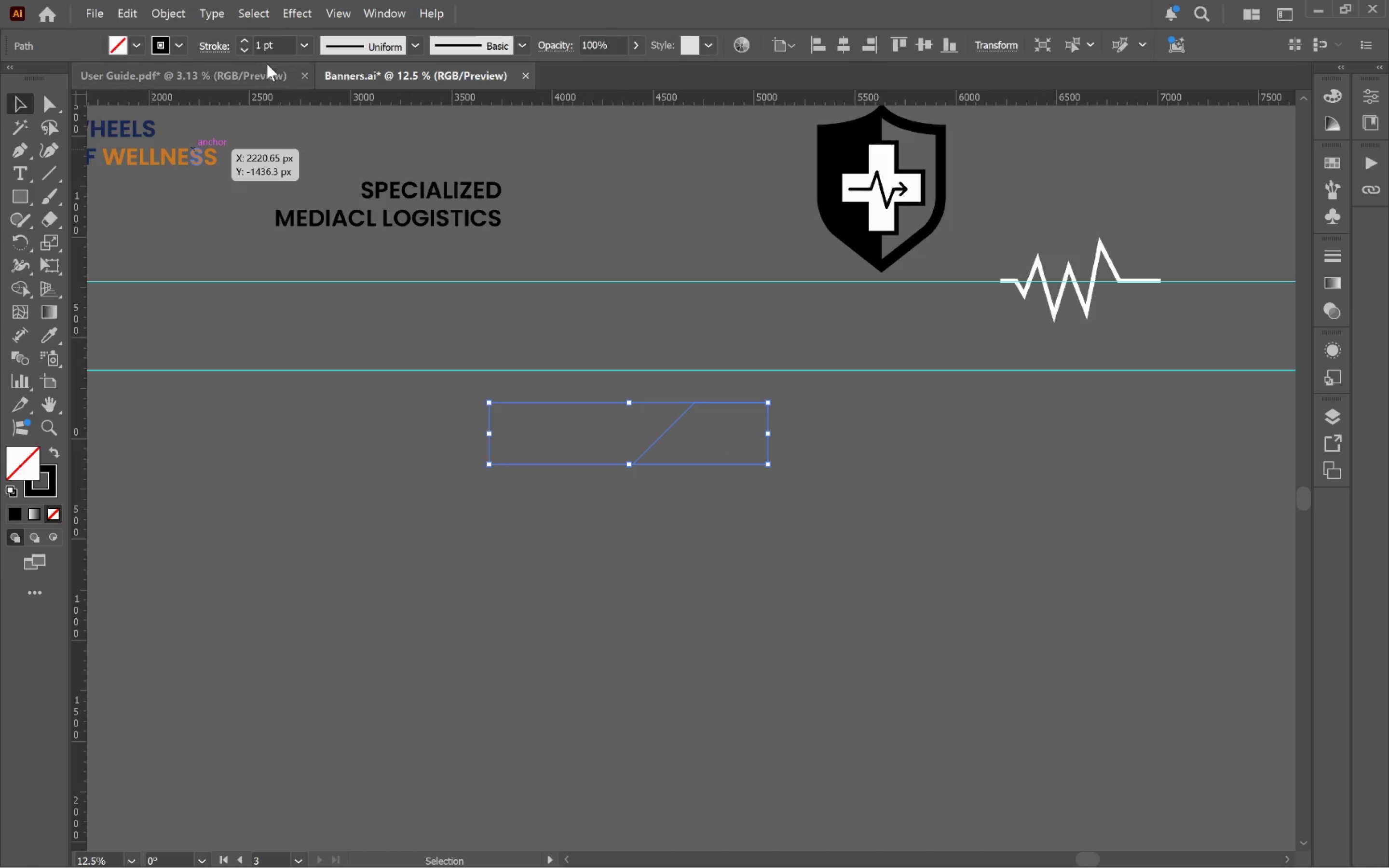 
hold_key(key=ShiftLeft, duration=1.94)
left_click([241, 42])
 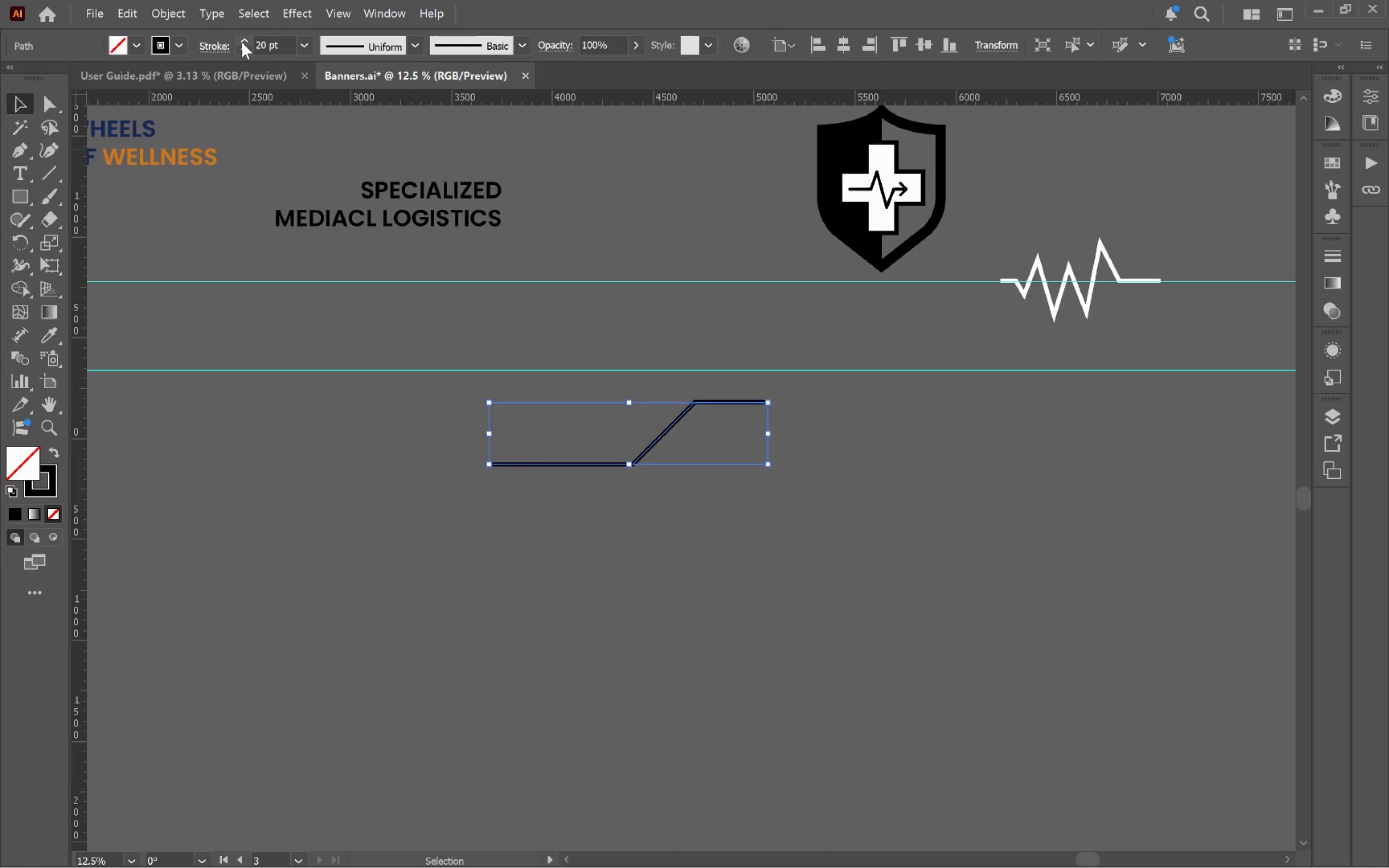 
triple_click([242, 42])
 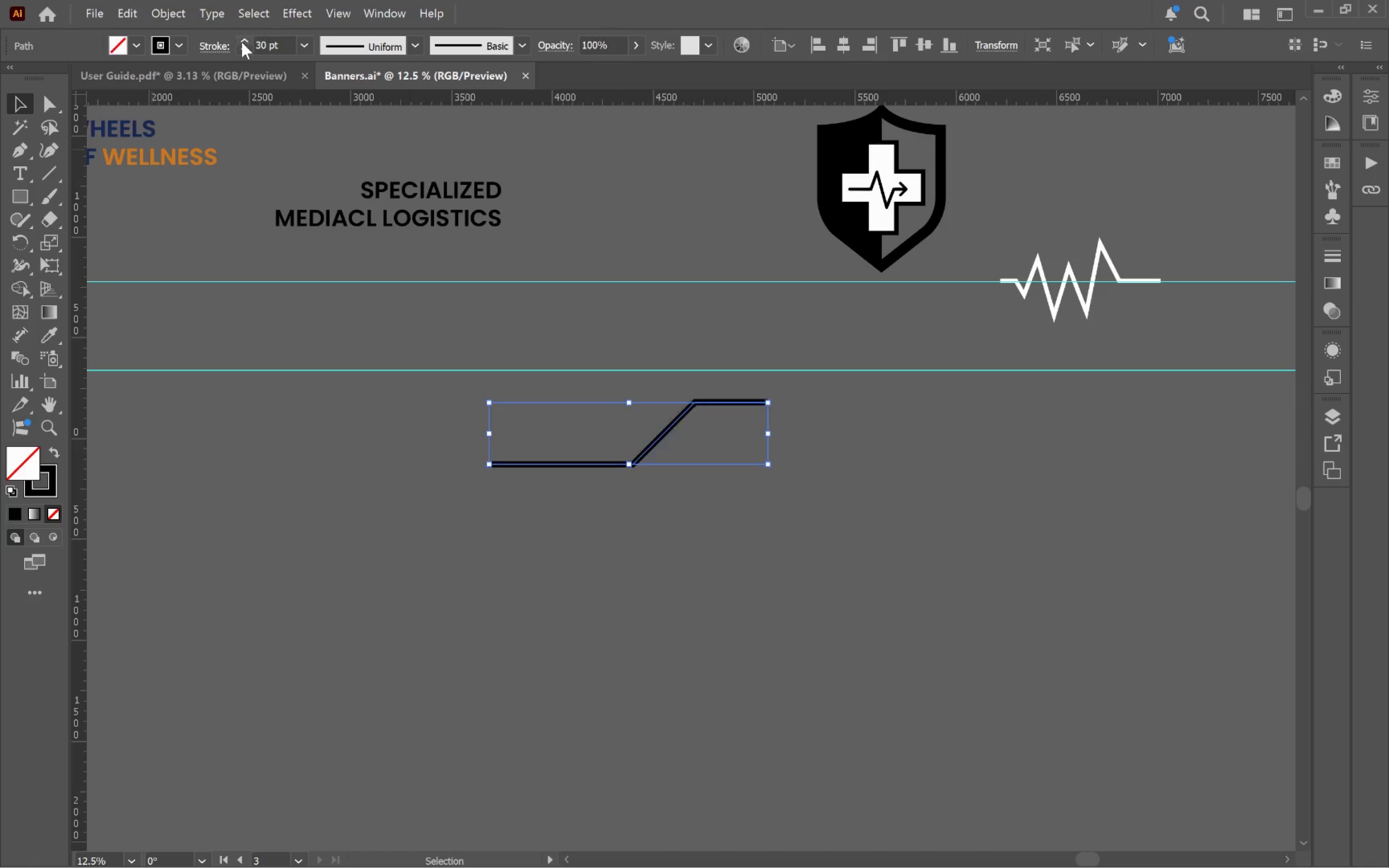 
triple_click([242, 42])
 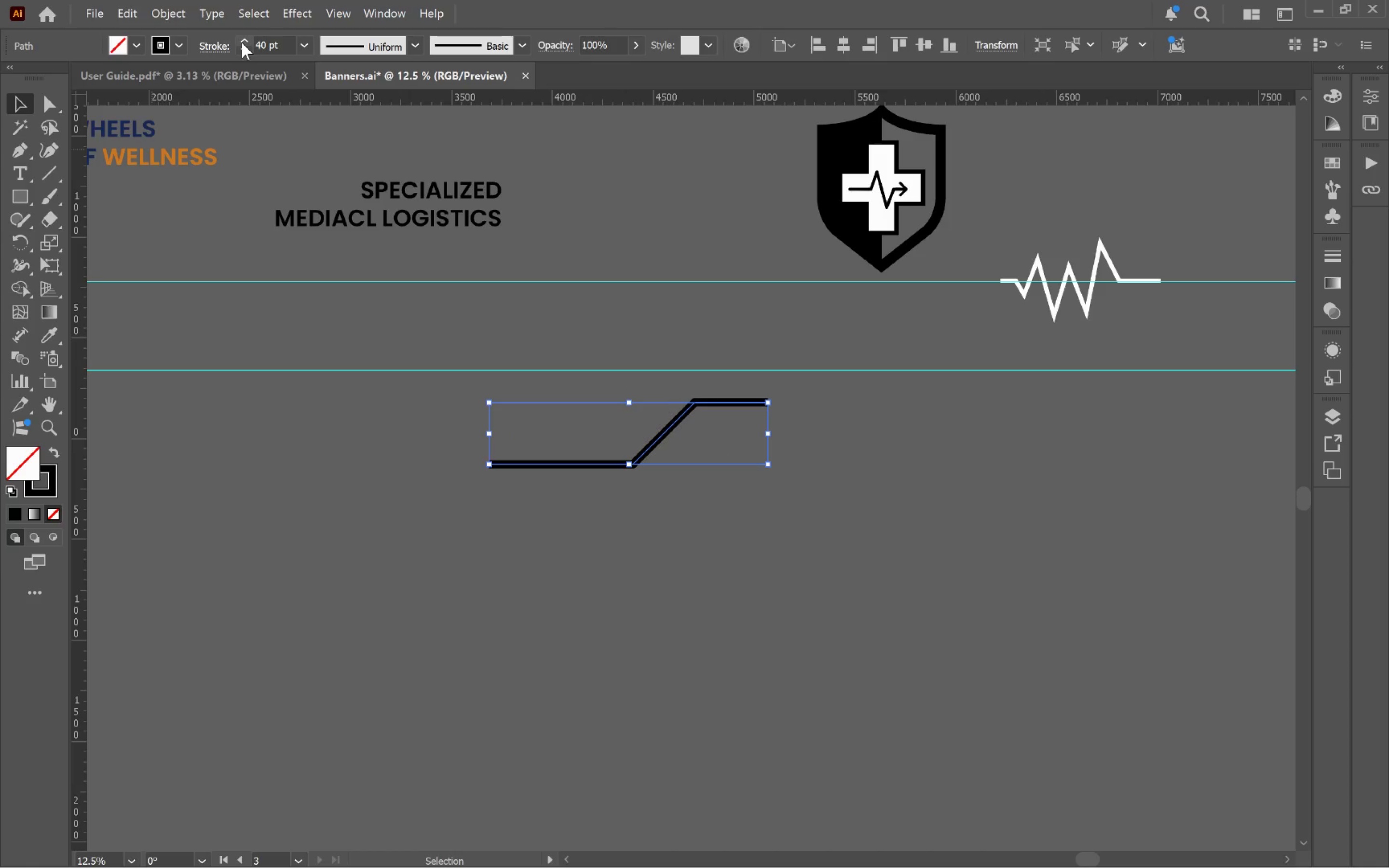 
triple_click([242, 42])
 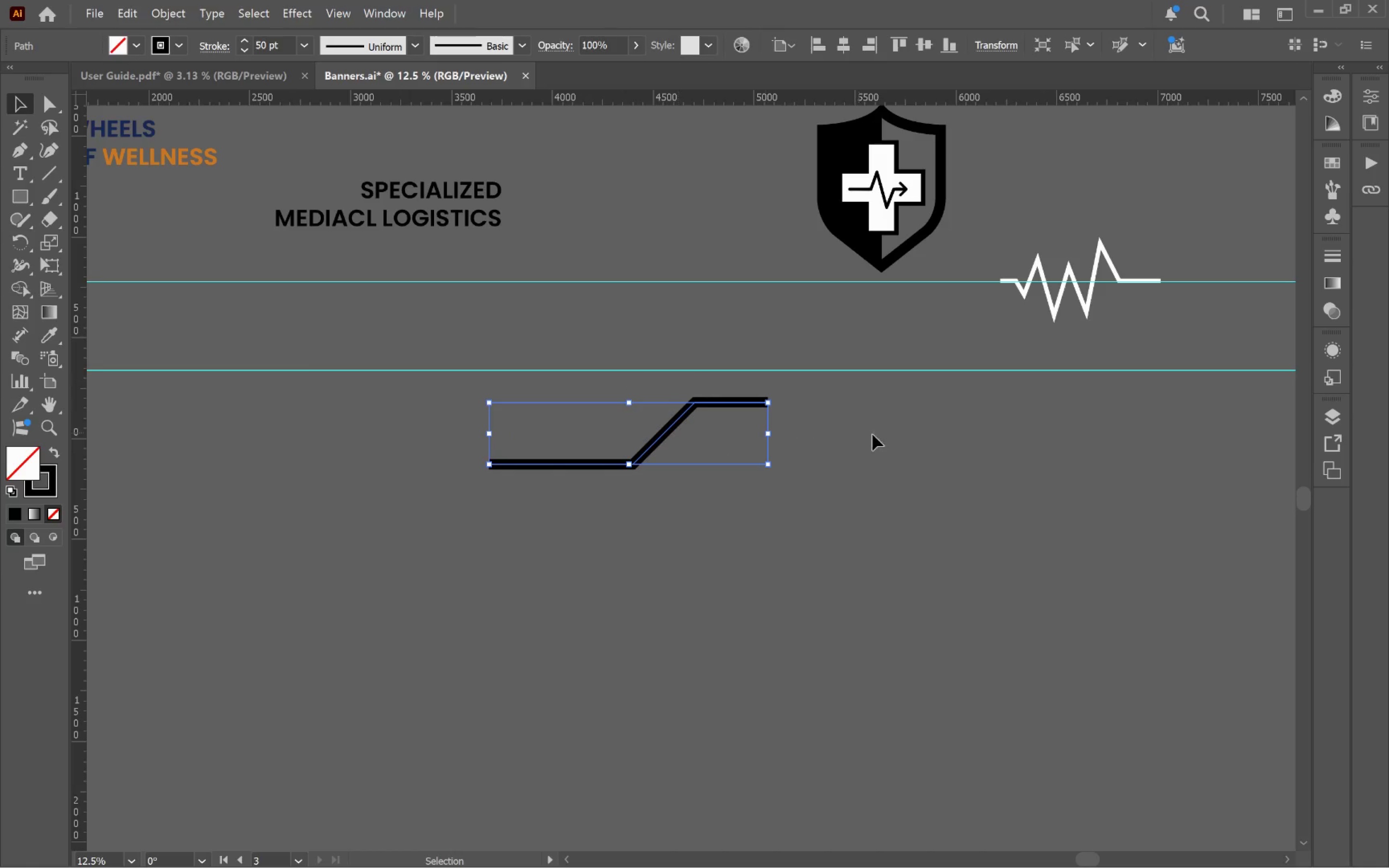 
left_click([904, 441])
 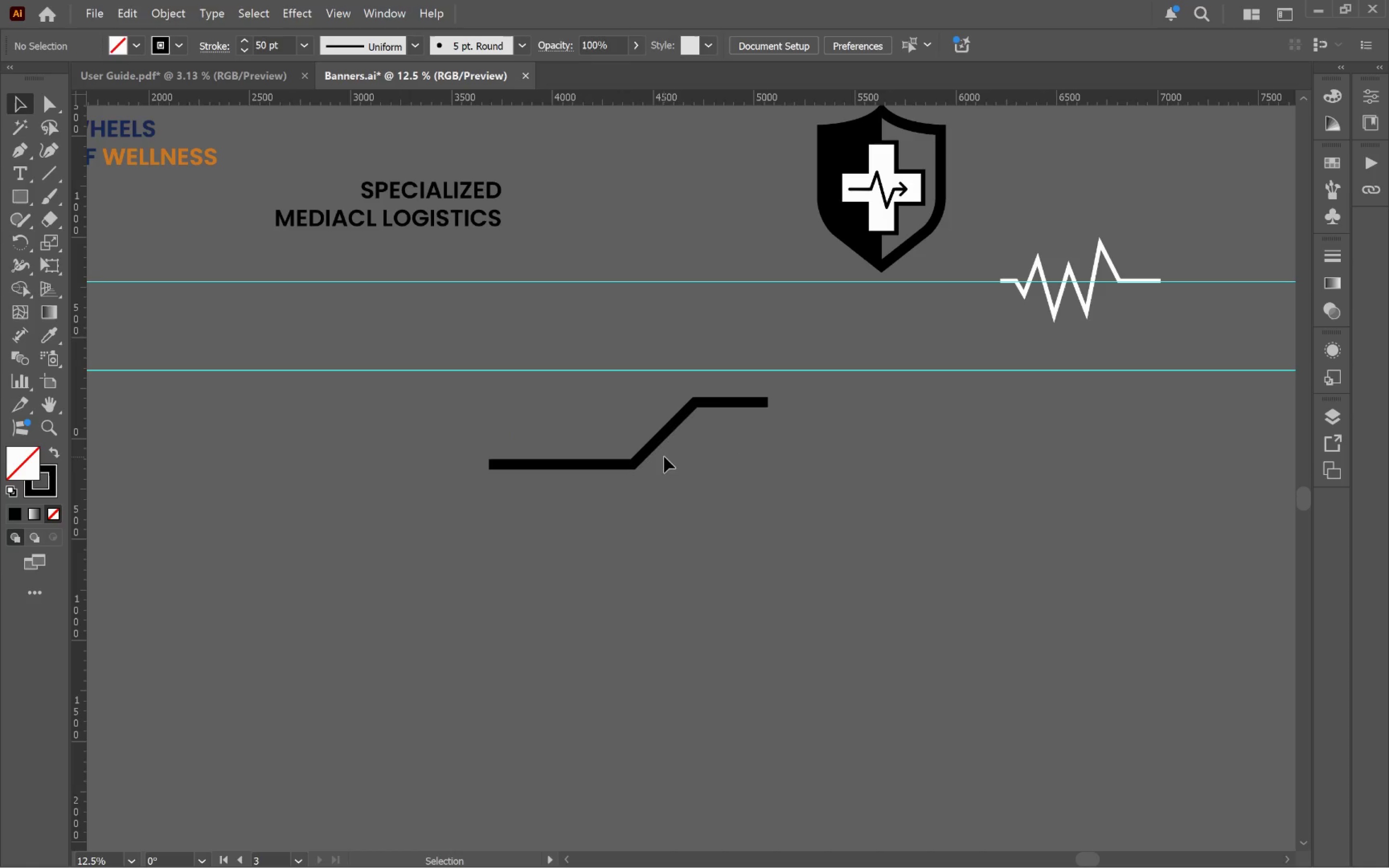 
left_click([653, 448])
 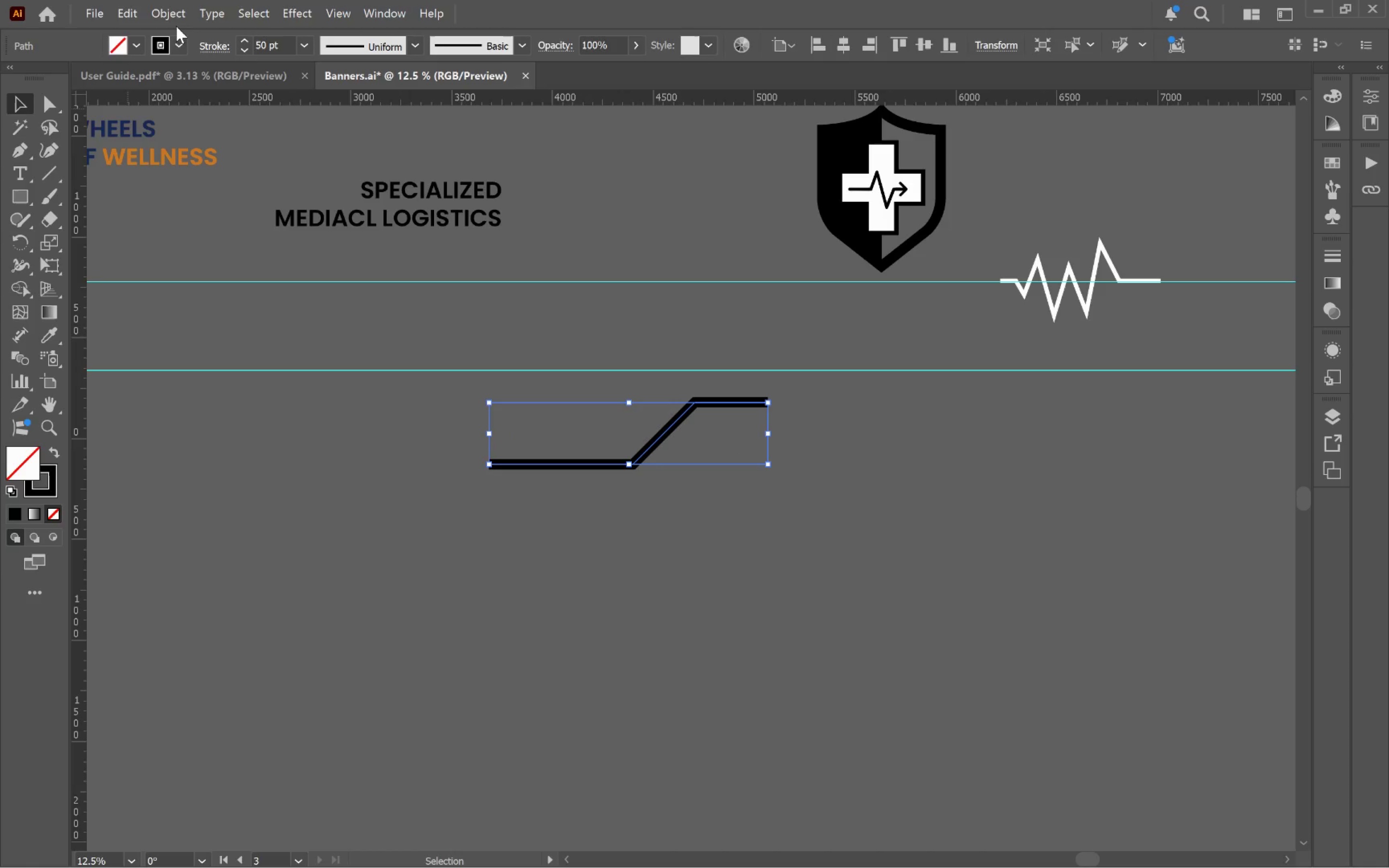 
left_click([177, 21])
 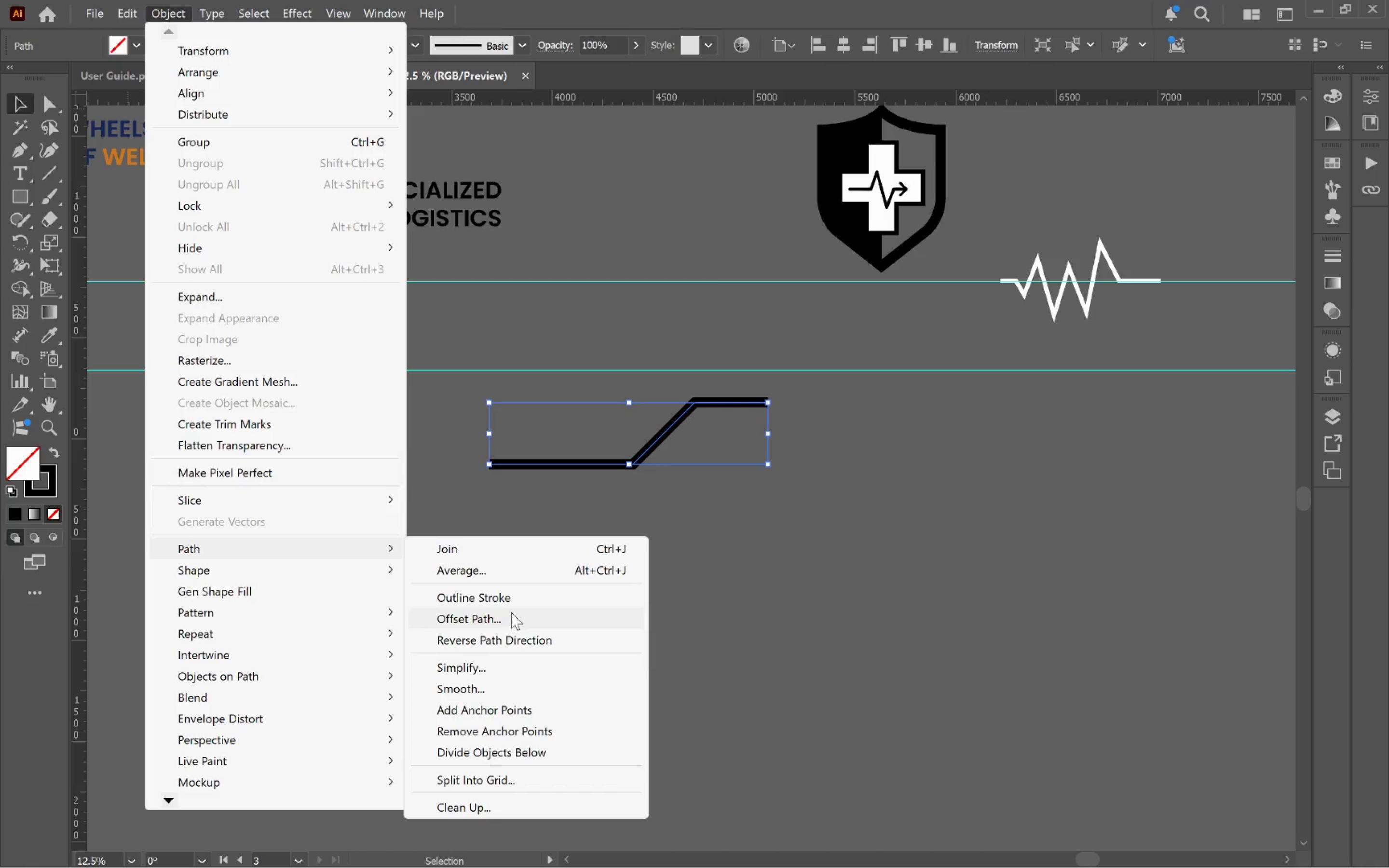 
left_click([524, 623])
 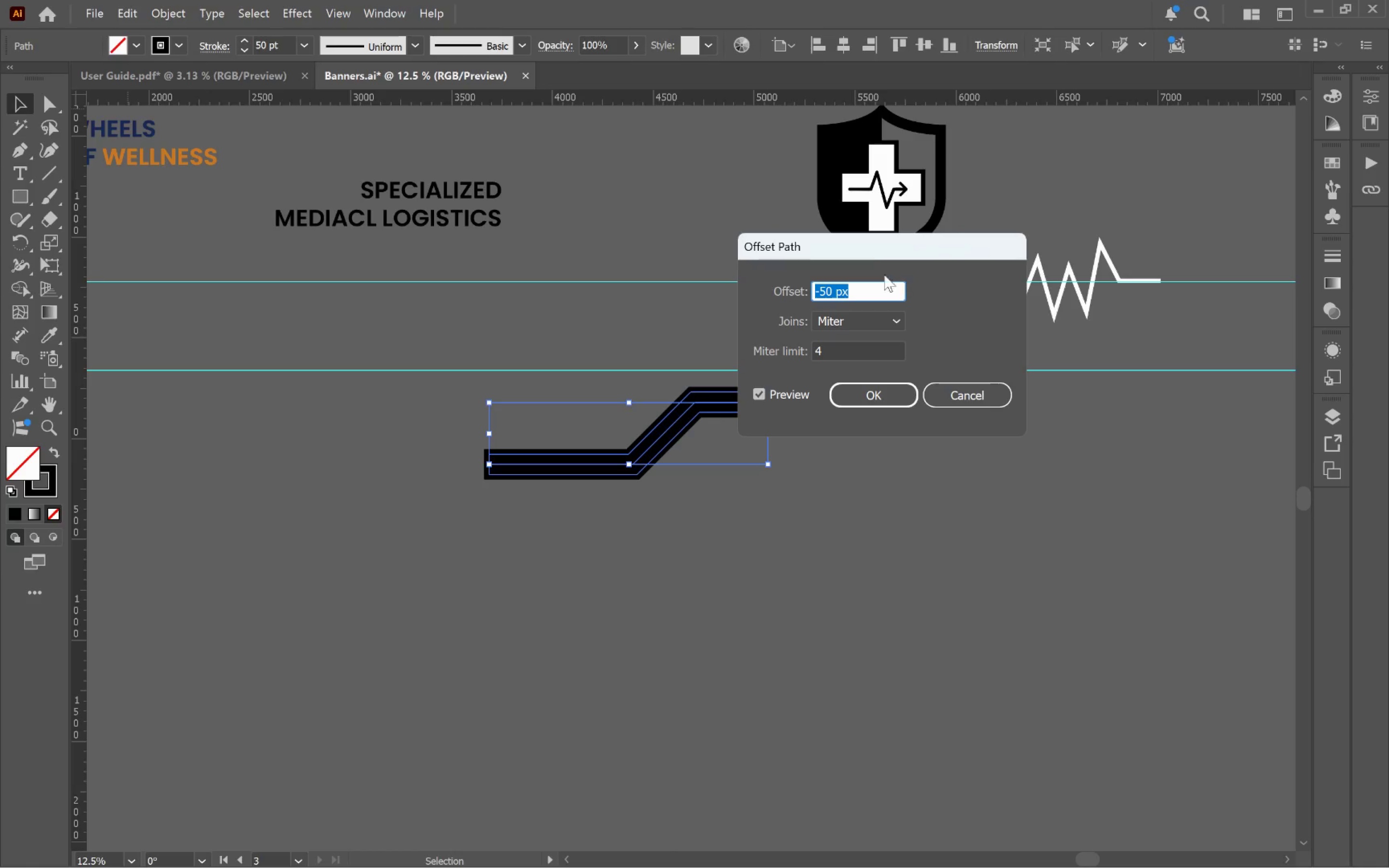 
left_click_drag(start_coordinate=[873, 249], to_coordinate=[1174, 347])
 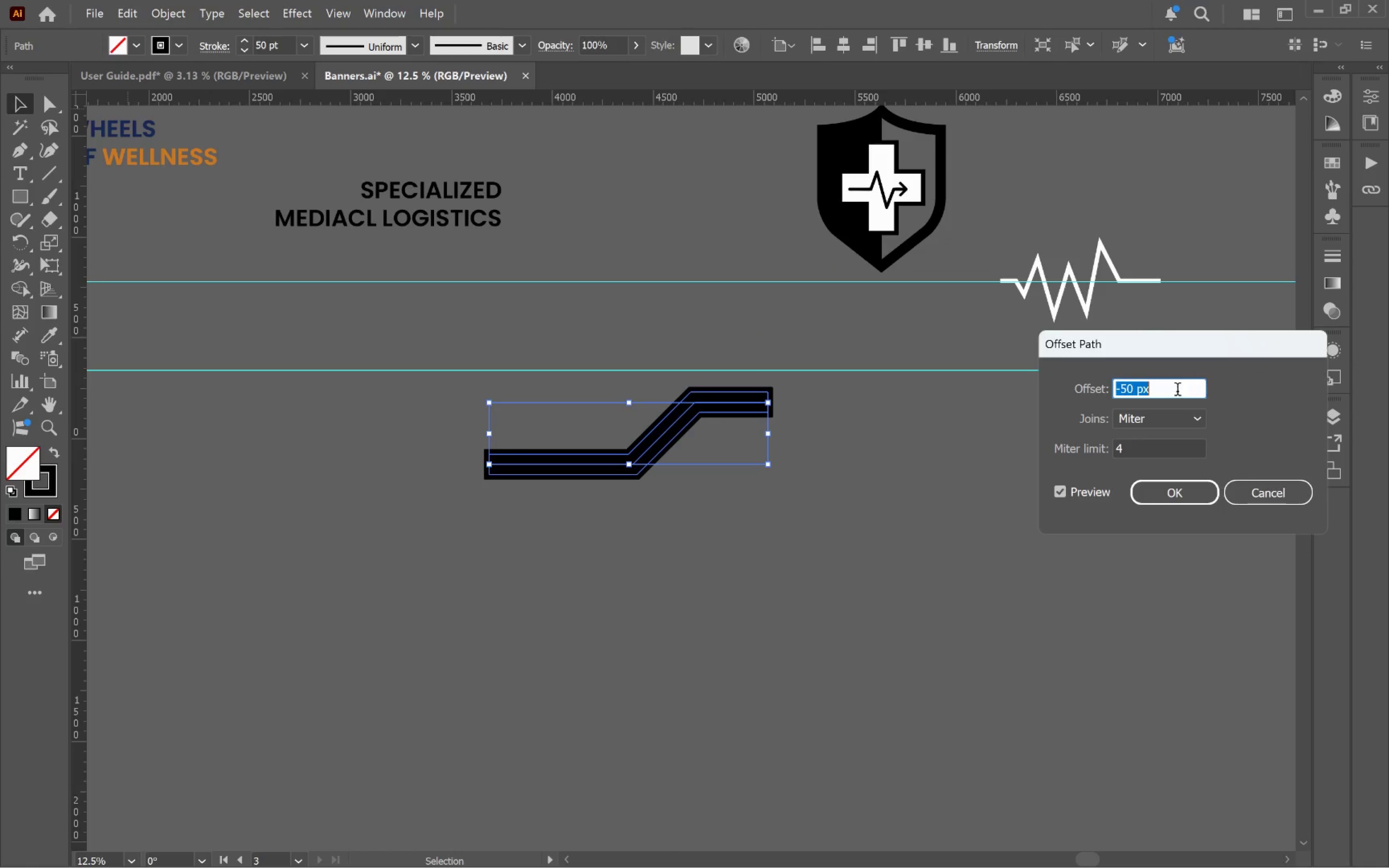 
left_click([1173, 388])
 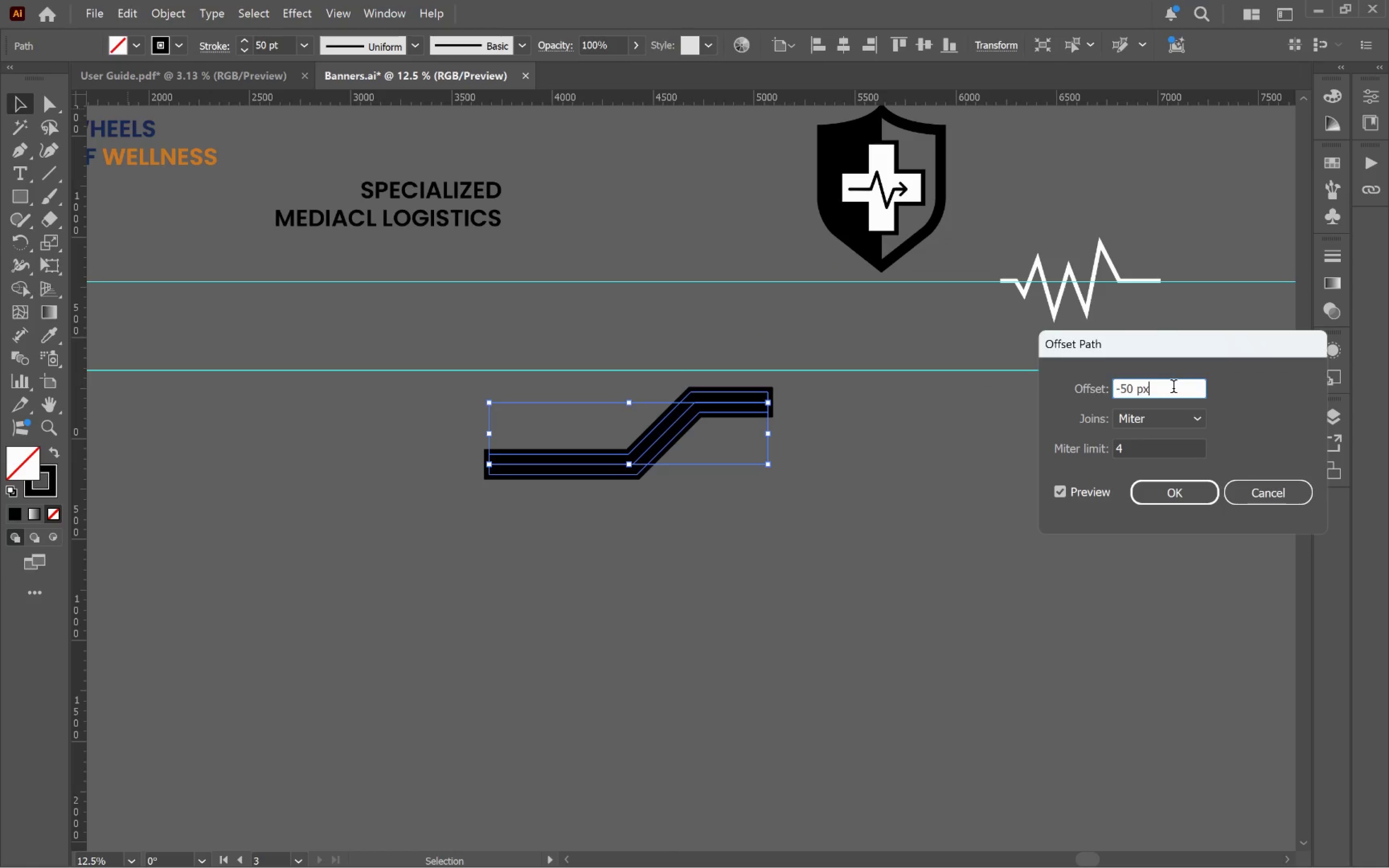 
scroll: coordinate [1173, 389], scroll_direction: down, amount: 57.0
 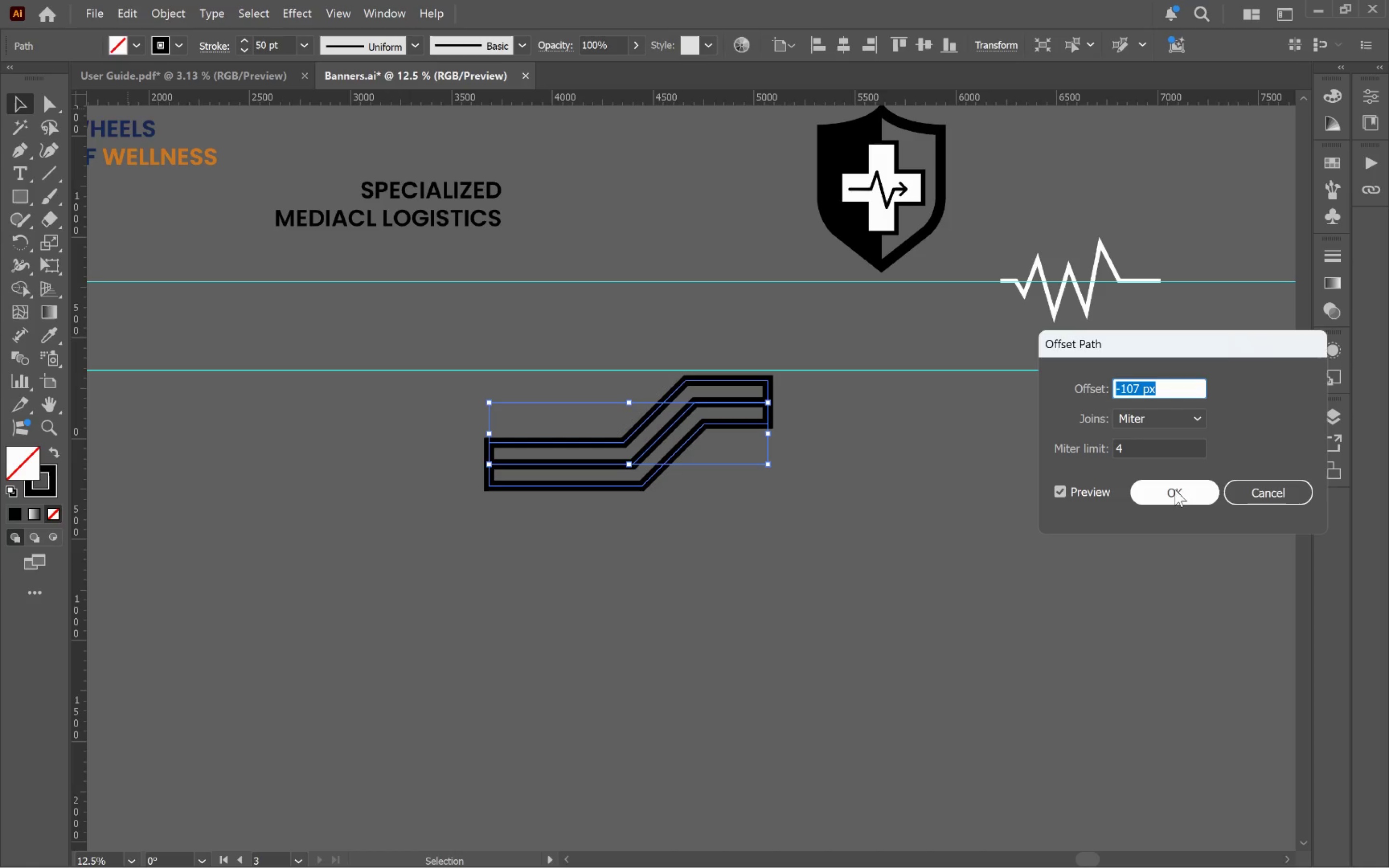 
wait(5.78)
 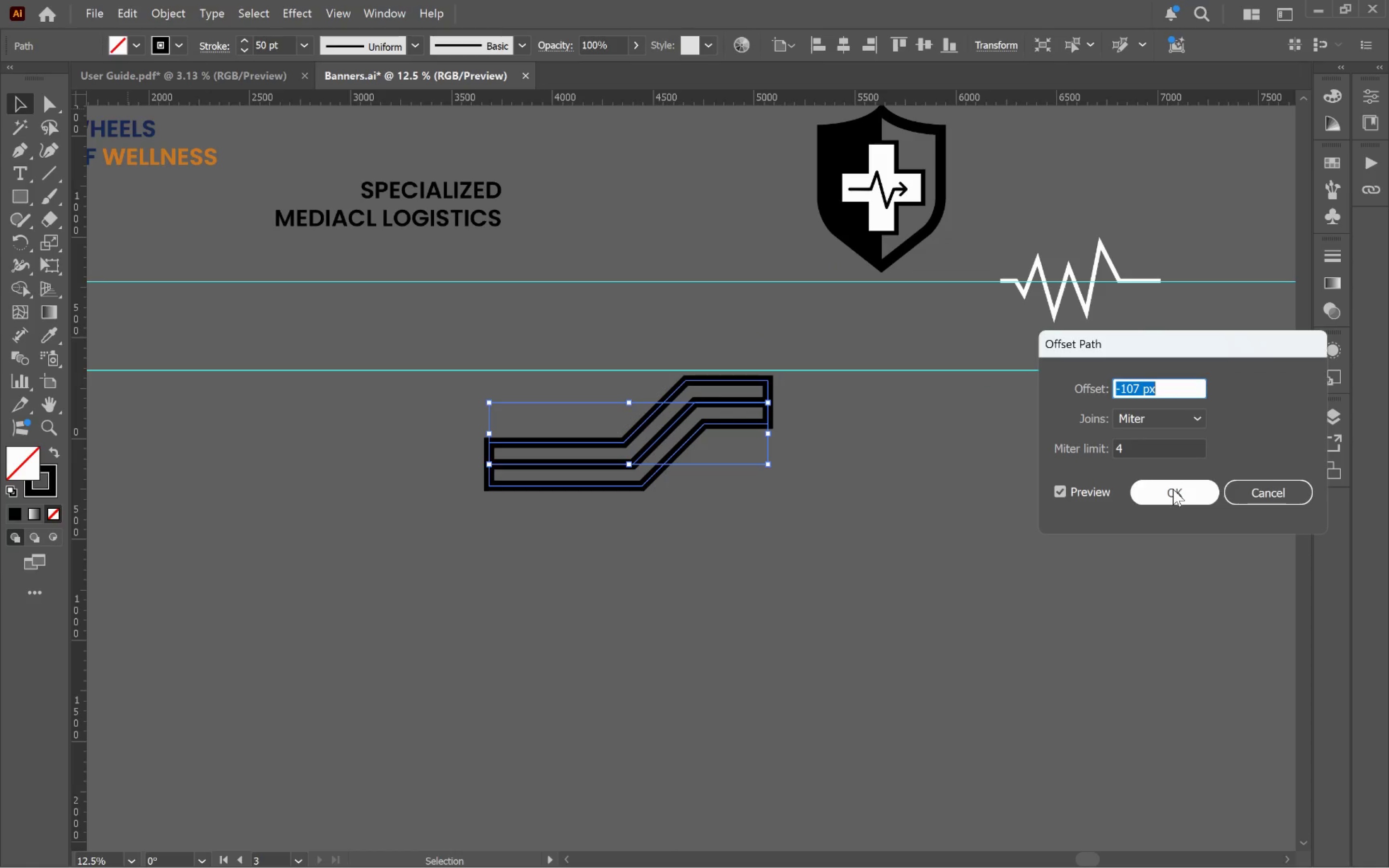 
left_click([1175, 489])
 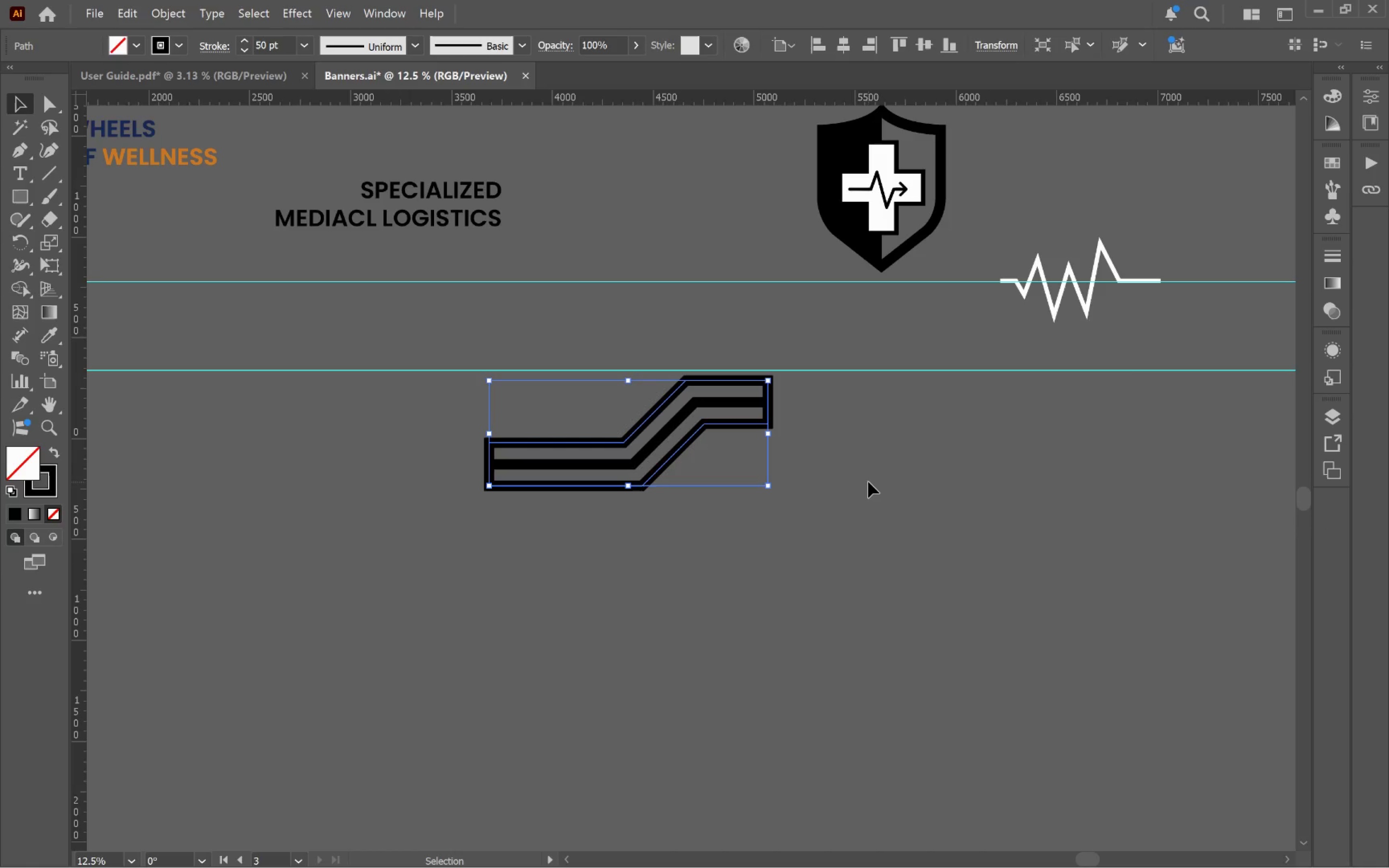 
key(A)
 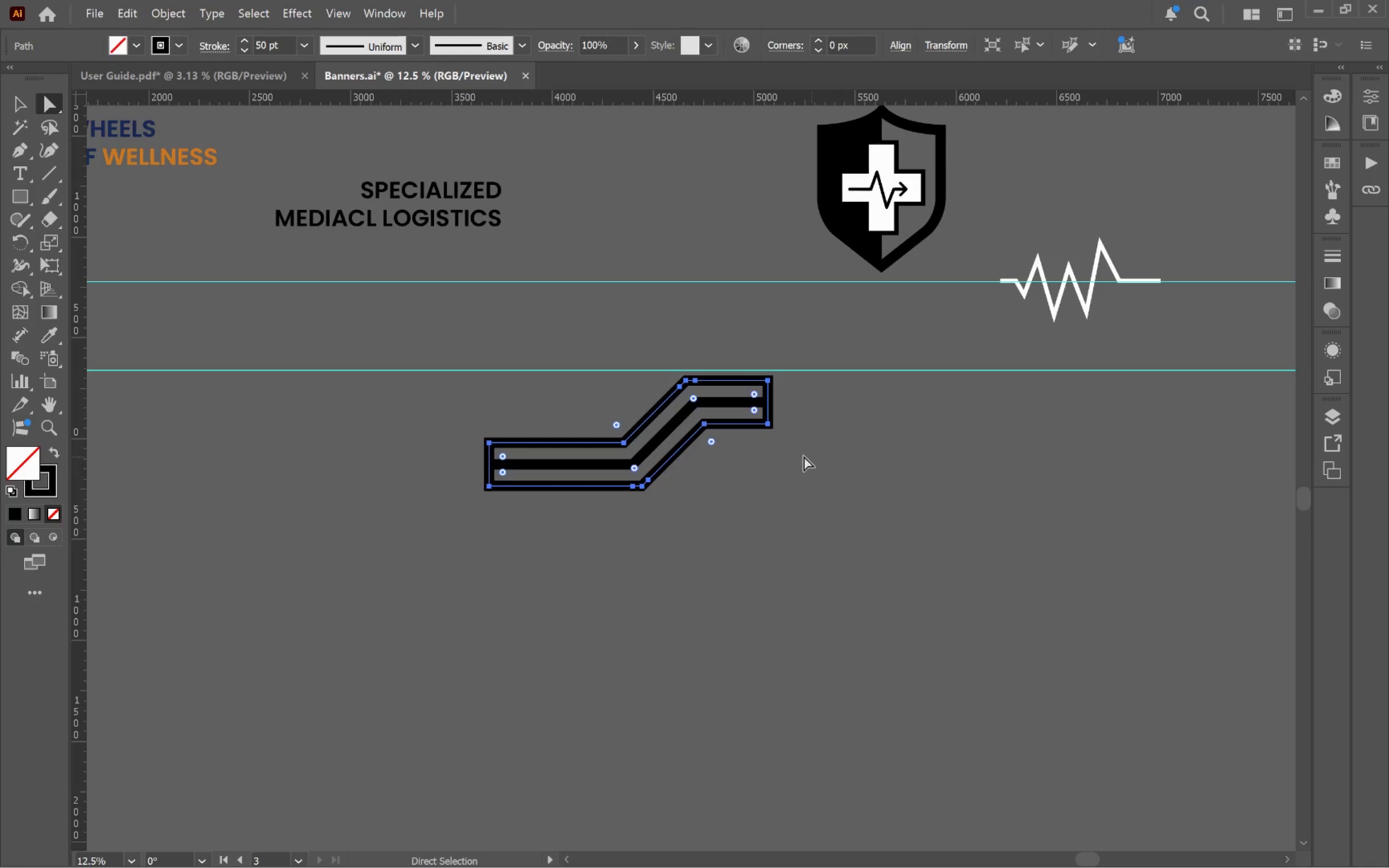 
hold_key(key=AltLeft, duration=0.56)
 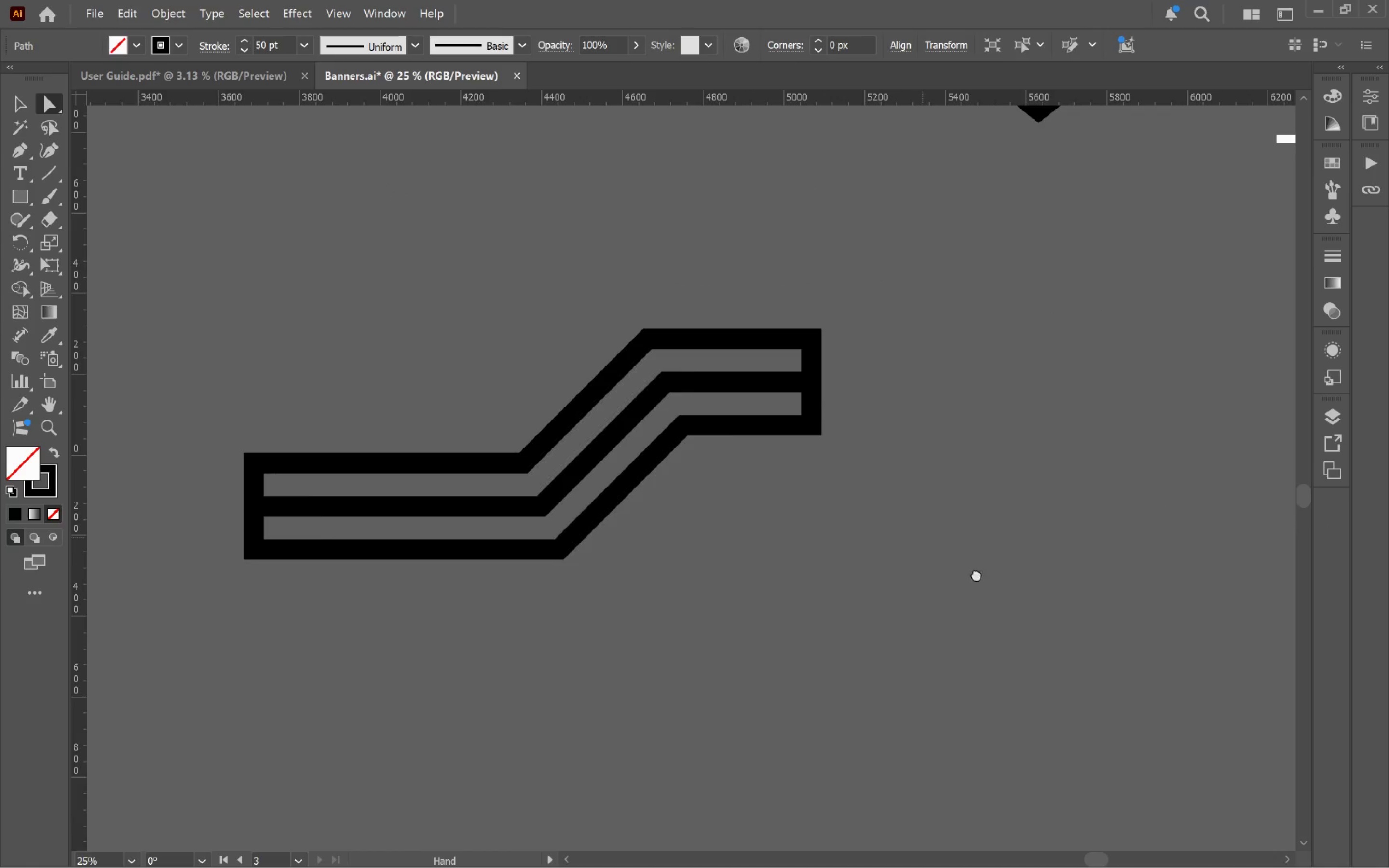 
hold_key(key=Space, duration=0.71)
 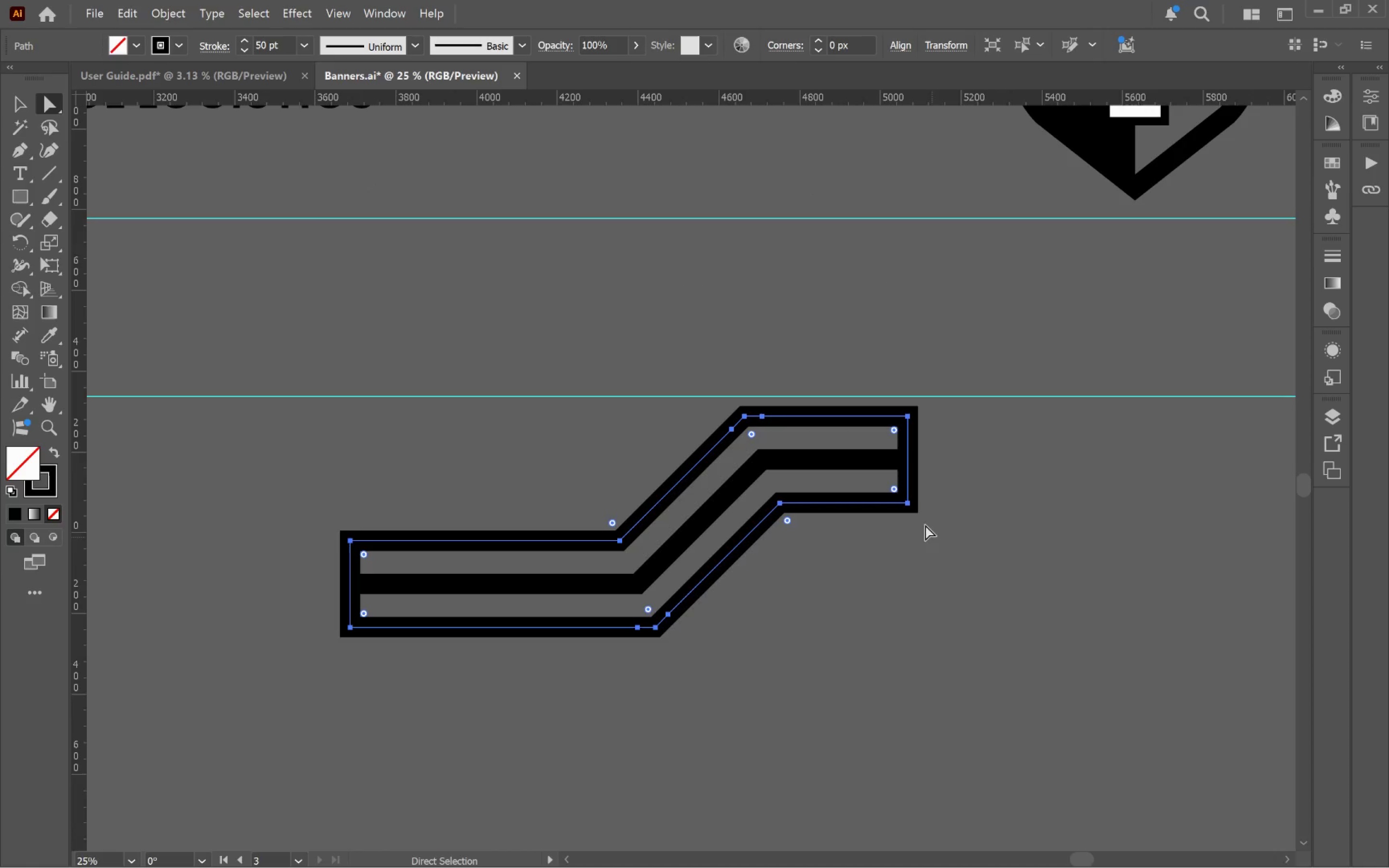 
scroll: coordinate [773, 445], scroll_direction: up, amount: 2.0
 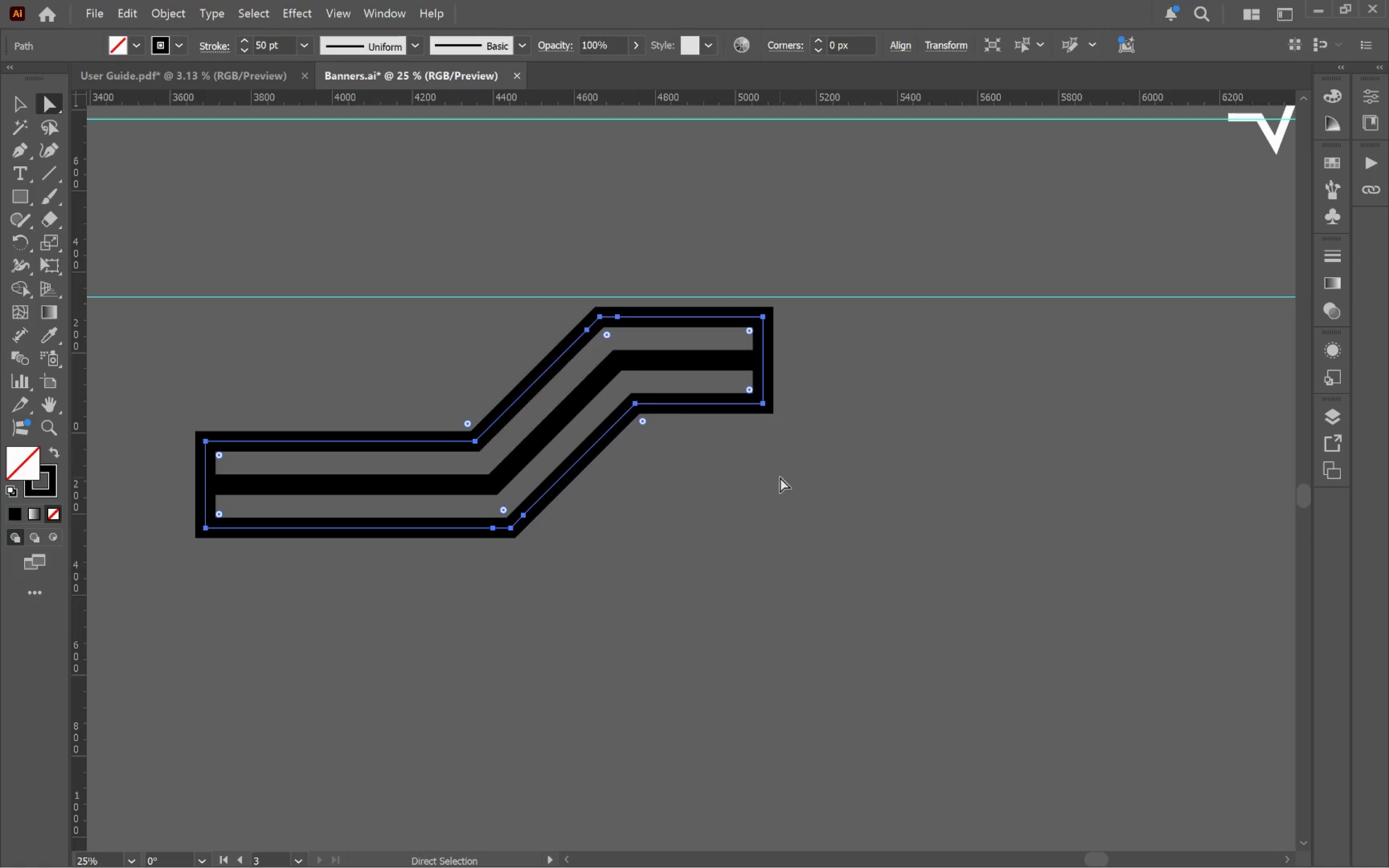 
left_click_drag(start_coordinate=[874, 516], to_coordinate=[1020, 615])
 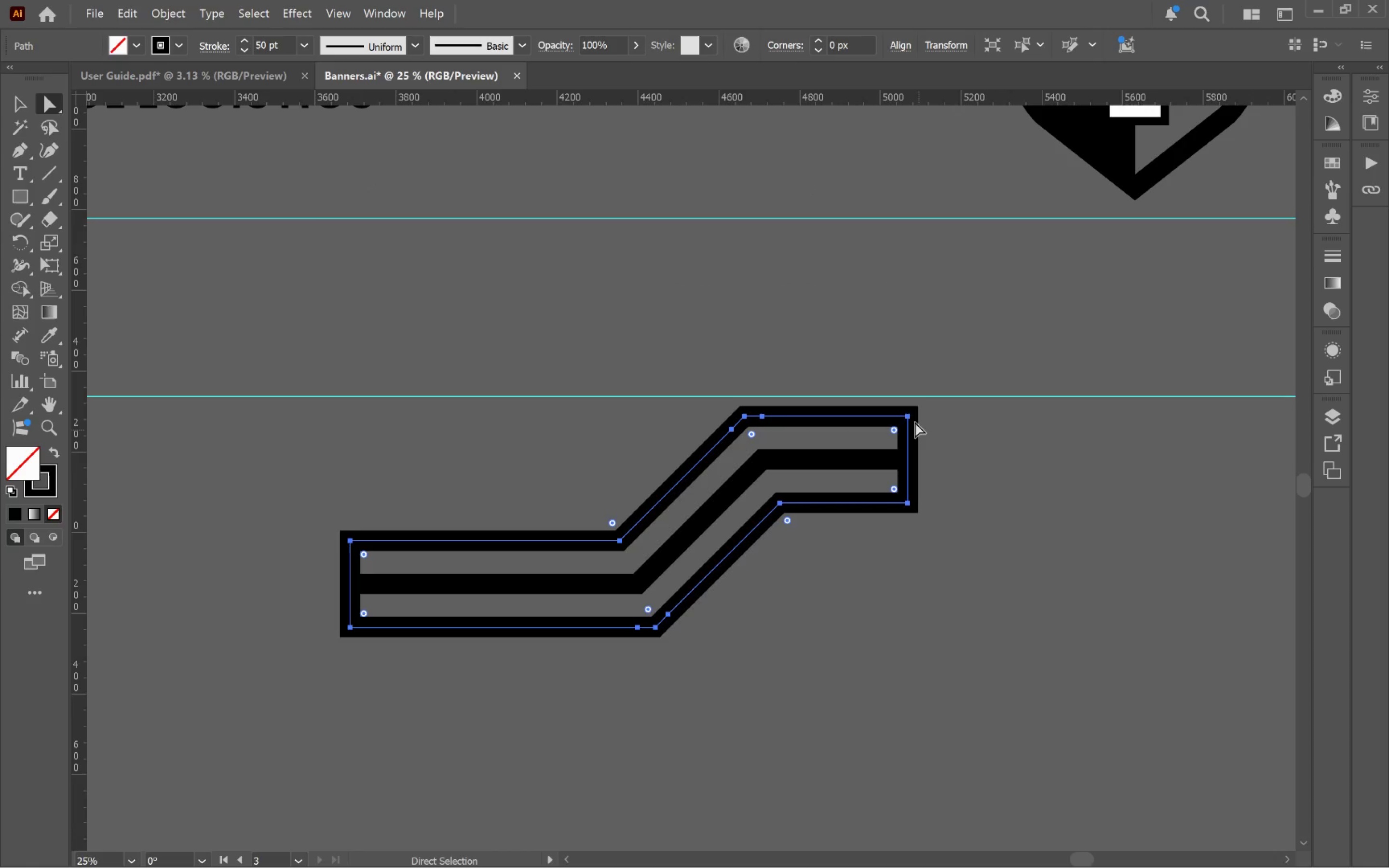 
left_click([908, 419])
 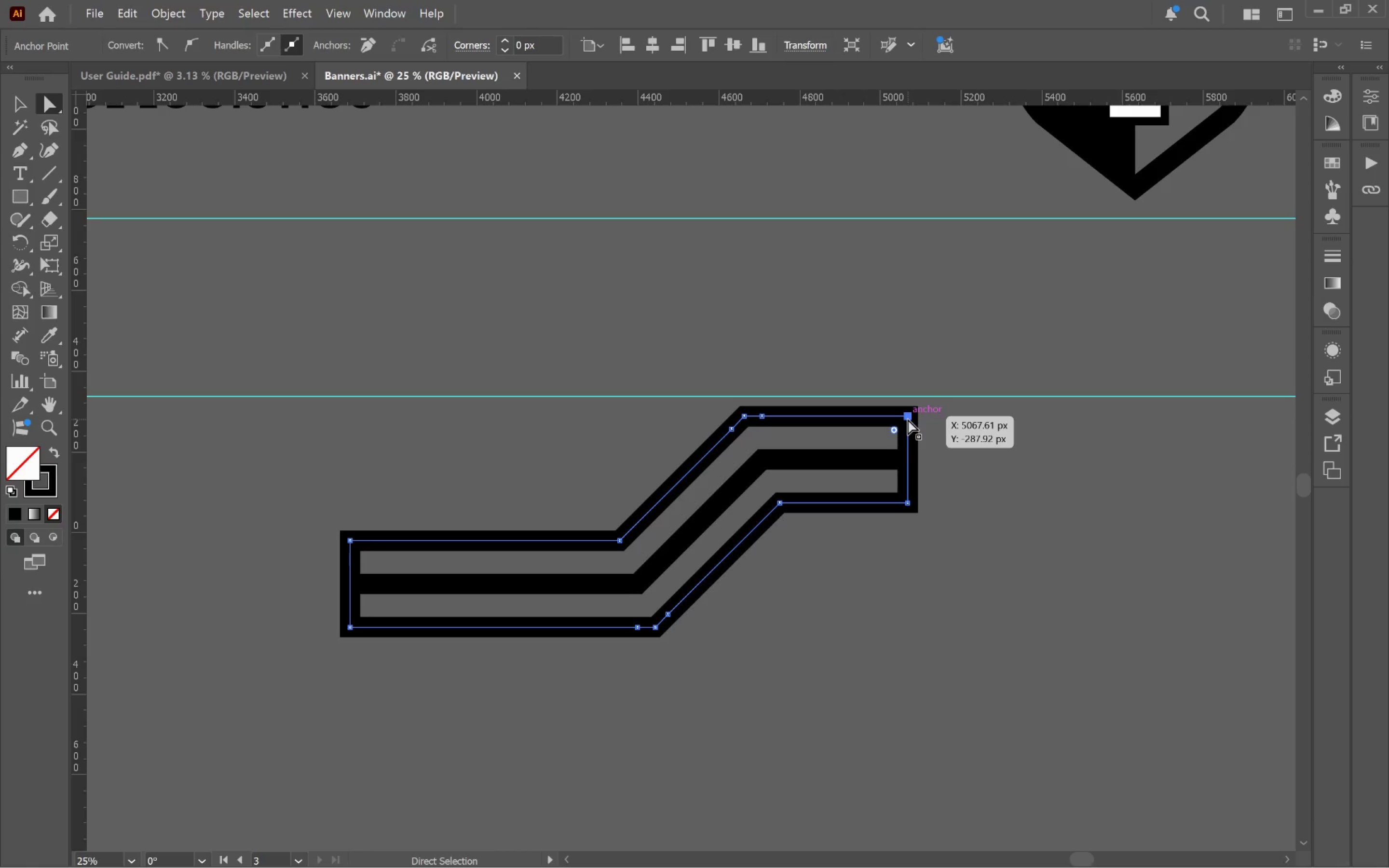 
key(Backspace)
 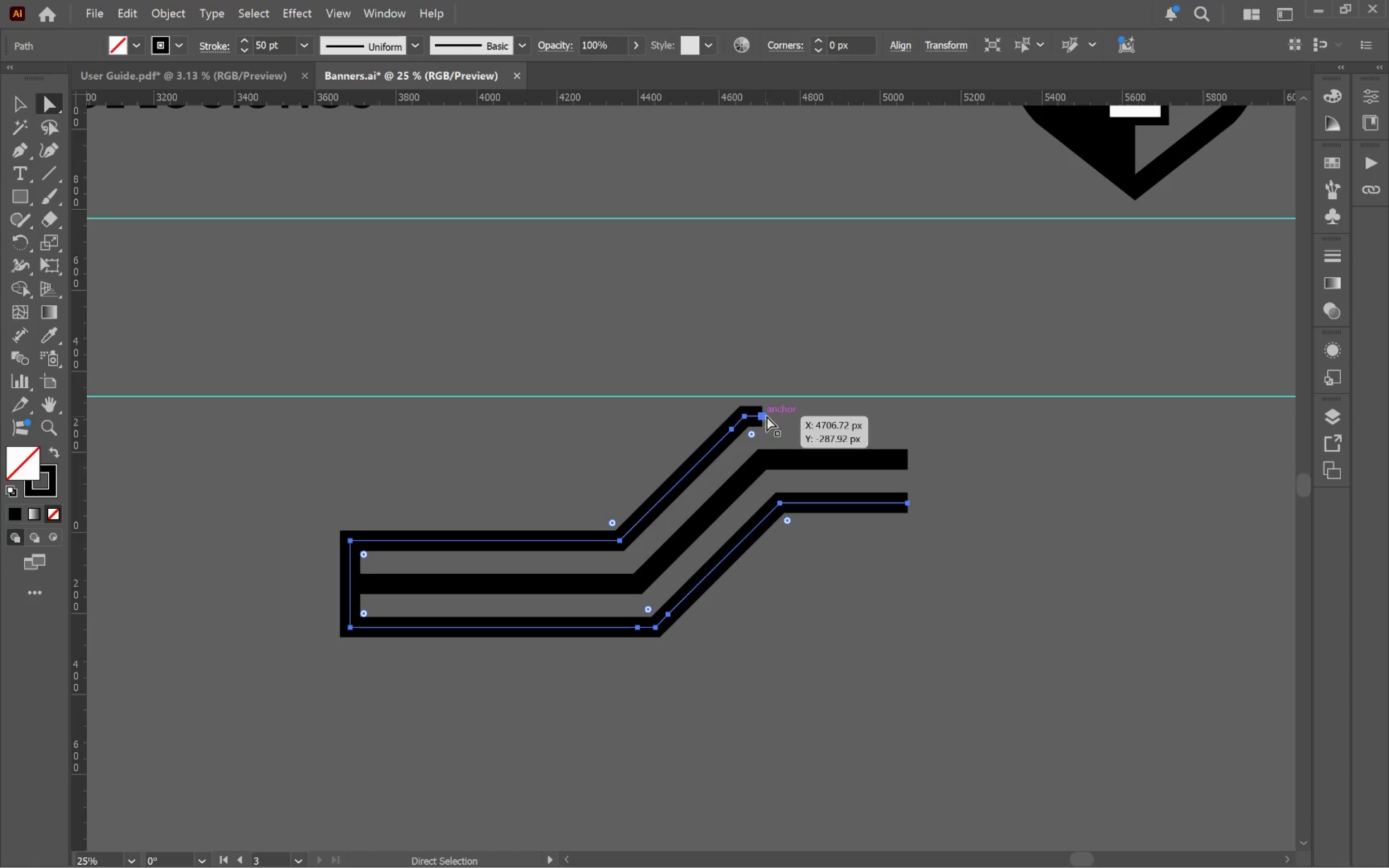 
left_click_drag(start_coordinate=[782, 396], to_coordinate=[704, 439])
 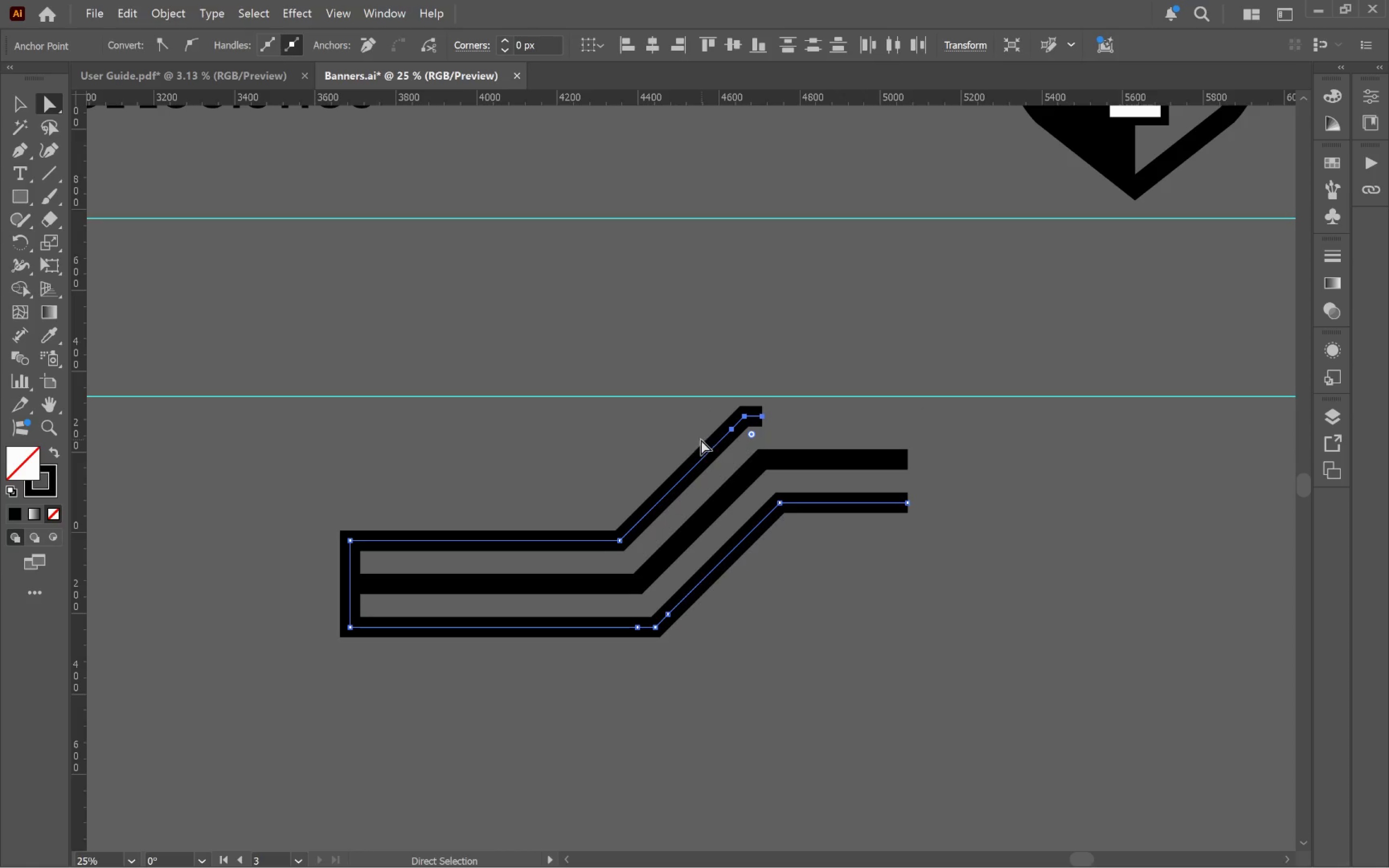 
key(Backspace)
 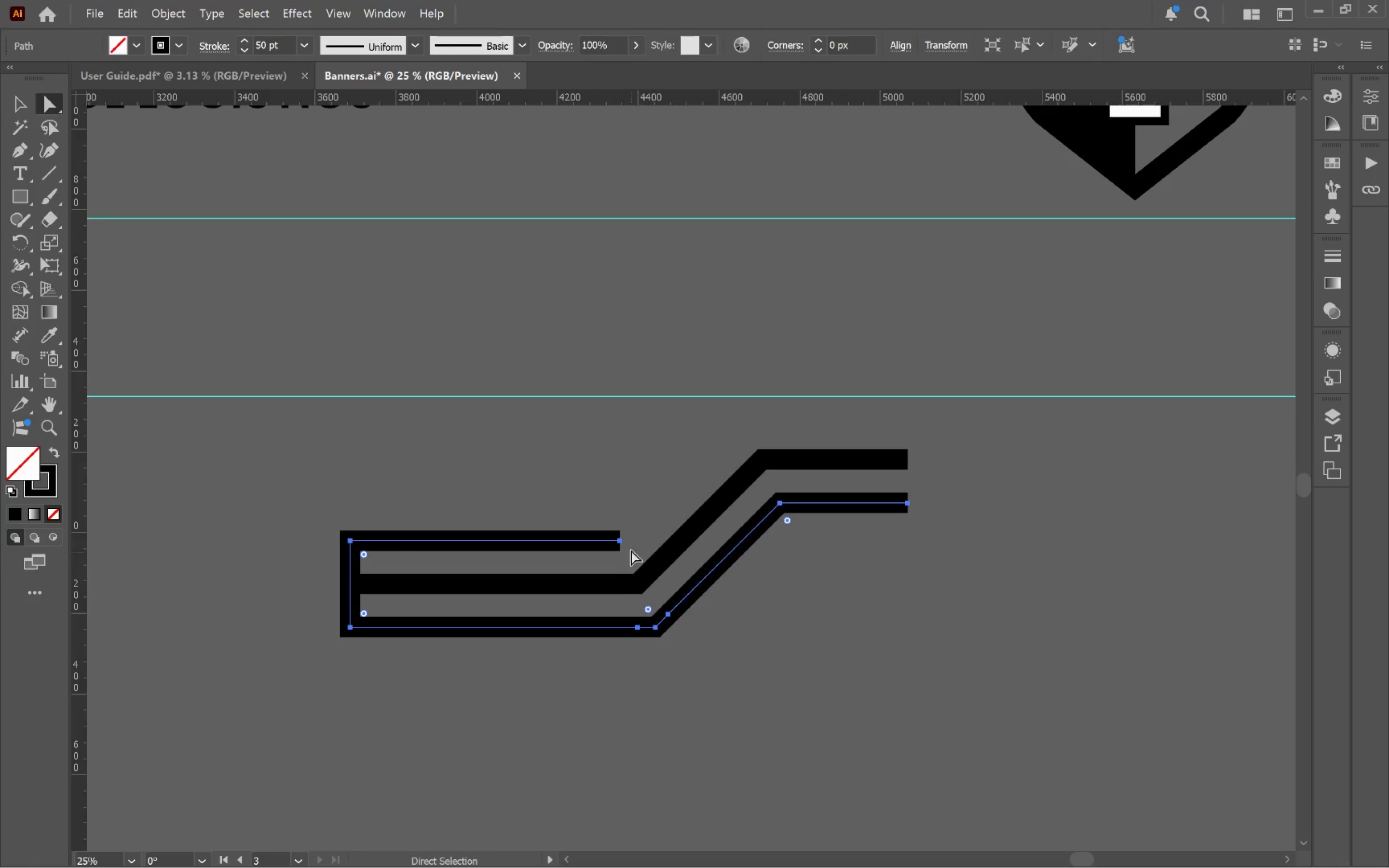 
left_click([622, 544])
 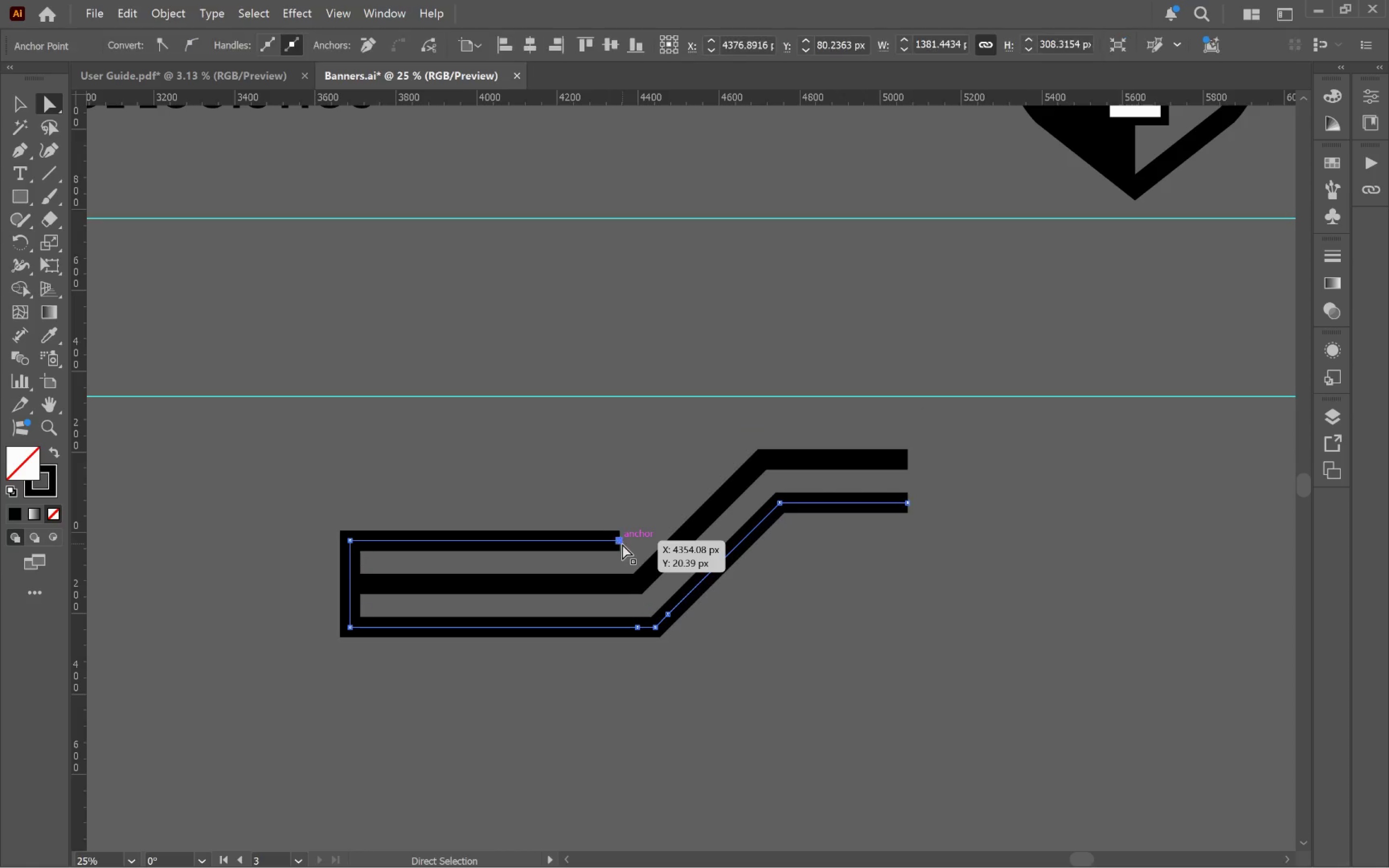 
key(Backspace)
 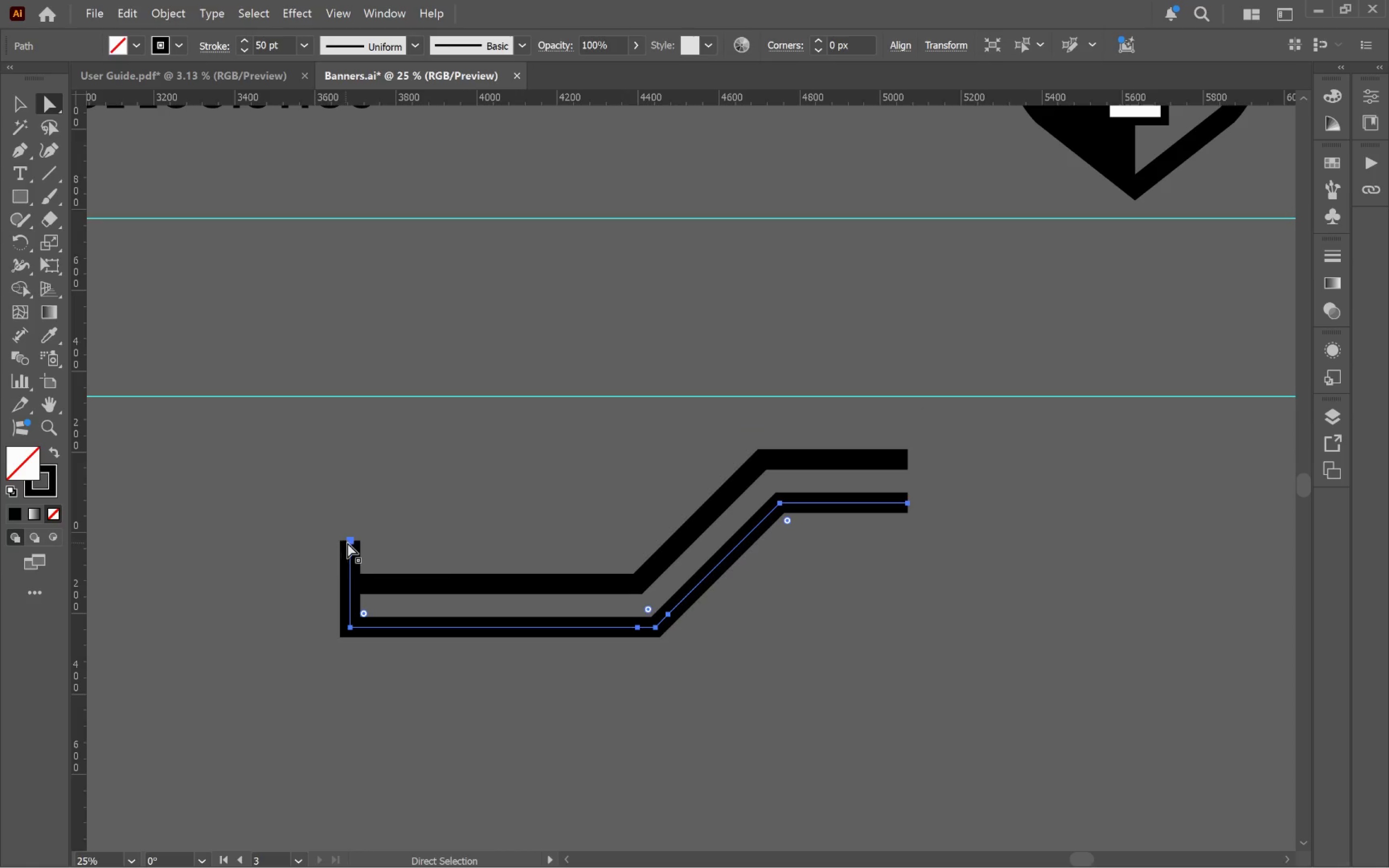 
left_click([350, 542])
 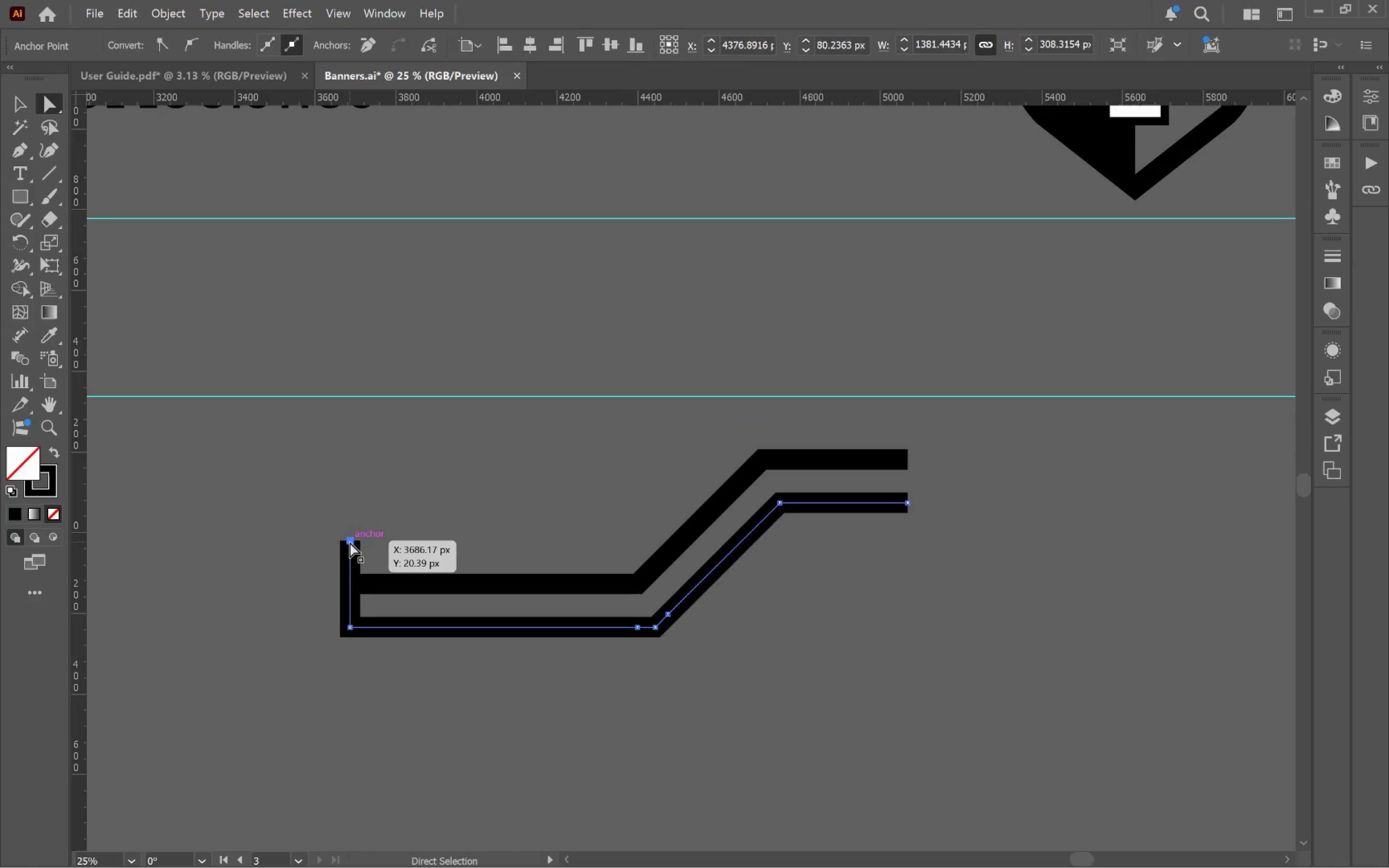 
key(Backspace)
 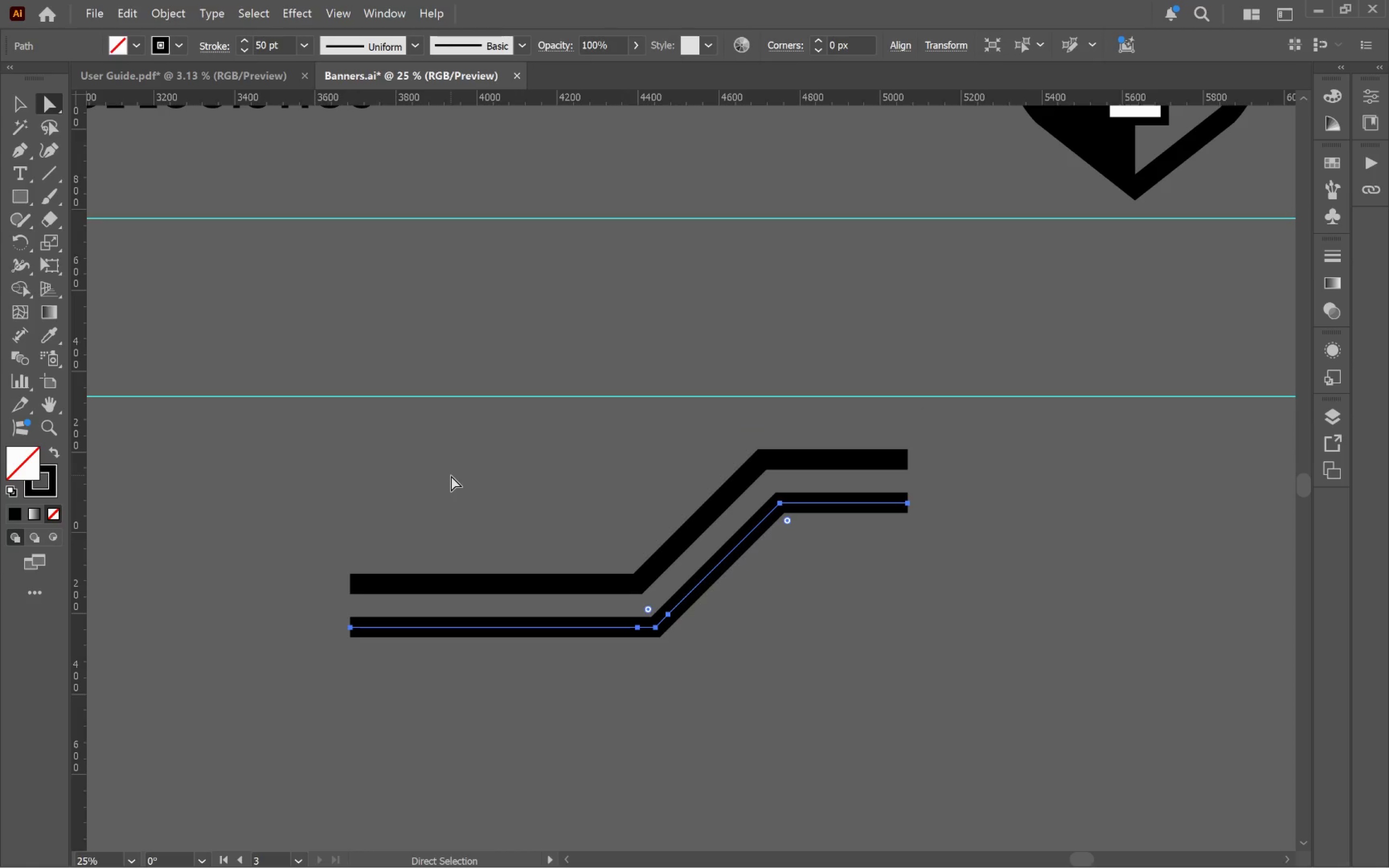 
key(V)
 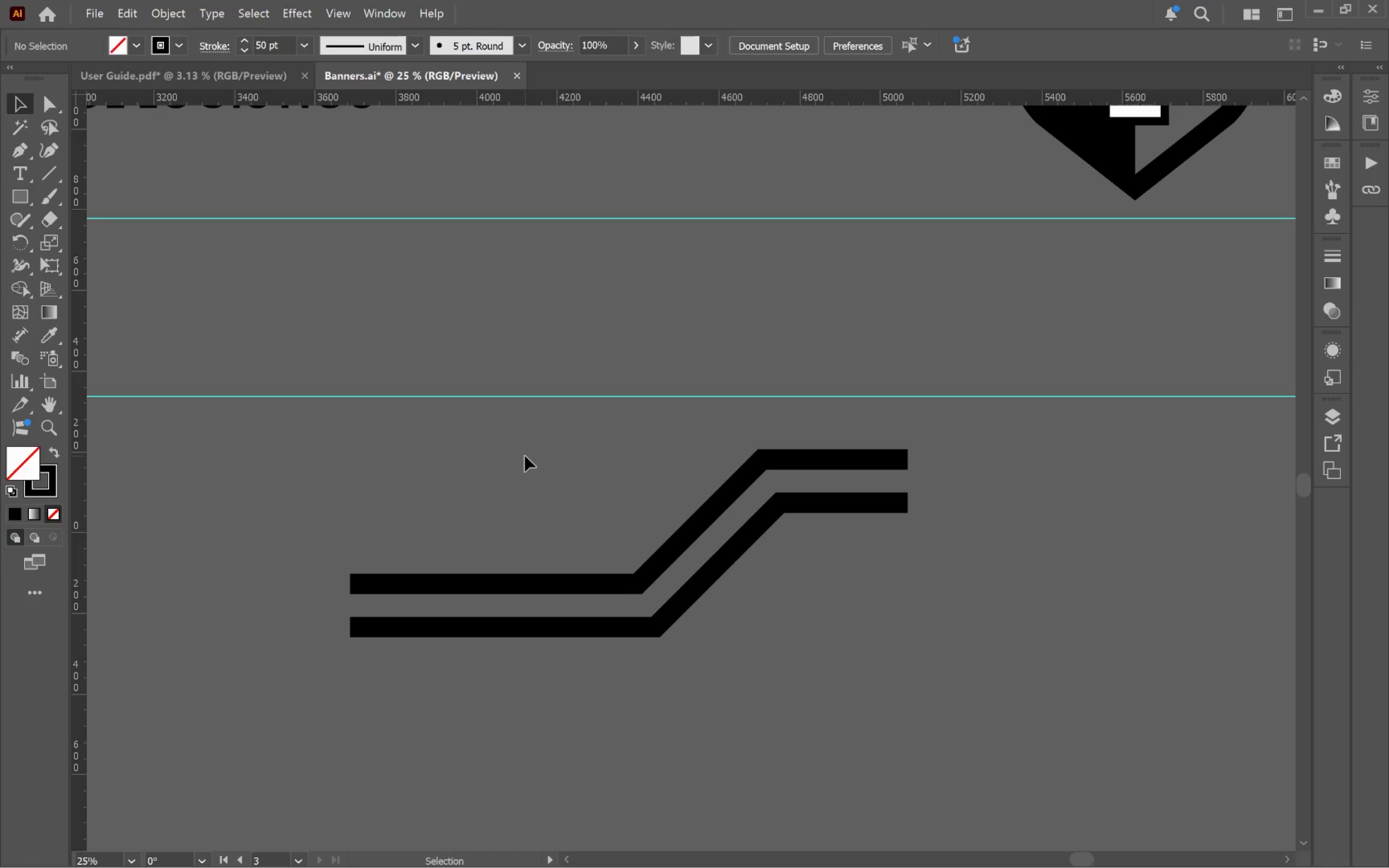 
left_click_drag(start_coordinate=[647, 468], to_coordinate=[831, 605])
 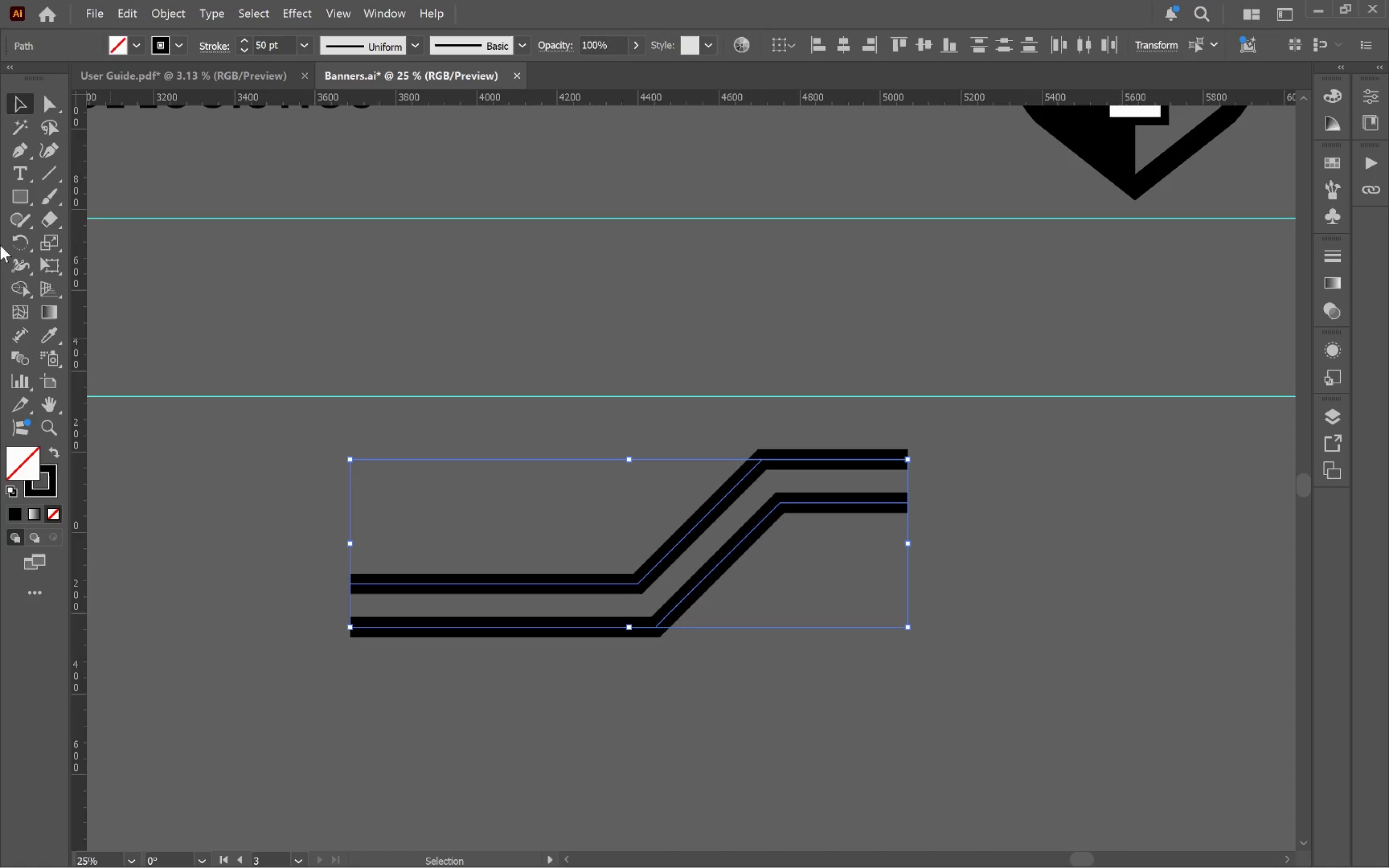 
left_click_drag(start_coordinate=[15, 238], to_coordinate=[111, 265])
 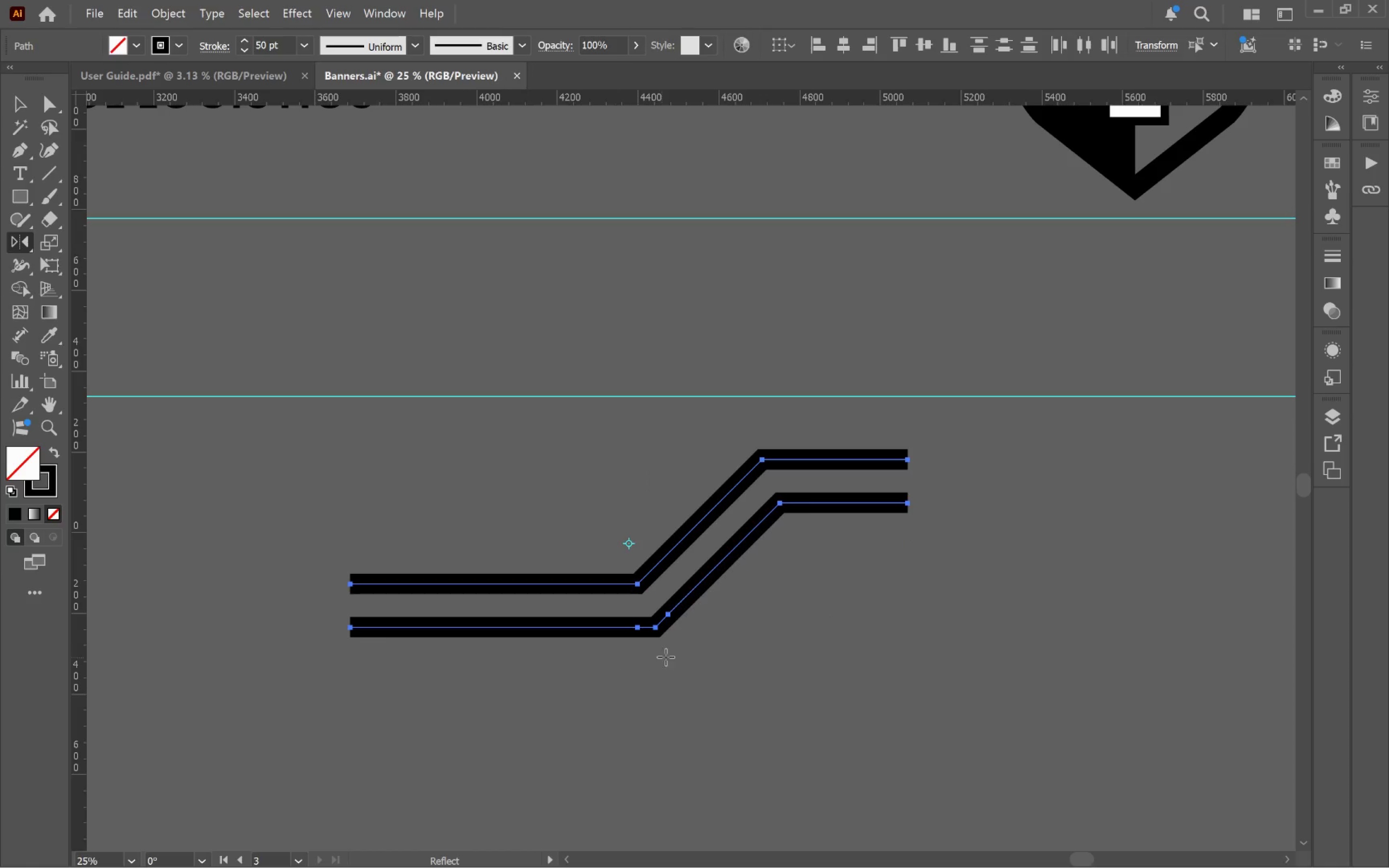 
hold_key(key=AltLeft, duration=1.31)
left_click([654, 632])
 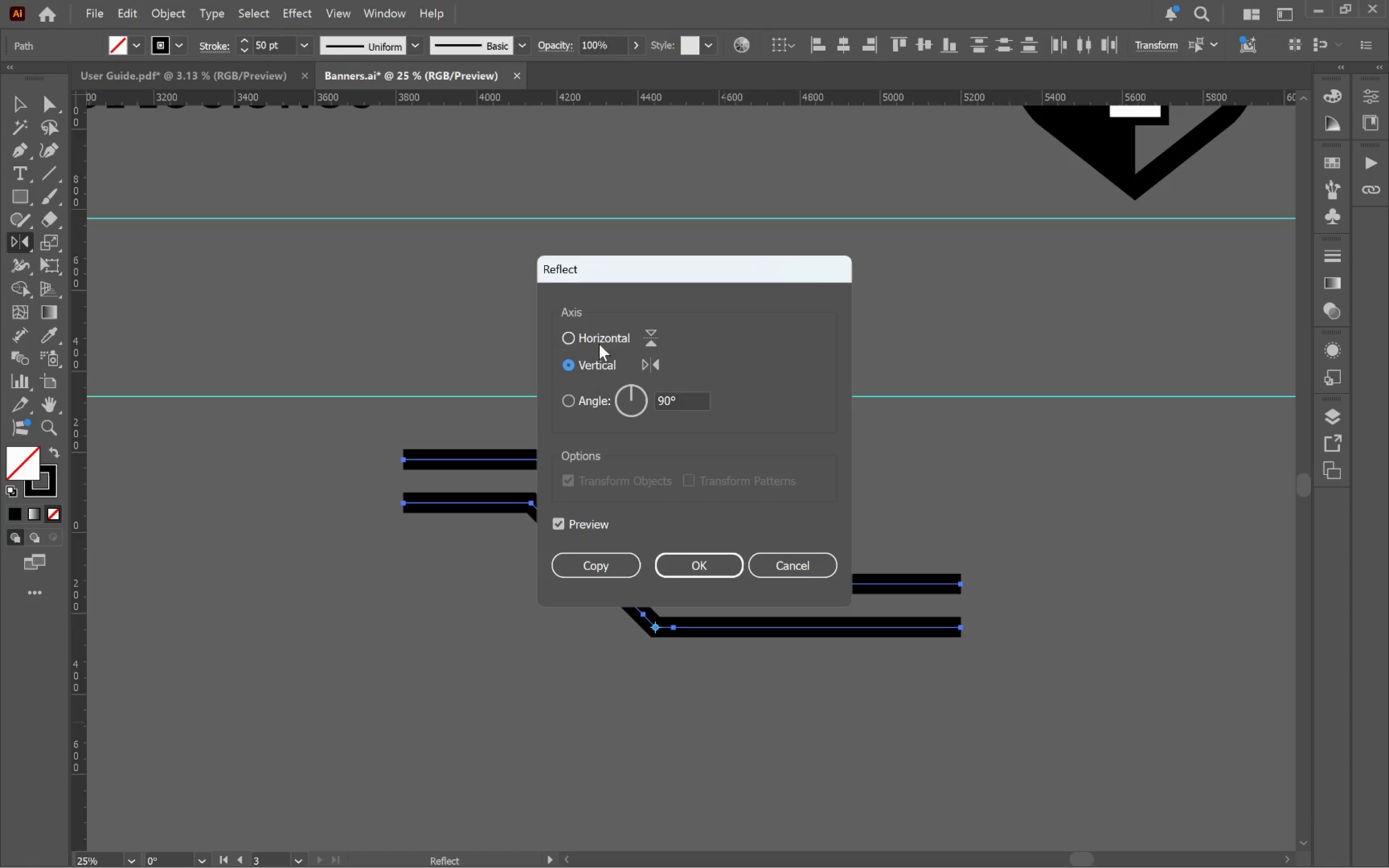 
left_click([602, 335])
 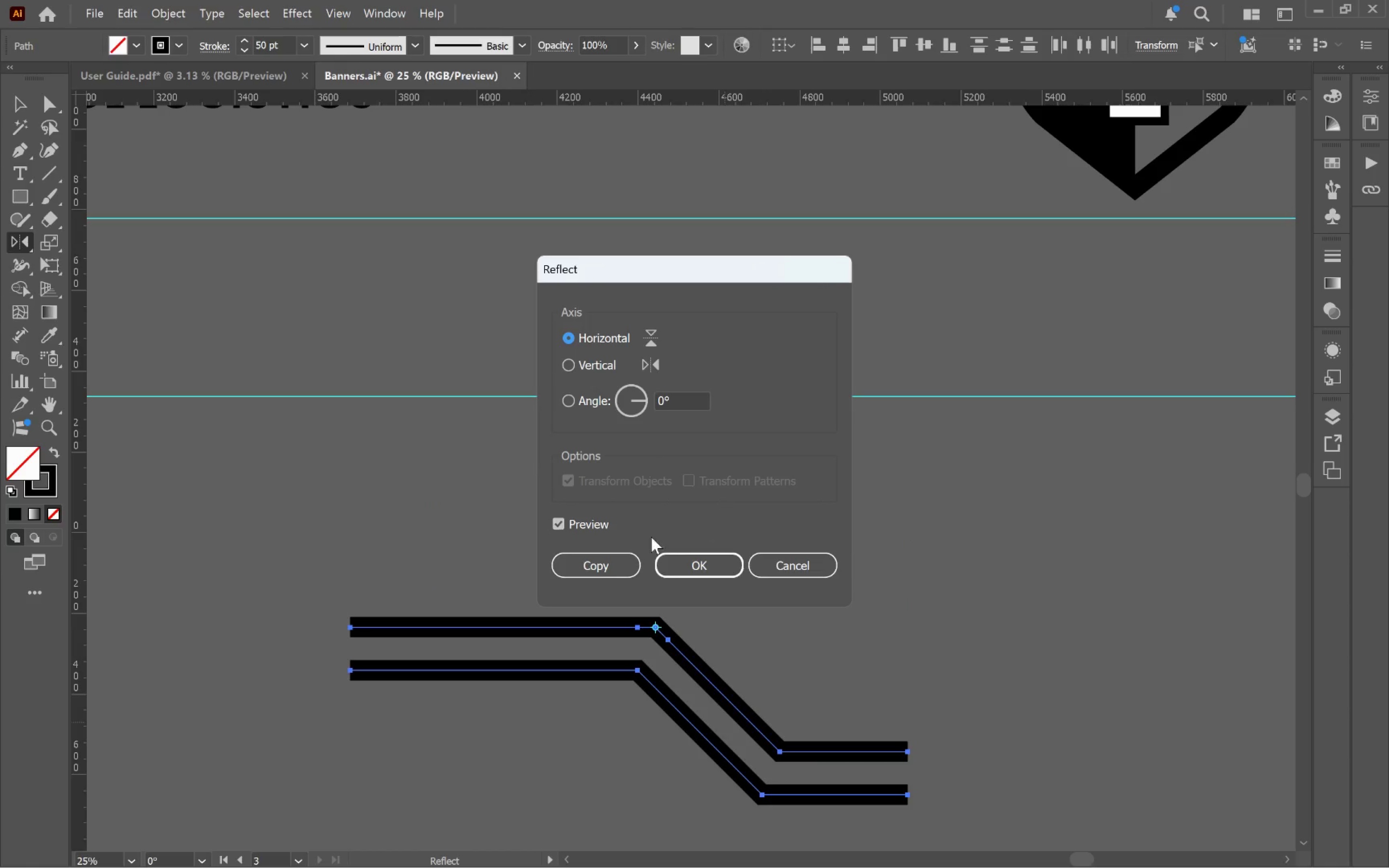 
left_click([591, 564])
 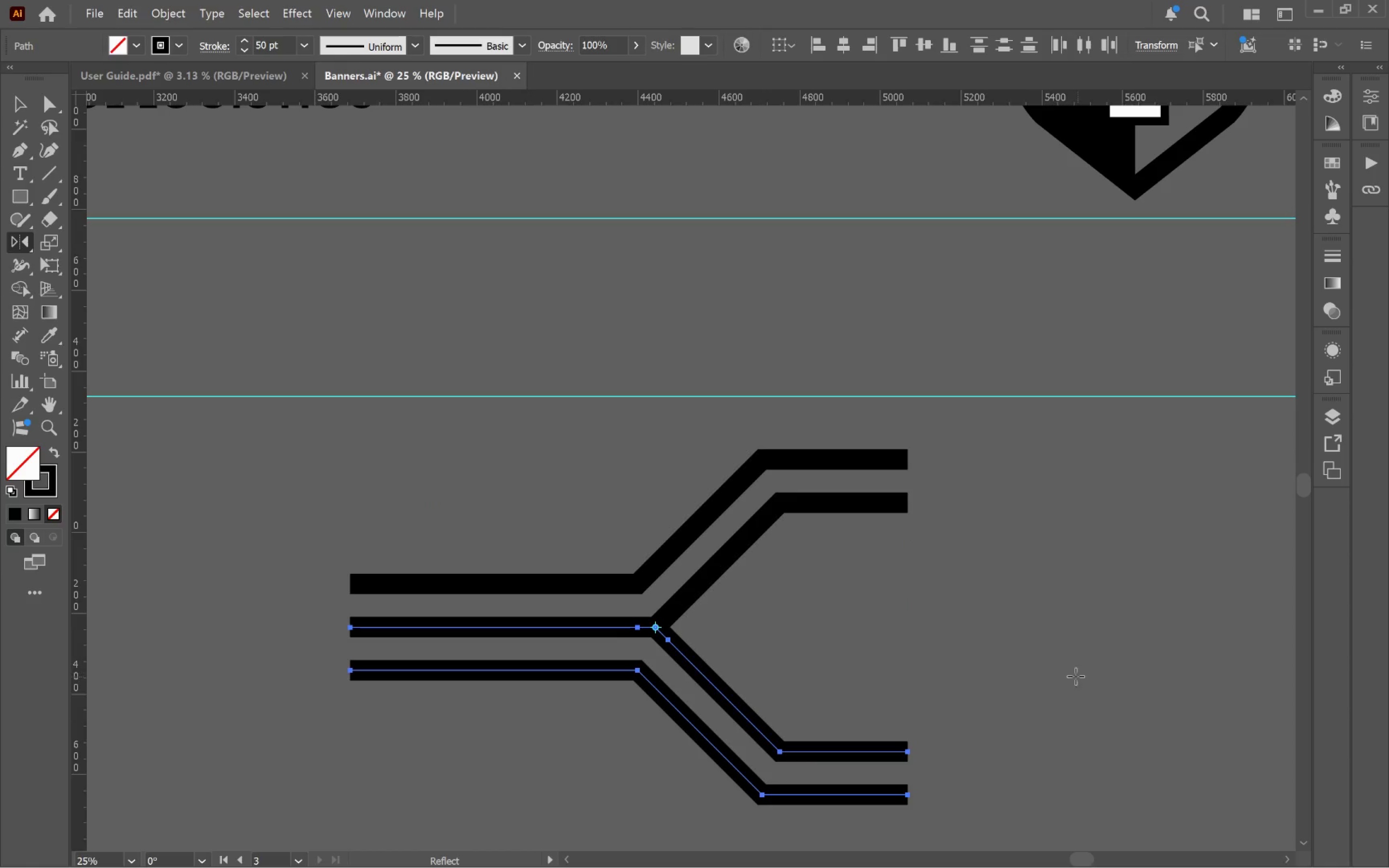 
key(V)
 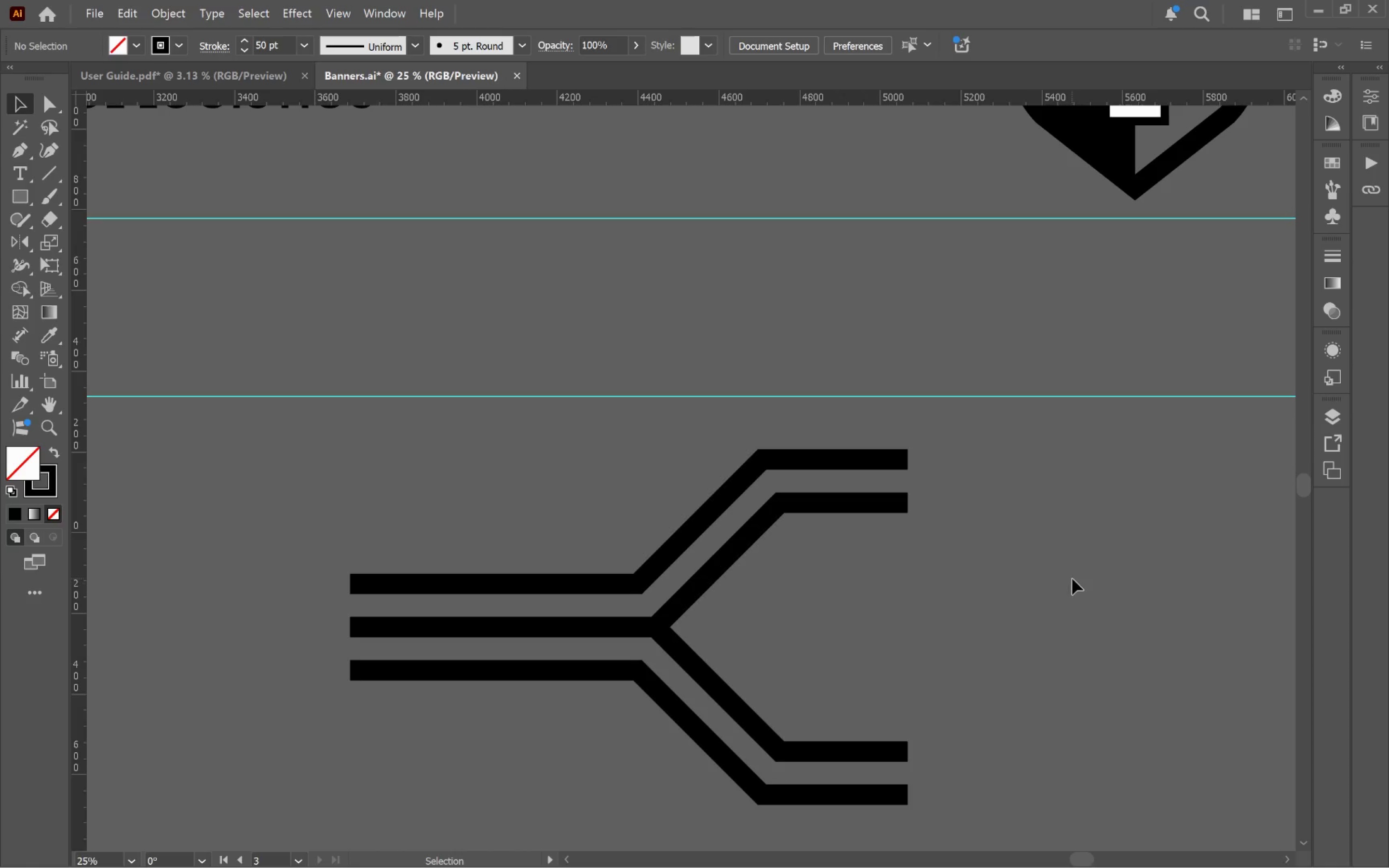 
hold_key(key=AltLeft, duration=0.48)
 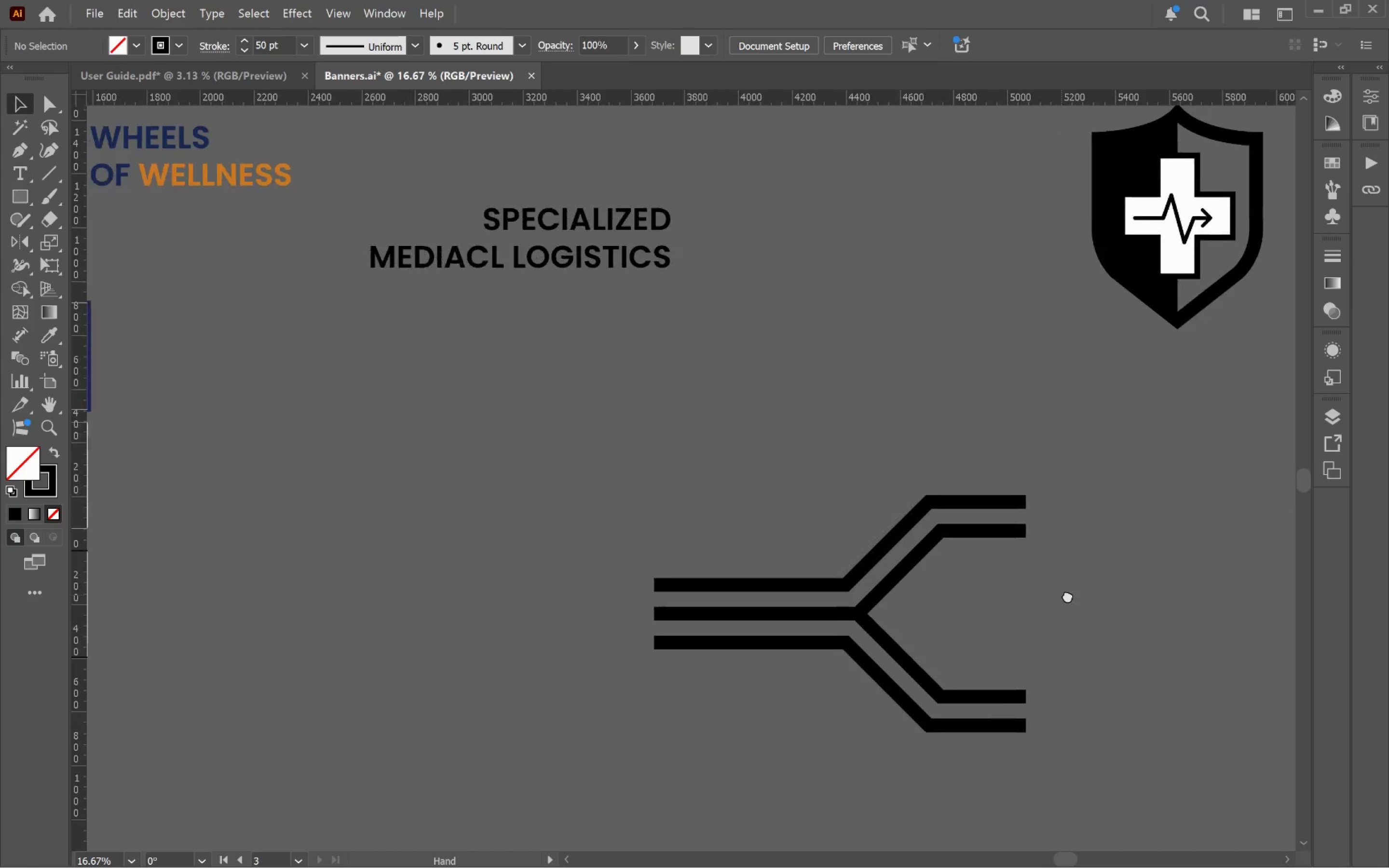 
hold_key(key=Space, duration=1.52)
 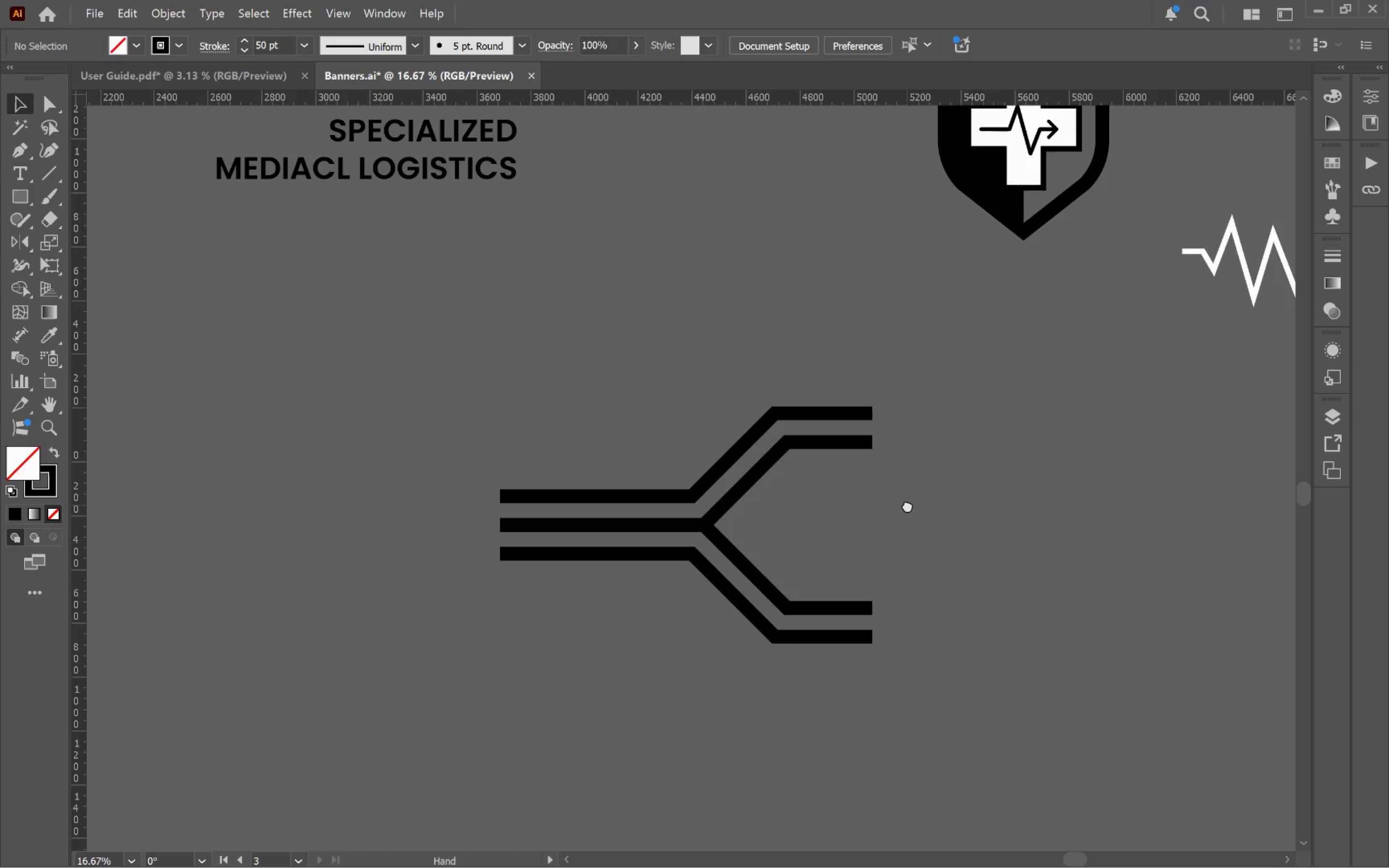 
left_click_drag(start_coordinate=[970, 592], to_coordinate=[907, 505])
 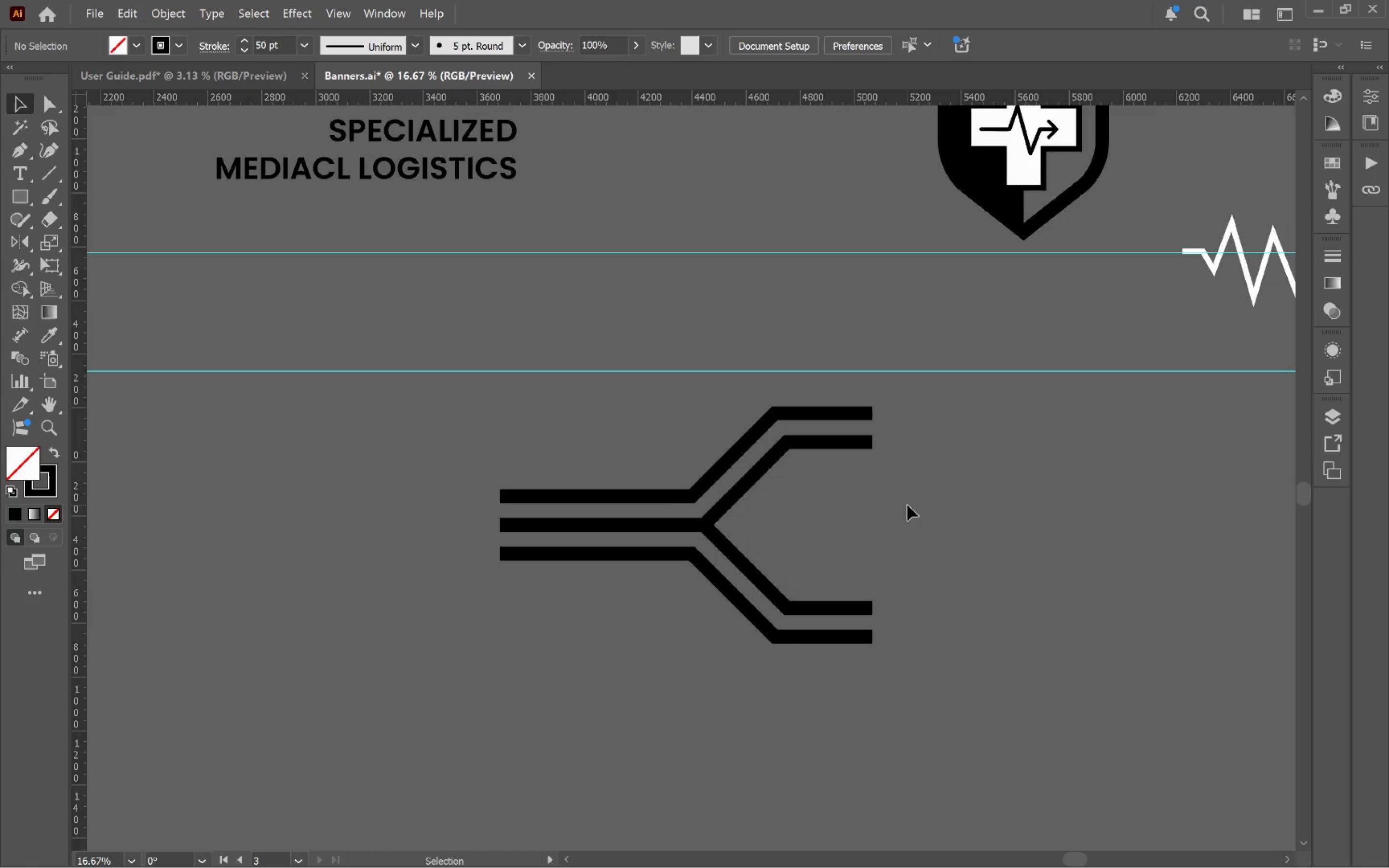 
scroll: coordinate [989, 579], scroll_direction: down, amount: 1.0
 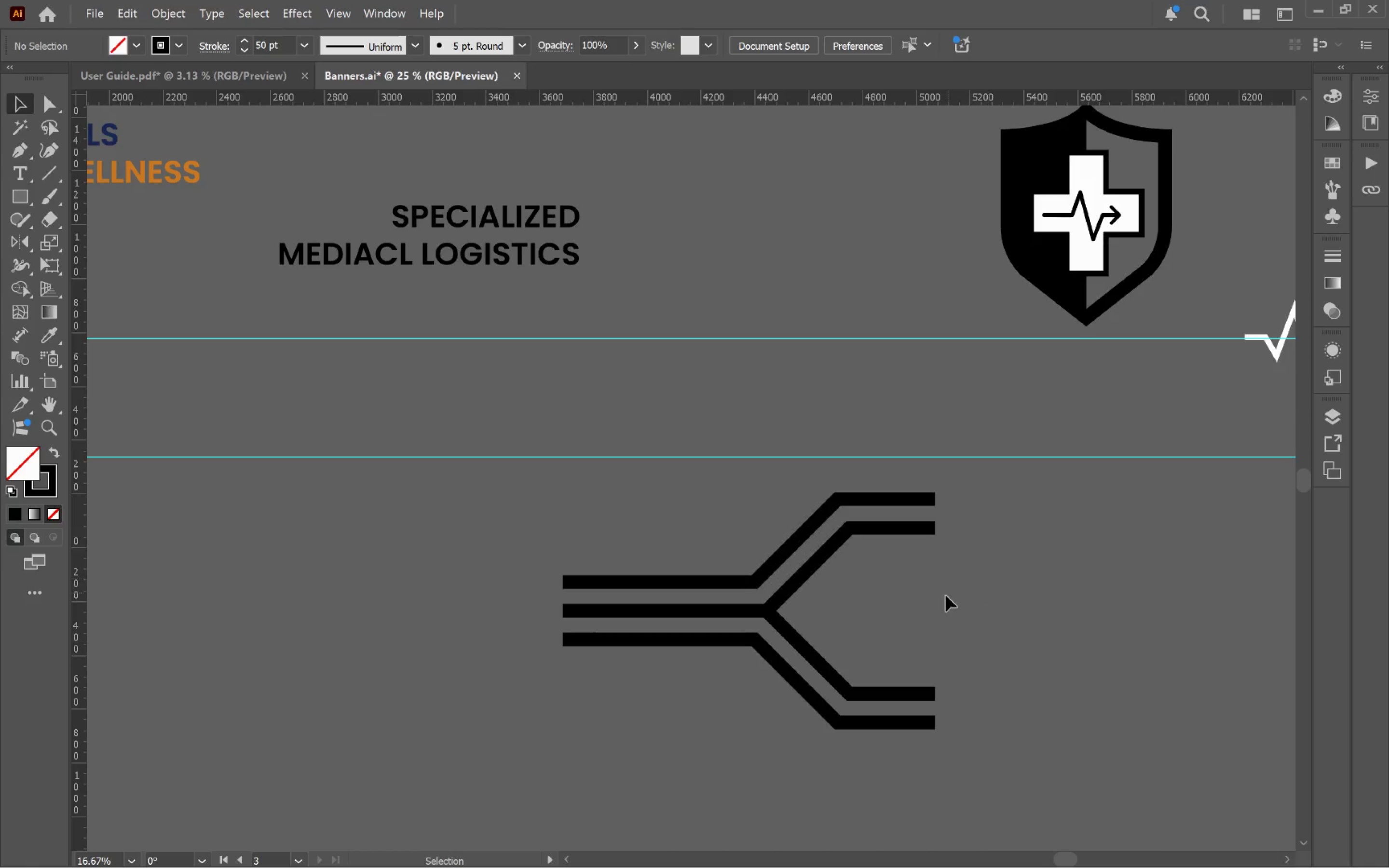 
hold_key(key=Space, duration=0.92)
 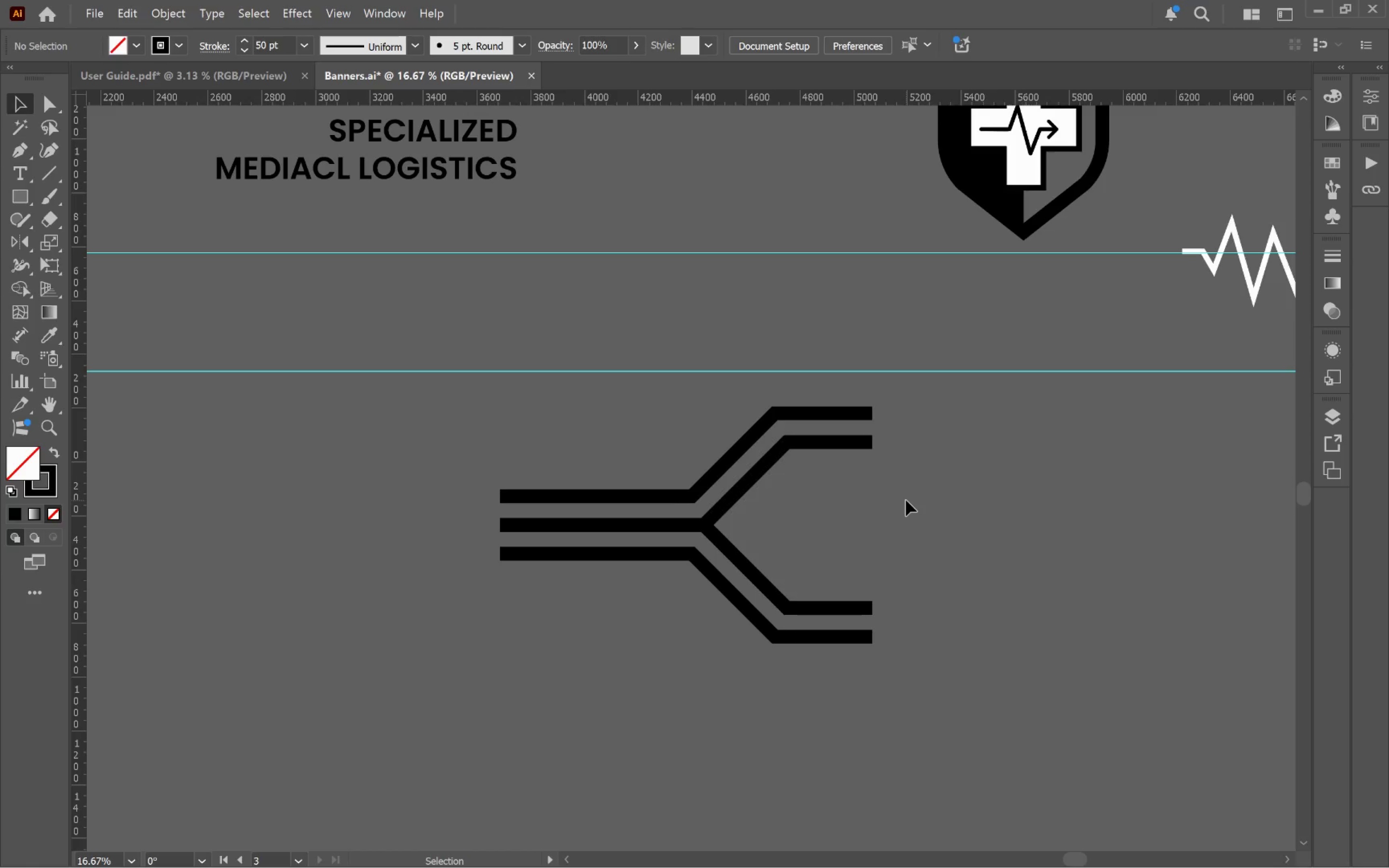 
wait(12.08)
 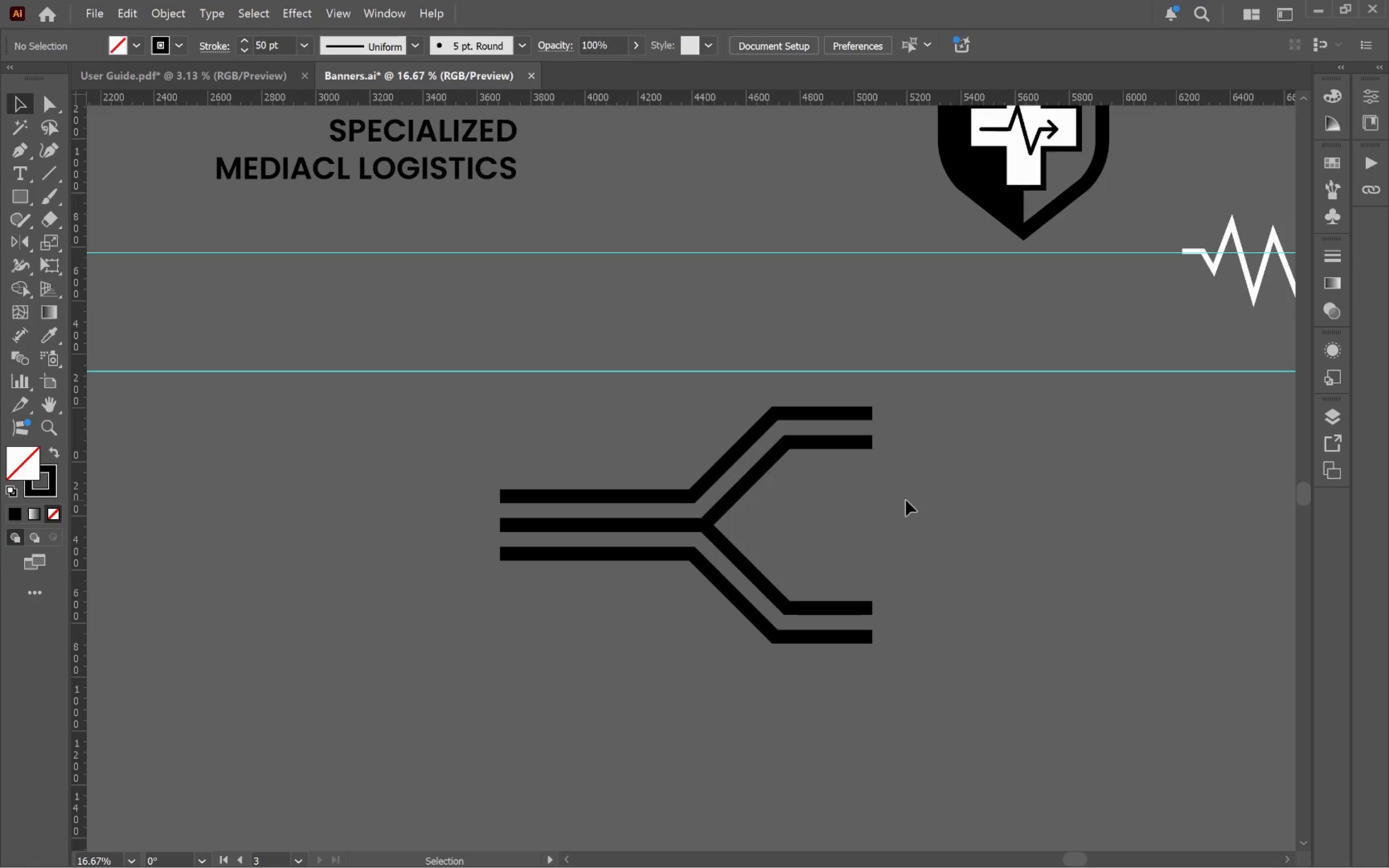 
left_click_drag(start_coordinate=[992, 404], to_coordinate=[430, 753])
 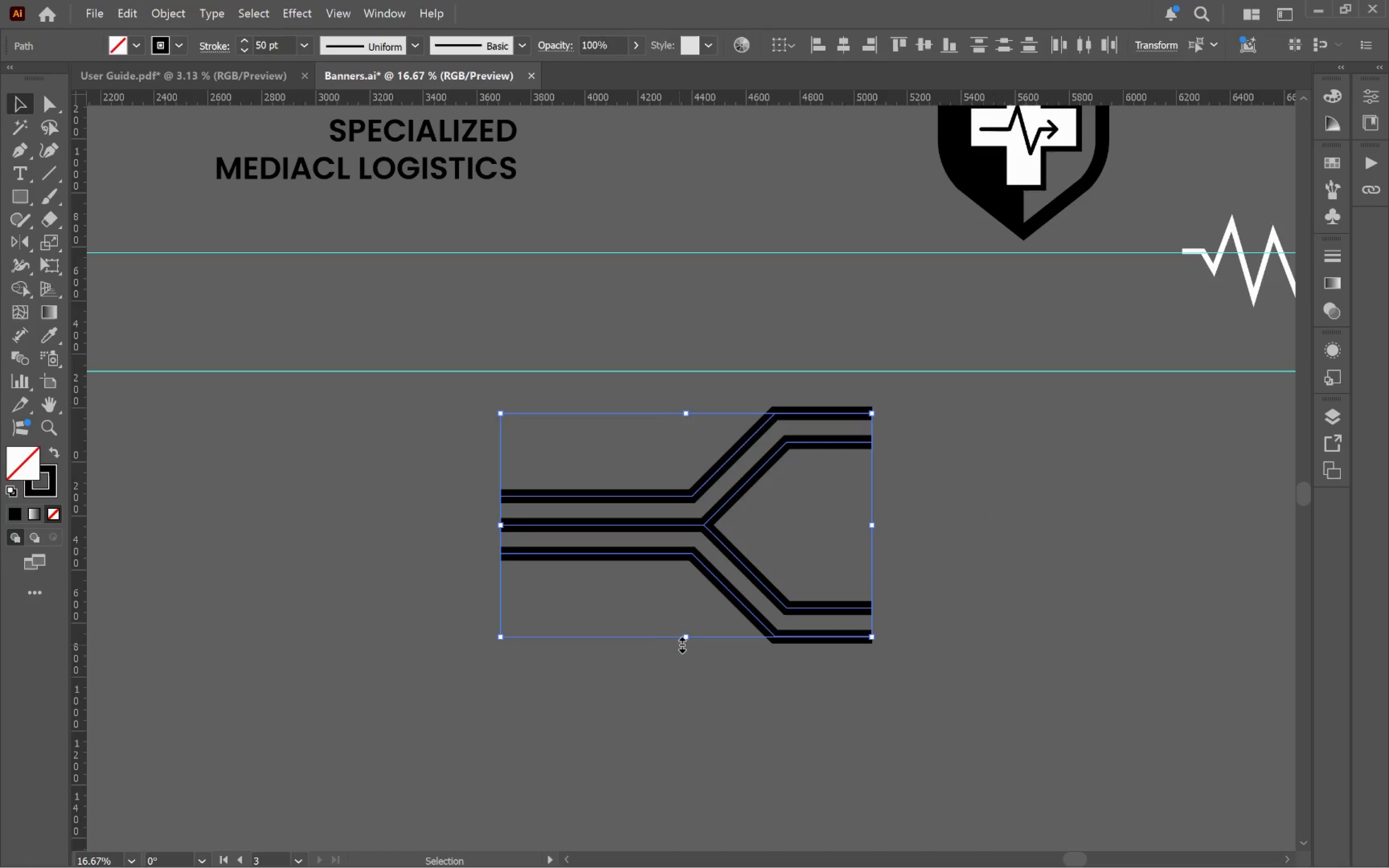 
left_click_drag(start_coordinate=[683, 641], to_coordinate=[691, 624])
 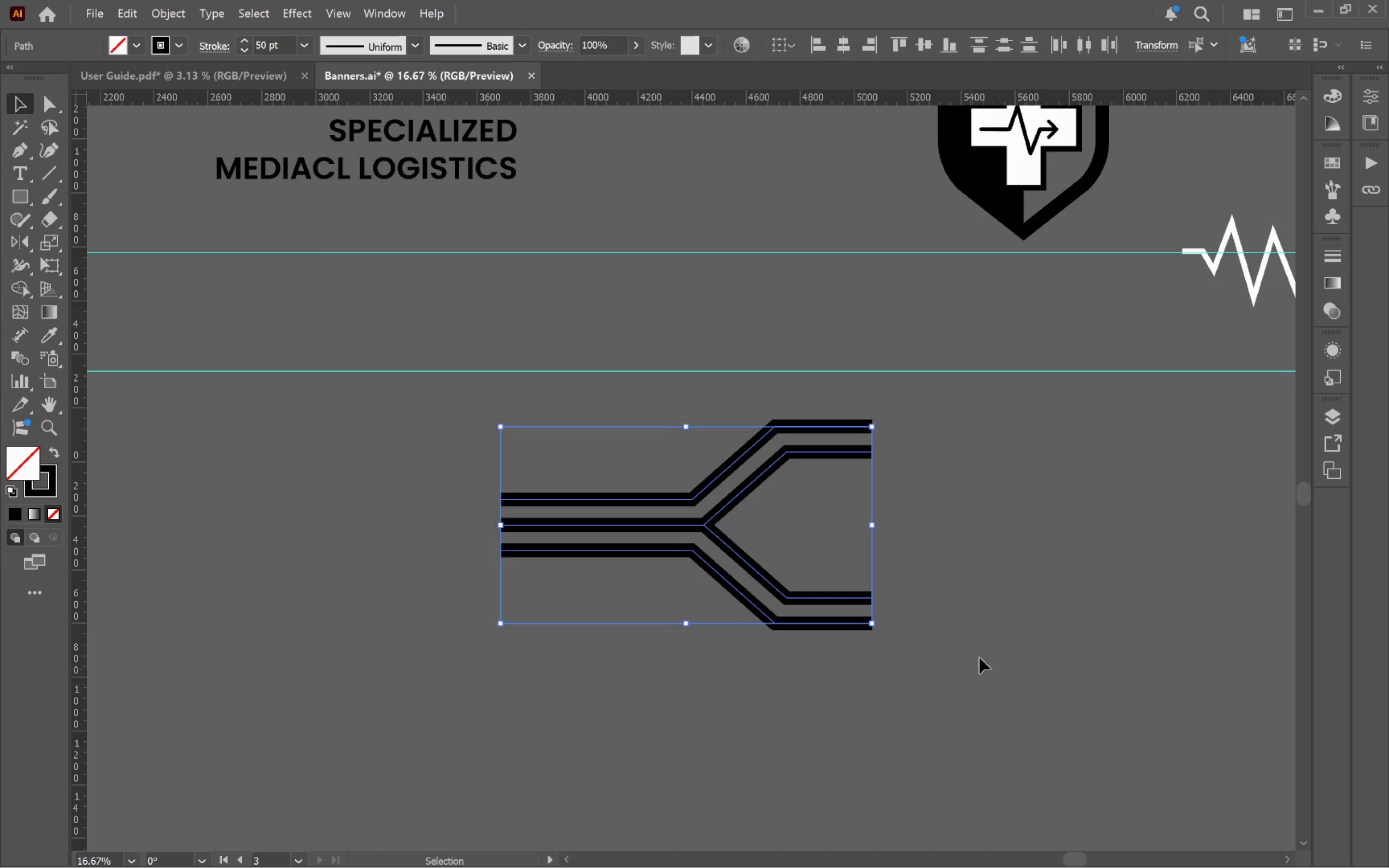 
hold_key(key=AltLeft, duration=5.53)
 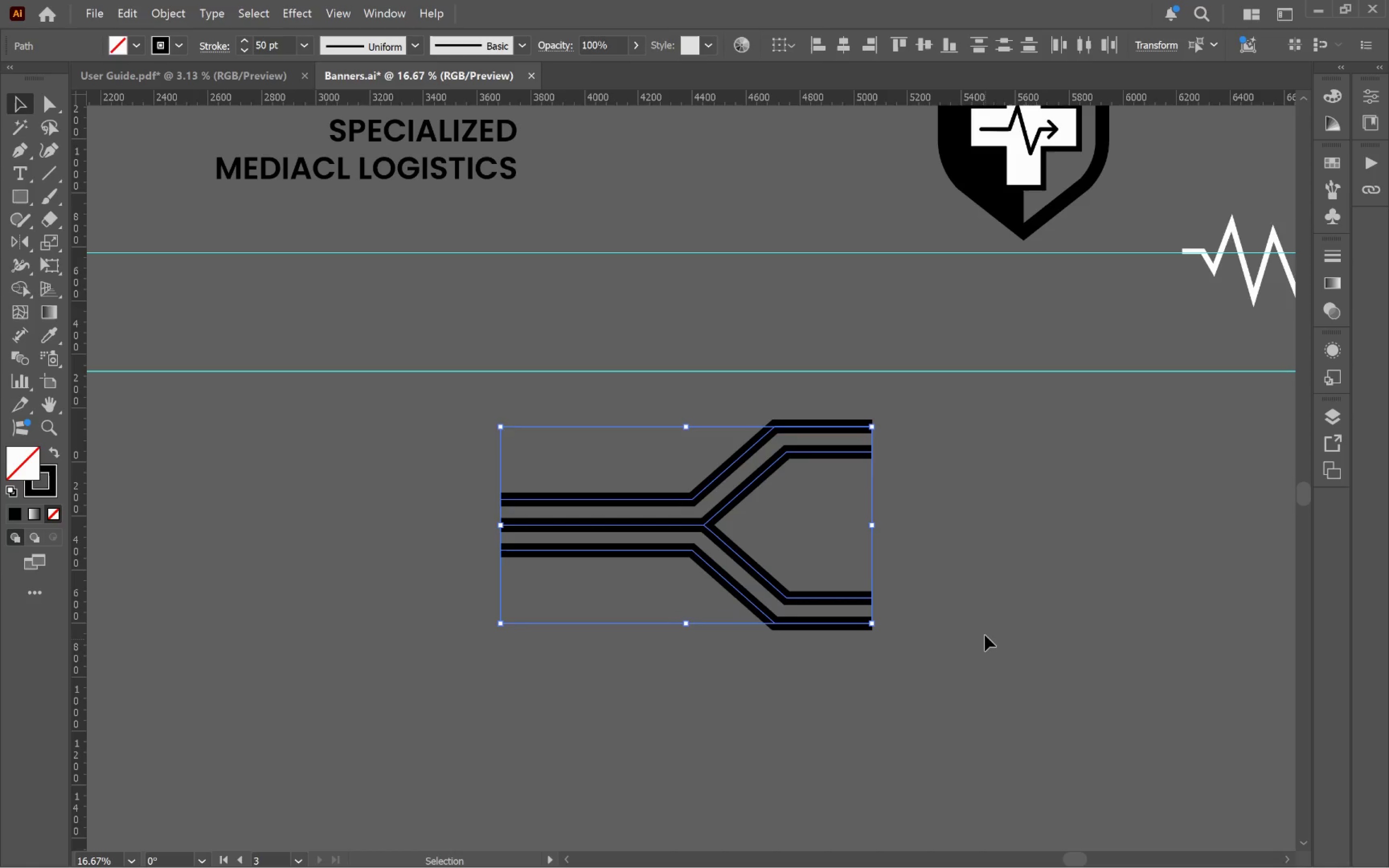 
left_click([984, 629])
 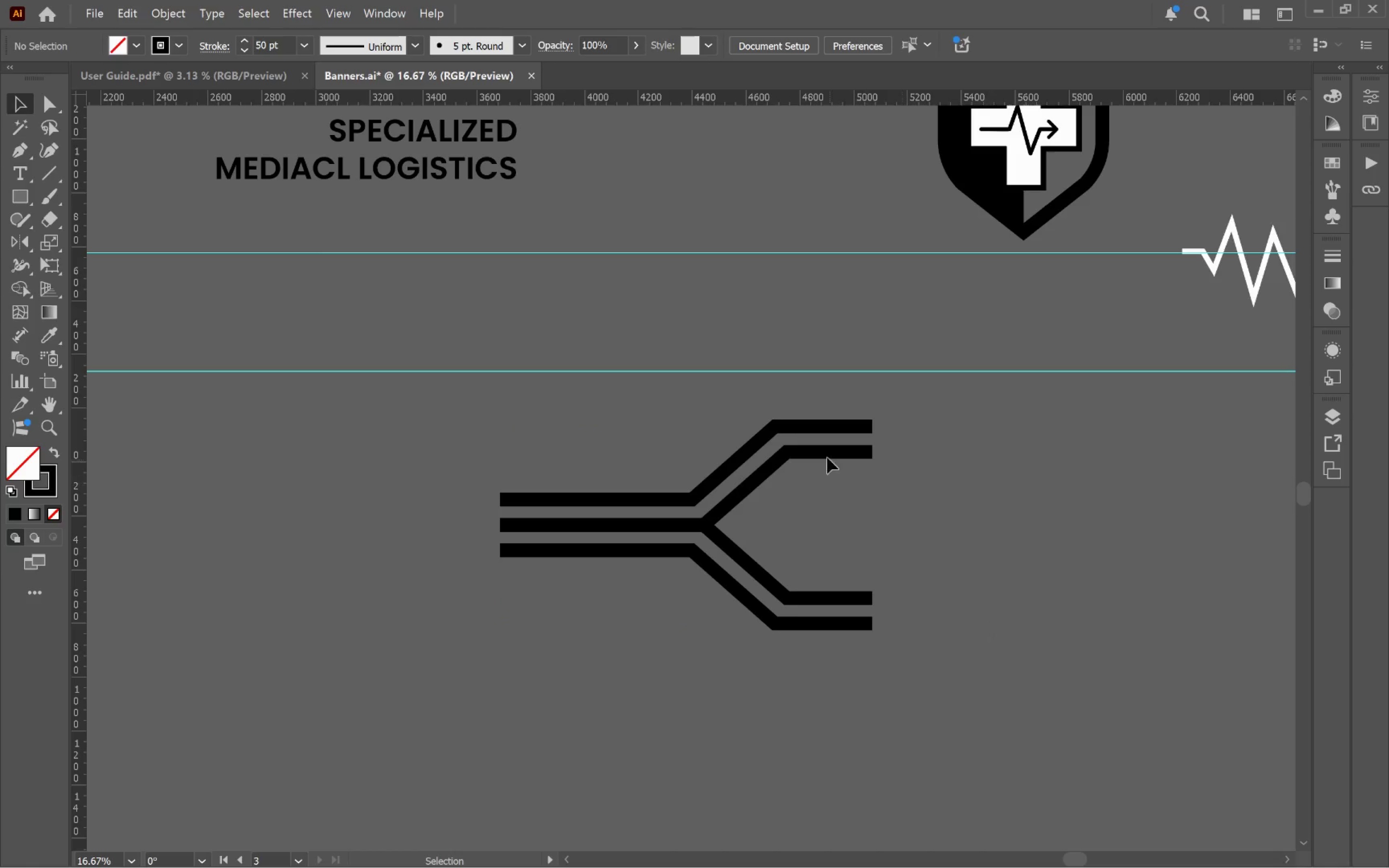 
left_click([825, 452])
 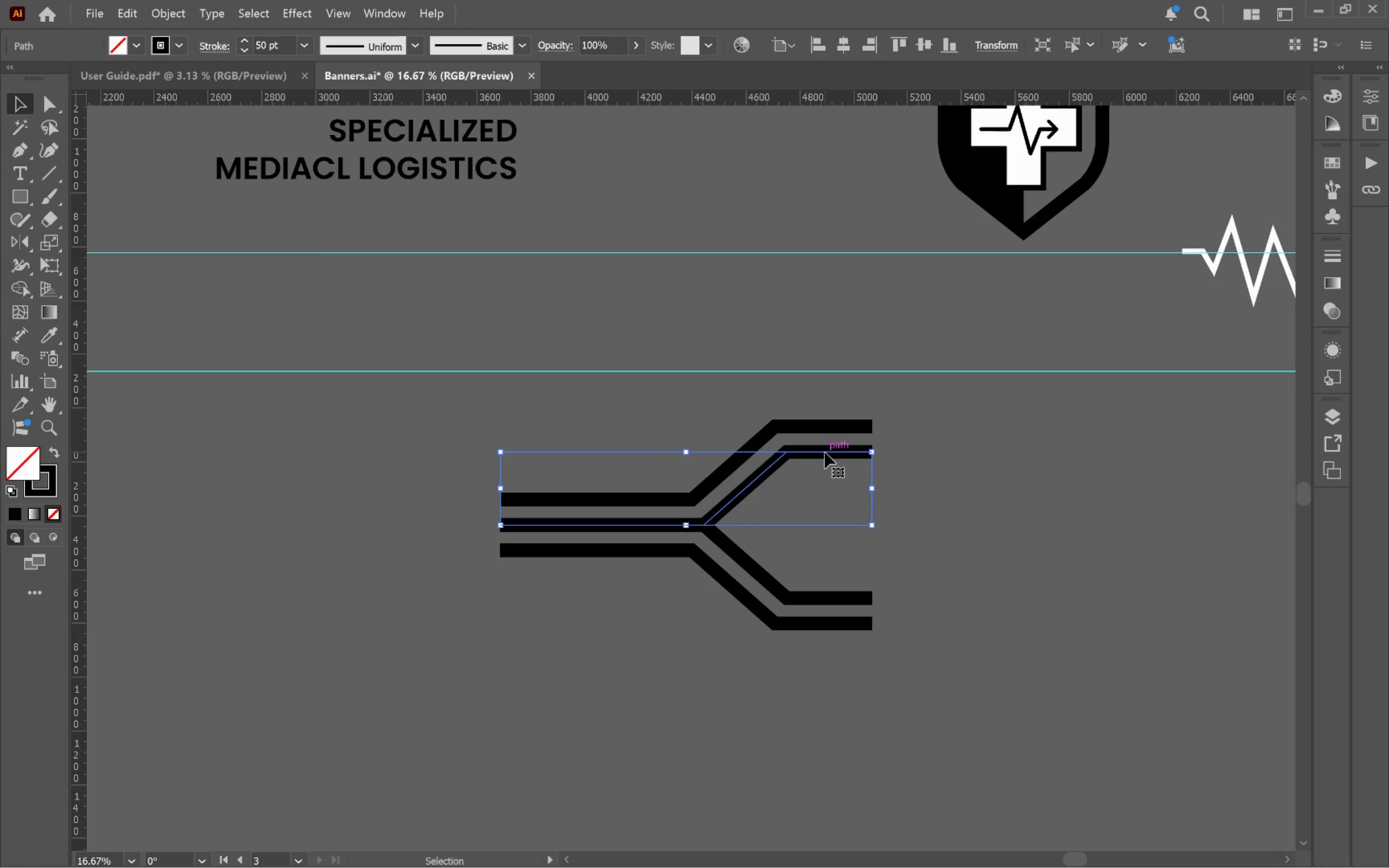 
hold_key(key=AltLeft, duration=0.86)
scroll: coordinate [822, 459], scroll_direction: up, amount: 2.0
 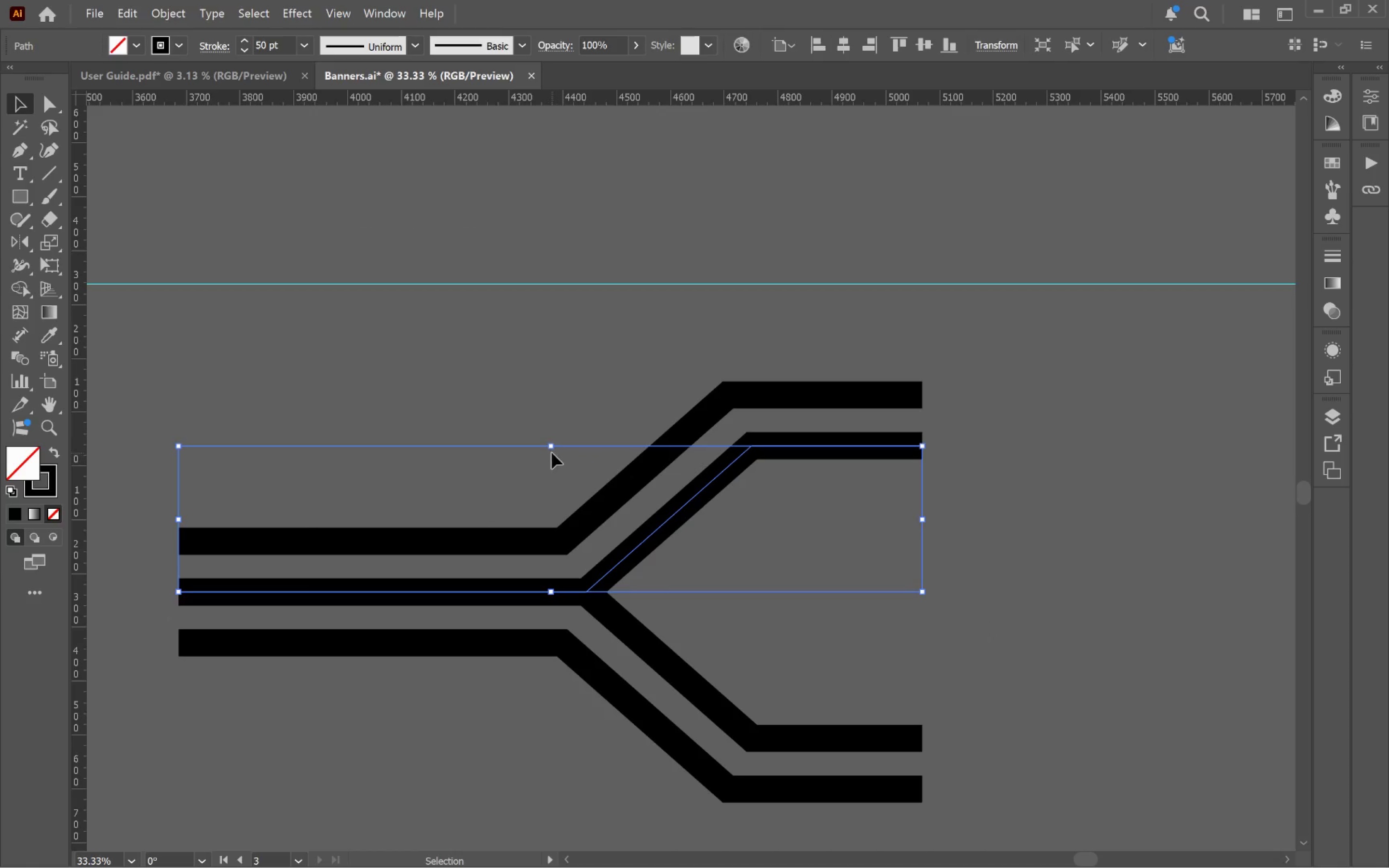 
left_click_drag(start_coordinate=[551, 449], to_coordinate=[551, 475])
 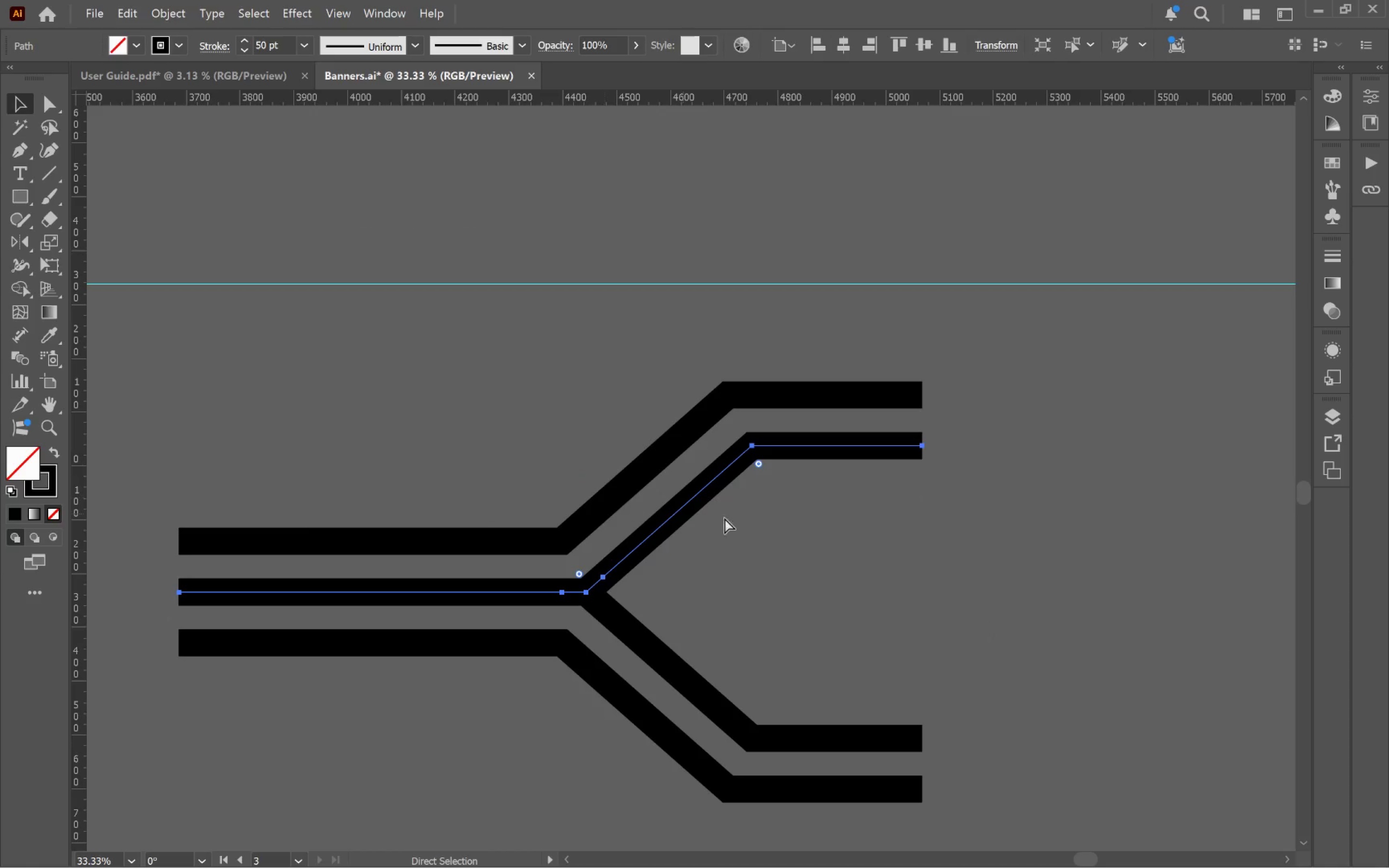 
key(Control+Z)
 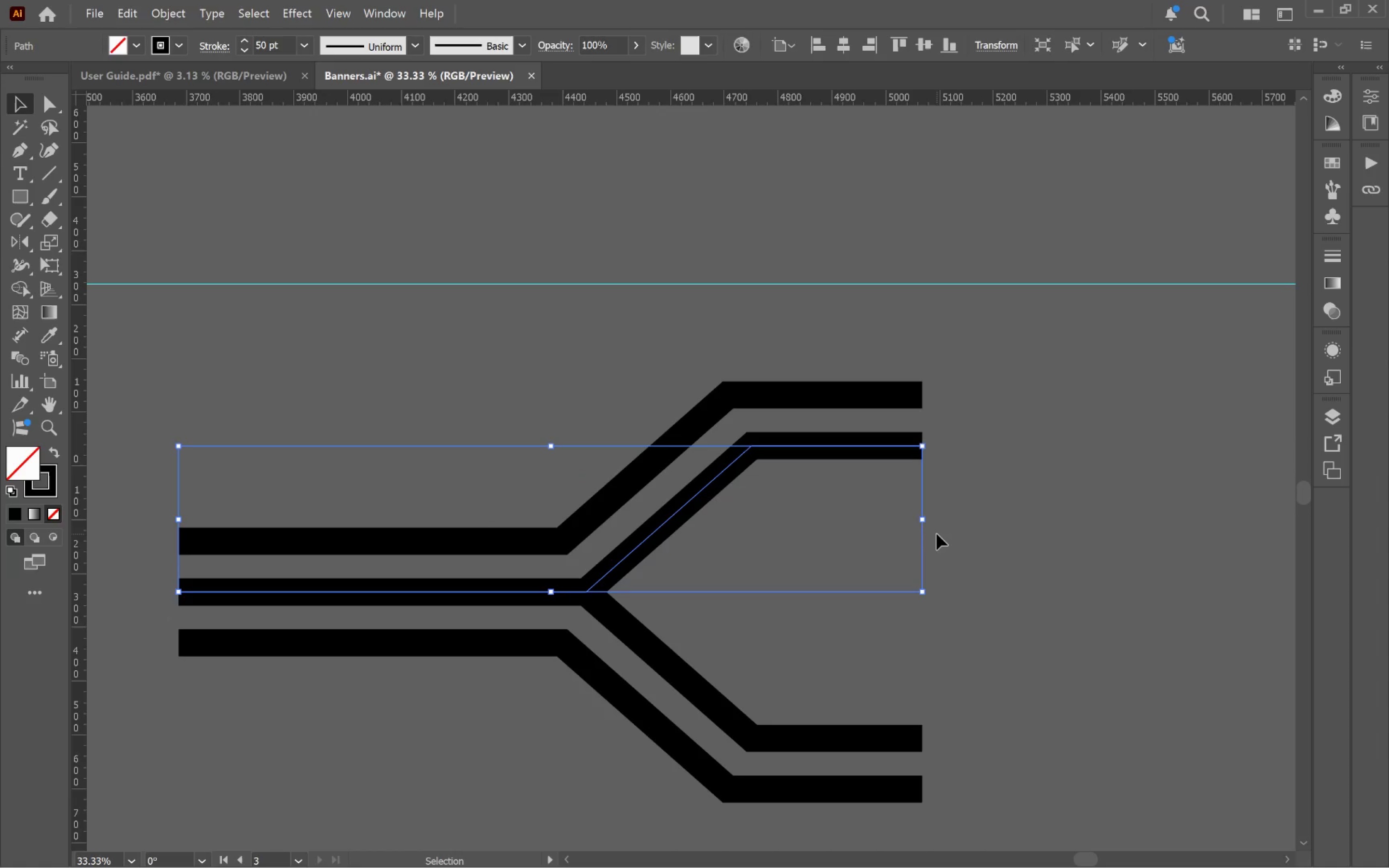 
left_click_drag(start_coordinate=[938, 534], to_coordinate=[954, 536])
 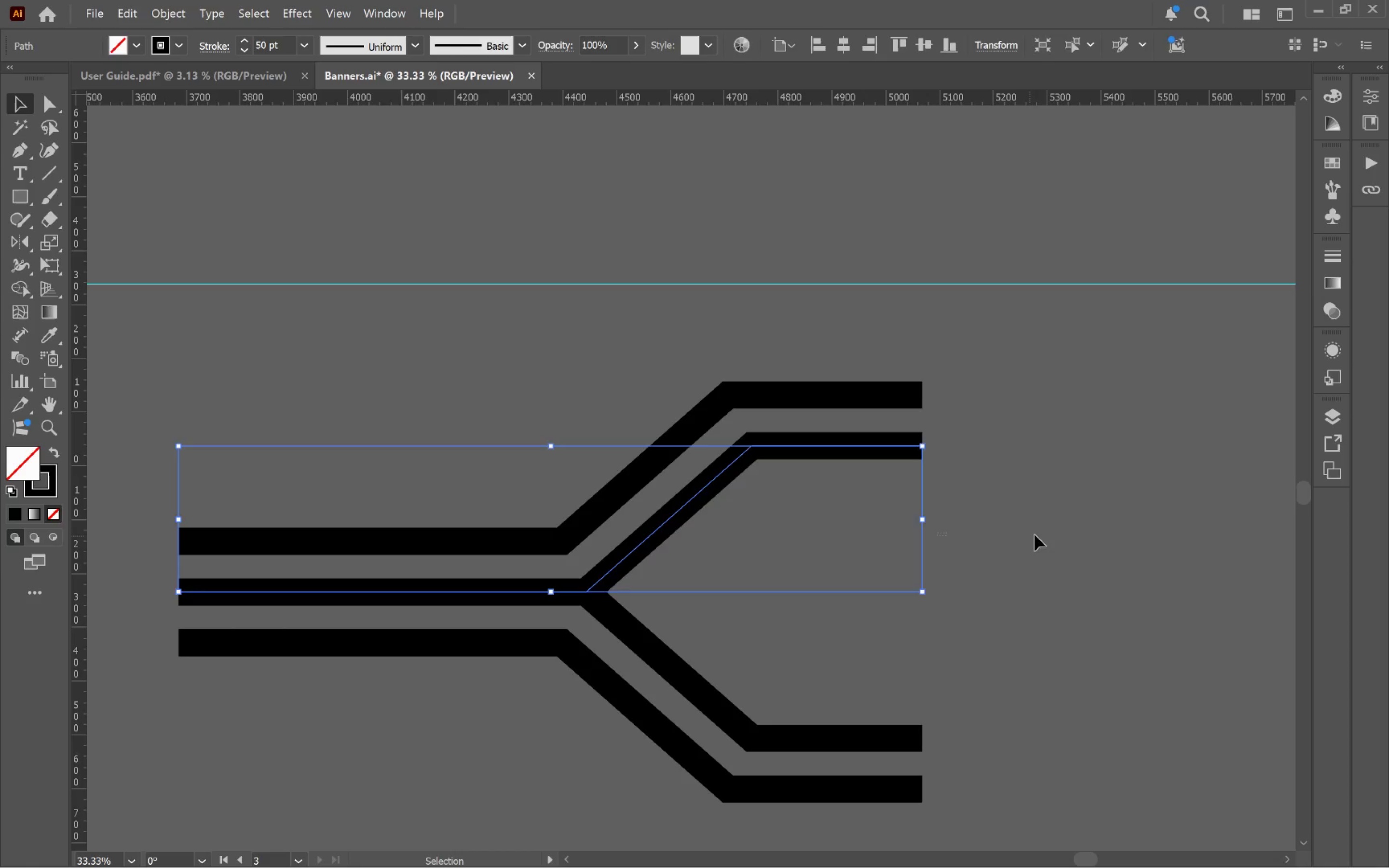 
double_click([1050, 524])
 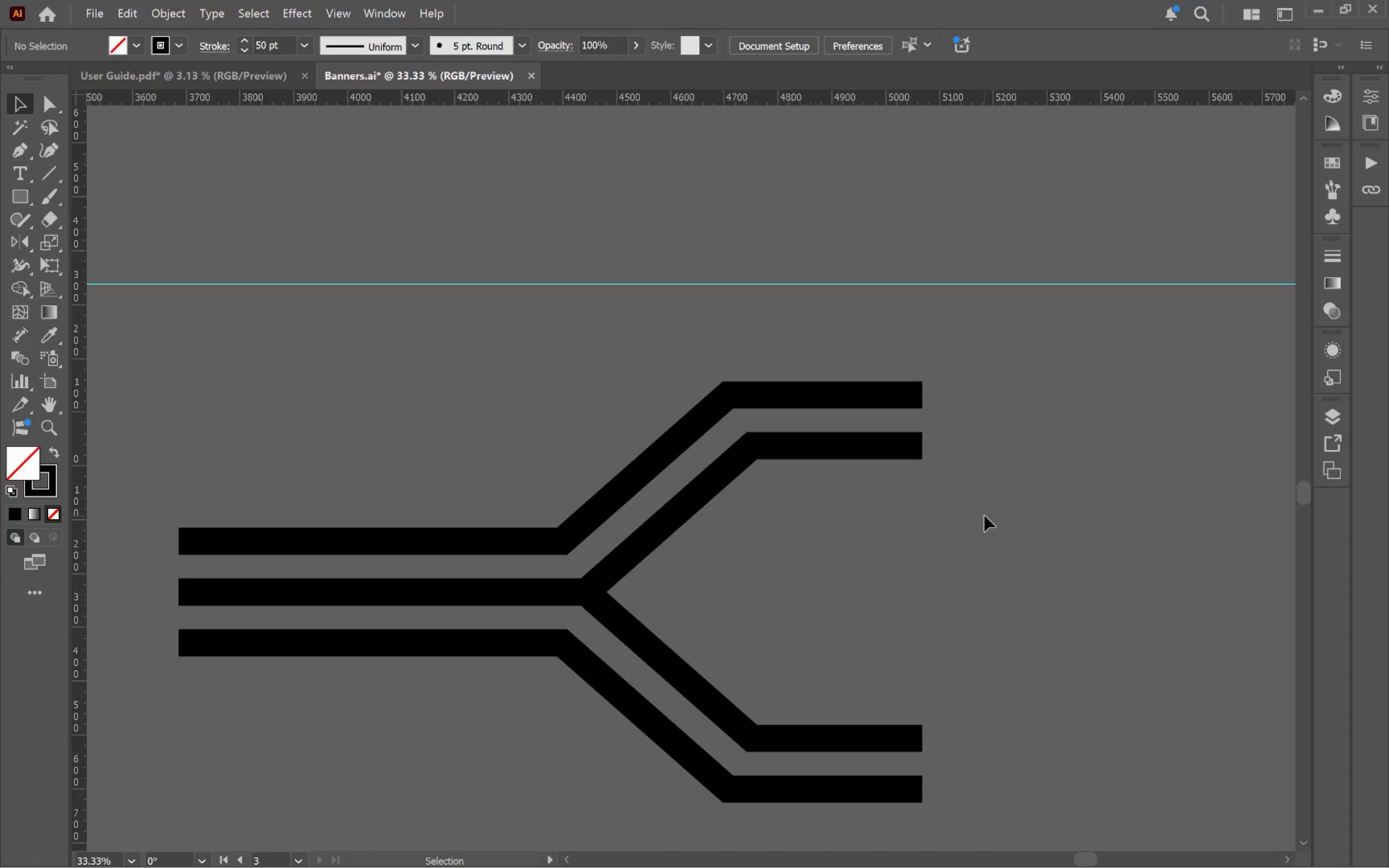 
hold_key(key=AltLeft, duration=0.69)
scroll: coordinate [984, 515], scroll_direction: down, amount: 2.0
 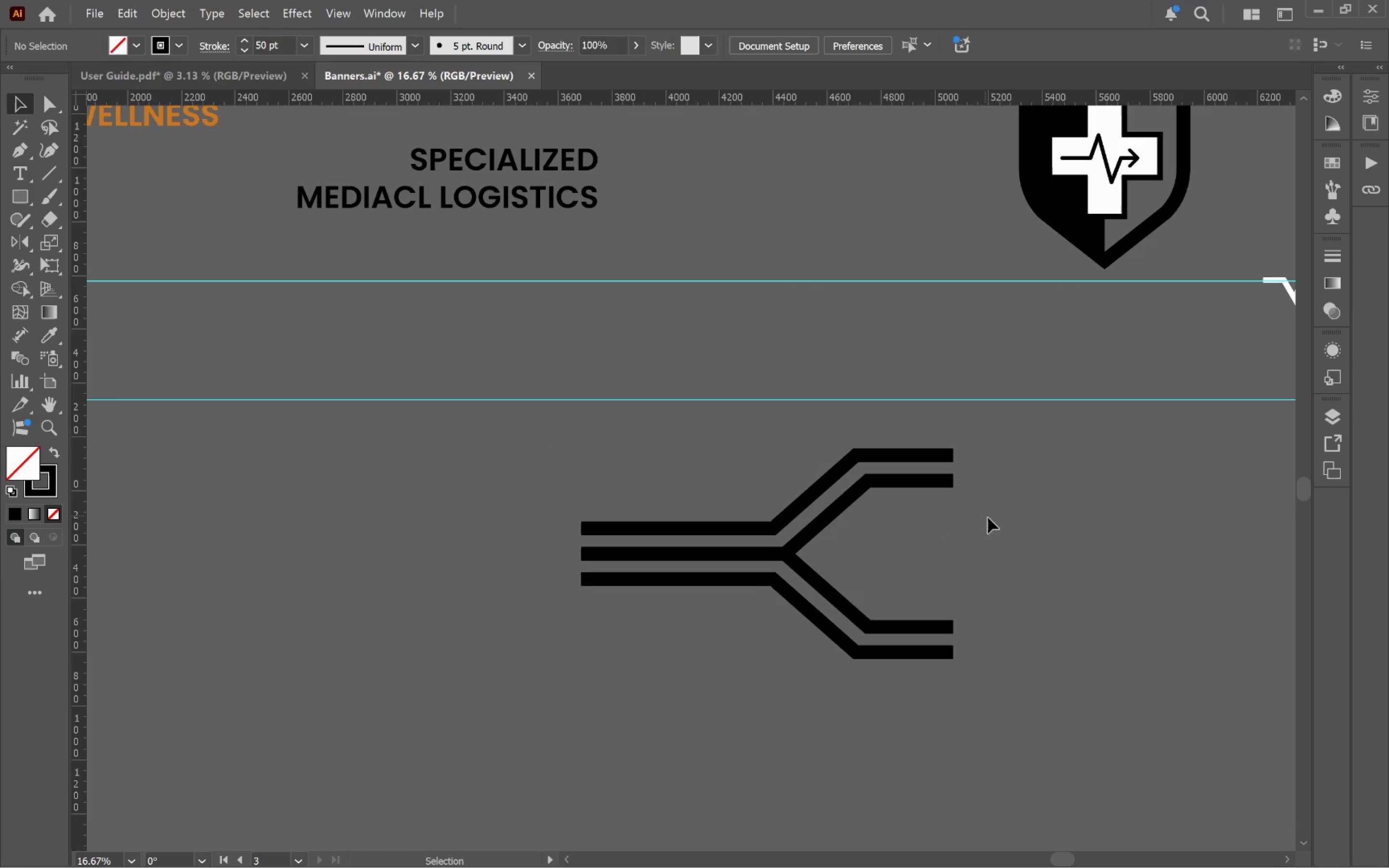 
hold_key(key=Space, duration=1.12)
 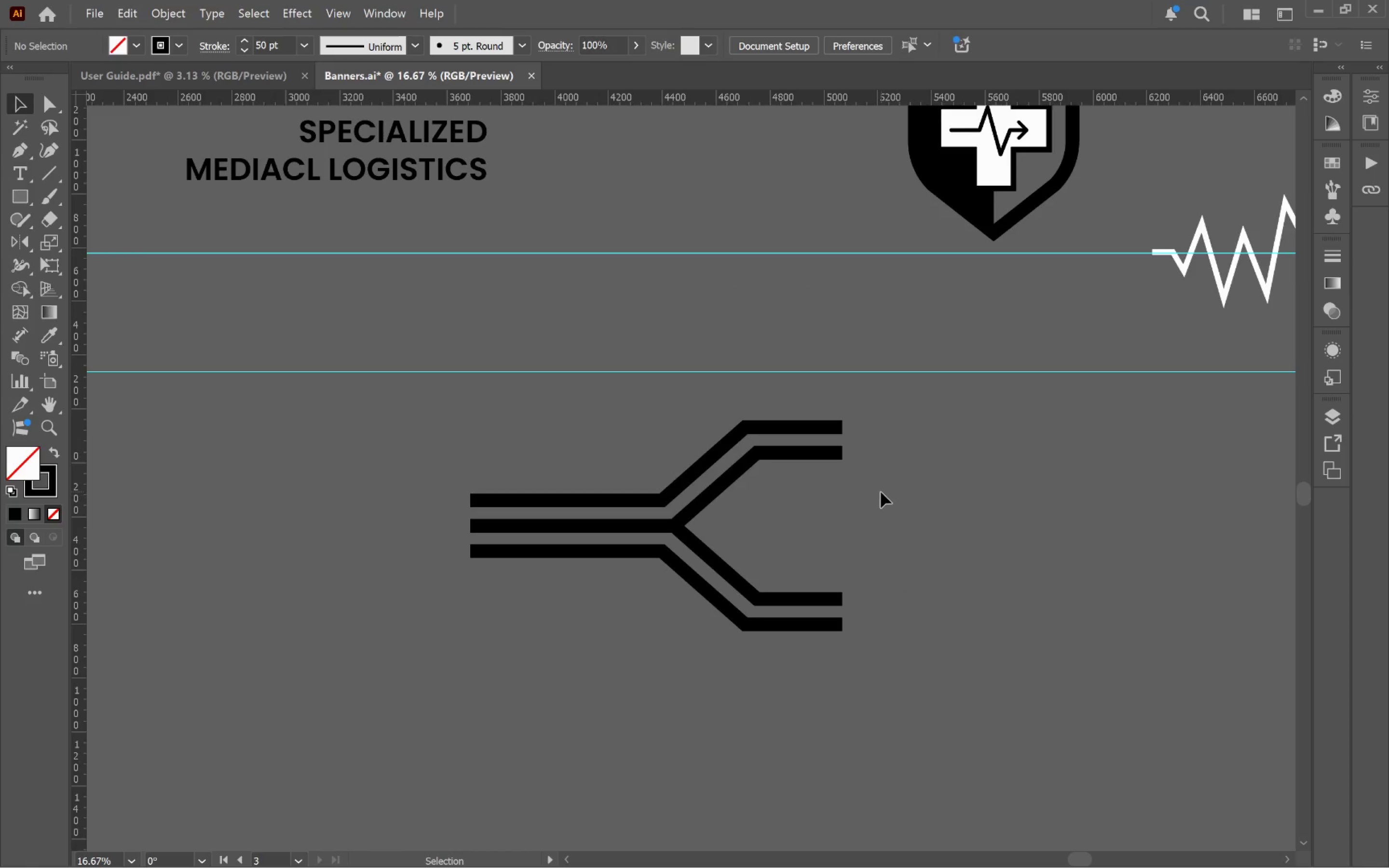 
left_click_drag(start_coordinate=[1011, 526], to_coordinate=[899, 497])
 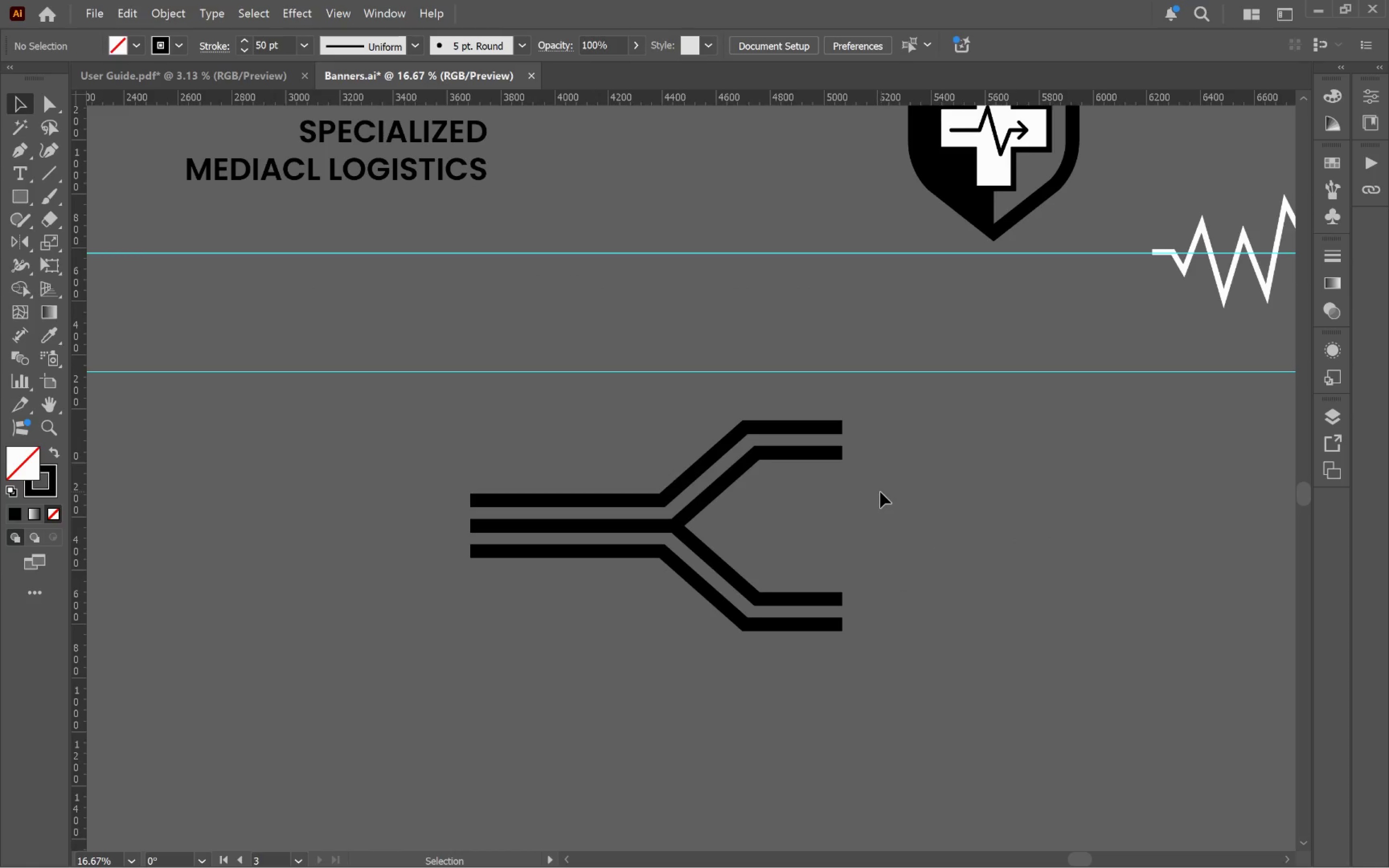 
key(A)
 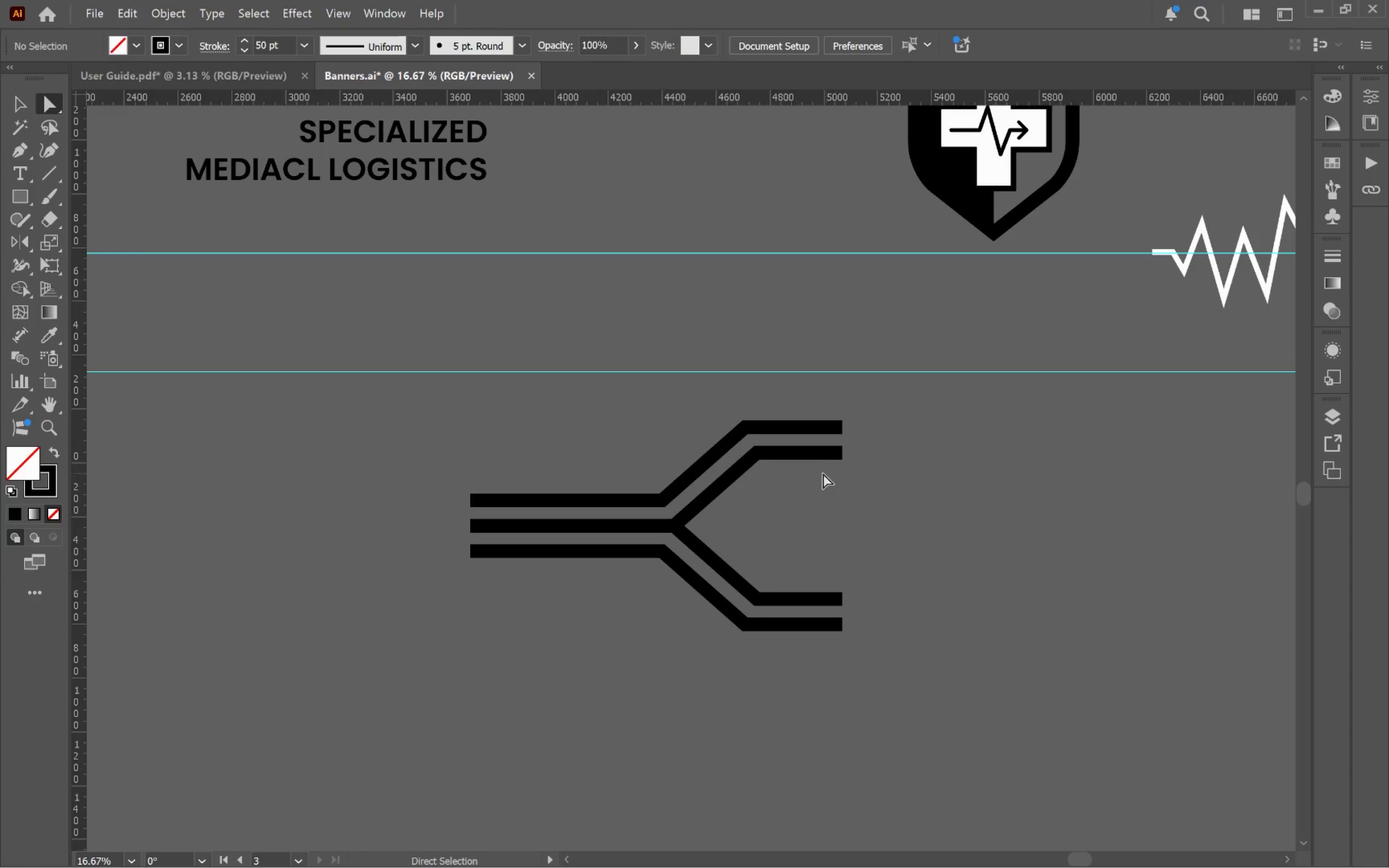 
hold_key(key=AltLeft, duration=0.57)
scroll: coordinate [814, 469], scroll_direction: up, amount: 3.0
 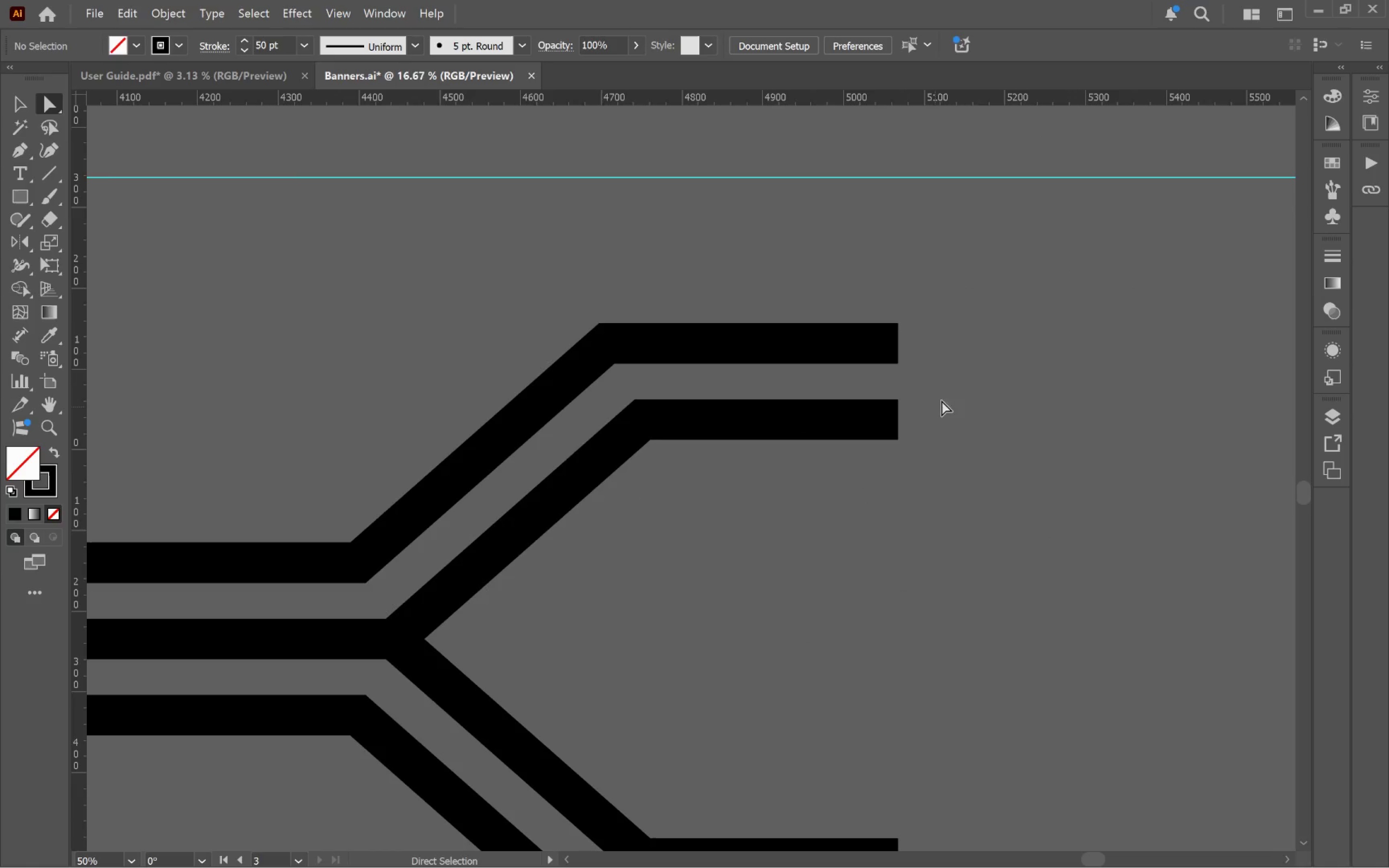 
left_click_drag(start_coordinate=[941, 394], to_coordinate=[604, 463])
 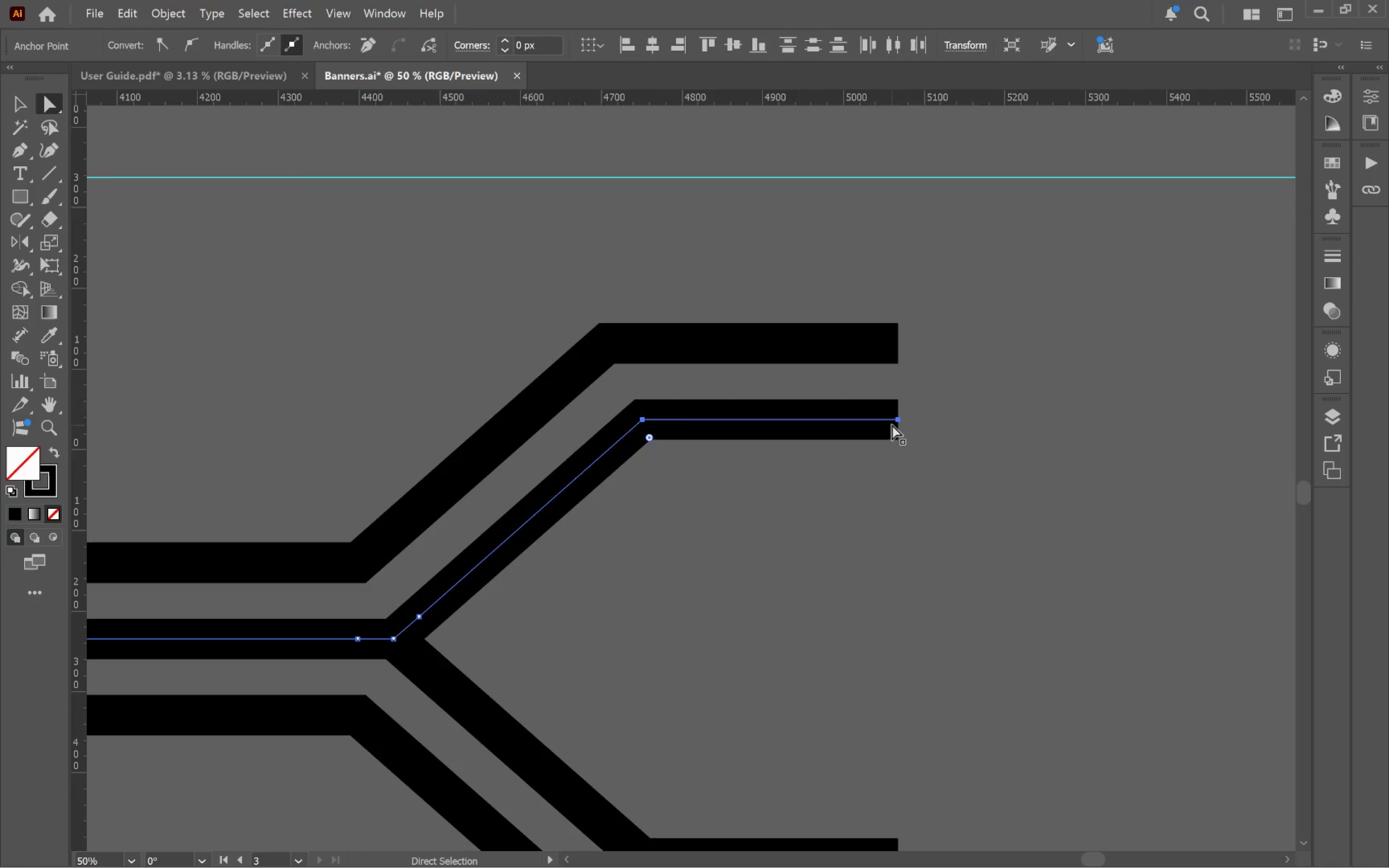 
left_click_drag(start_coordinate=[896, 423], to_coordinate=[893, 470])
 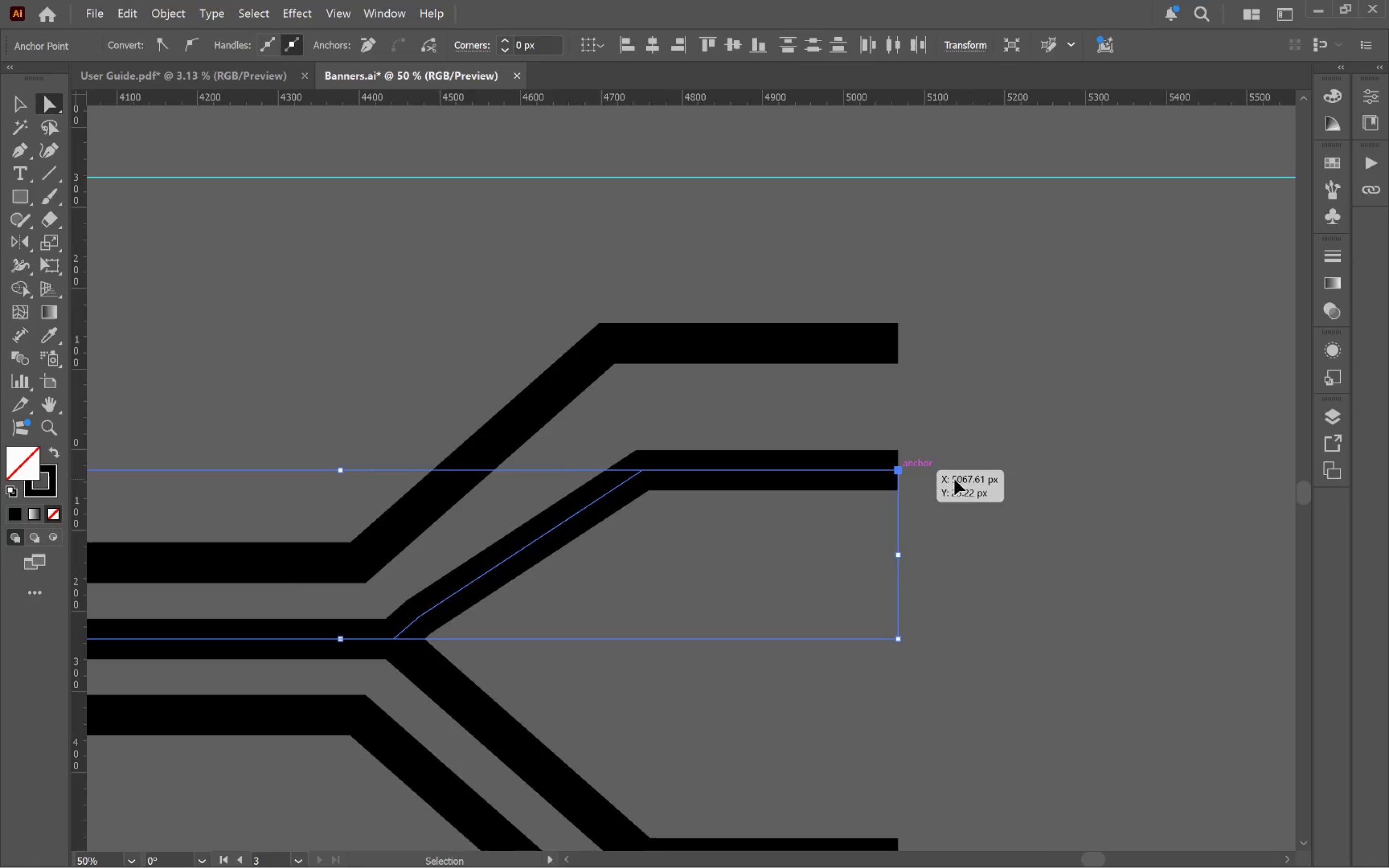 
hold_key(key=ShiftLeft, duration=2.01)
 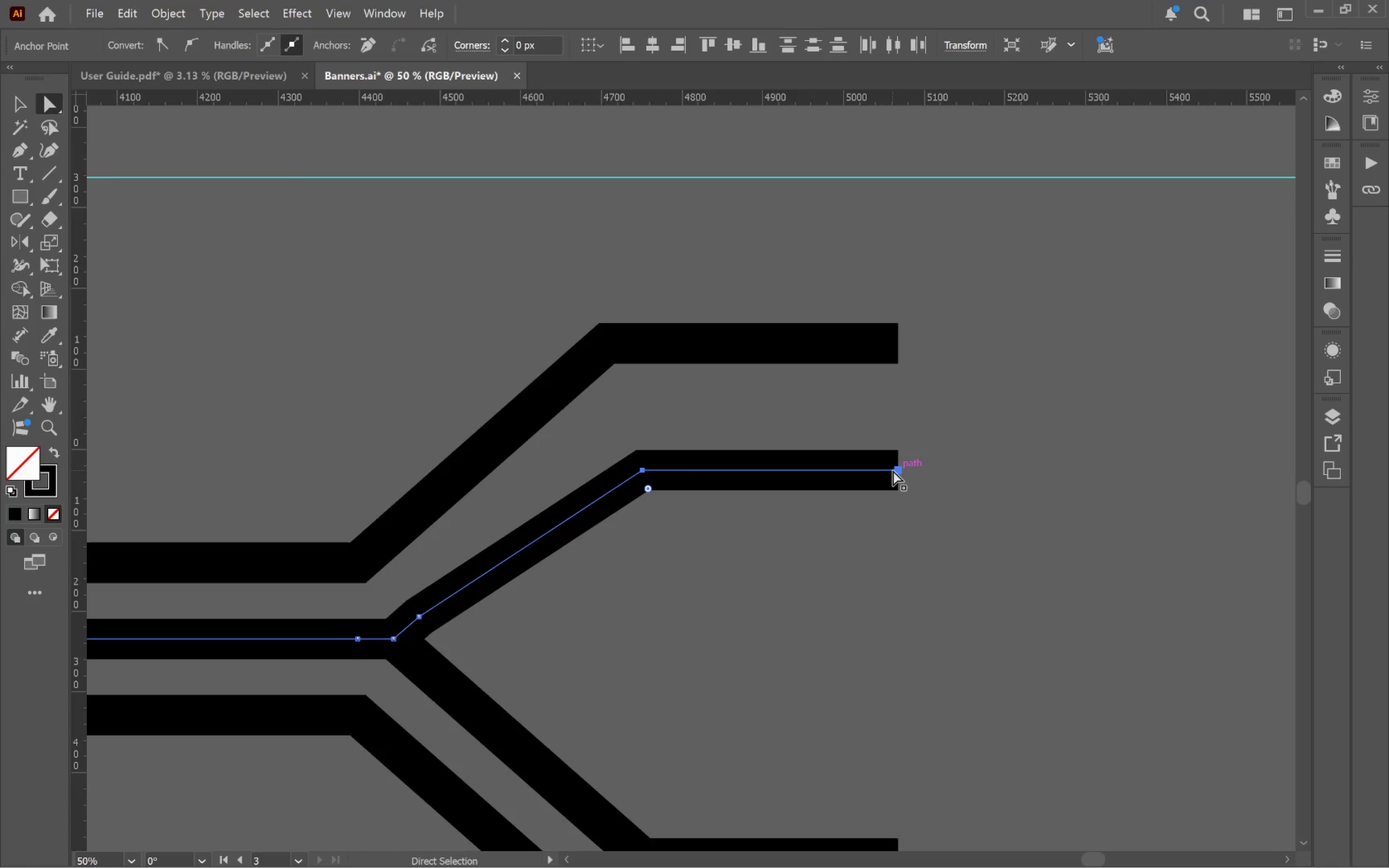 
key(Control+Z)
 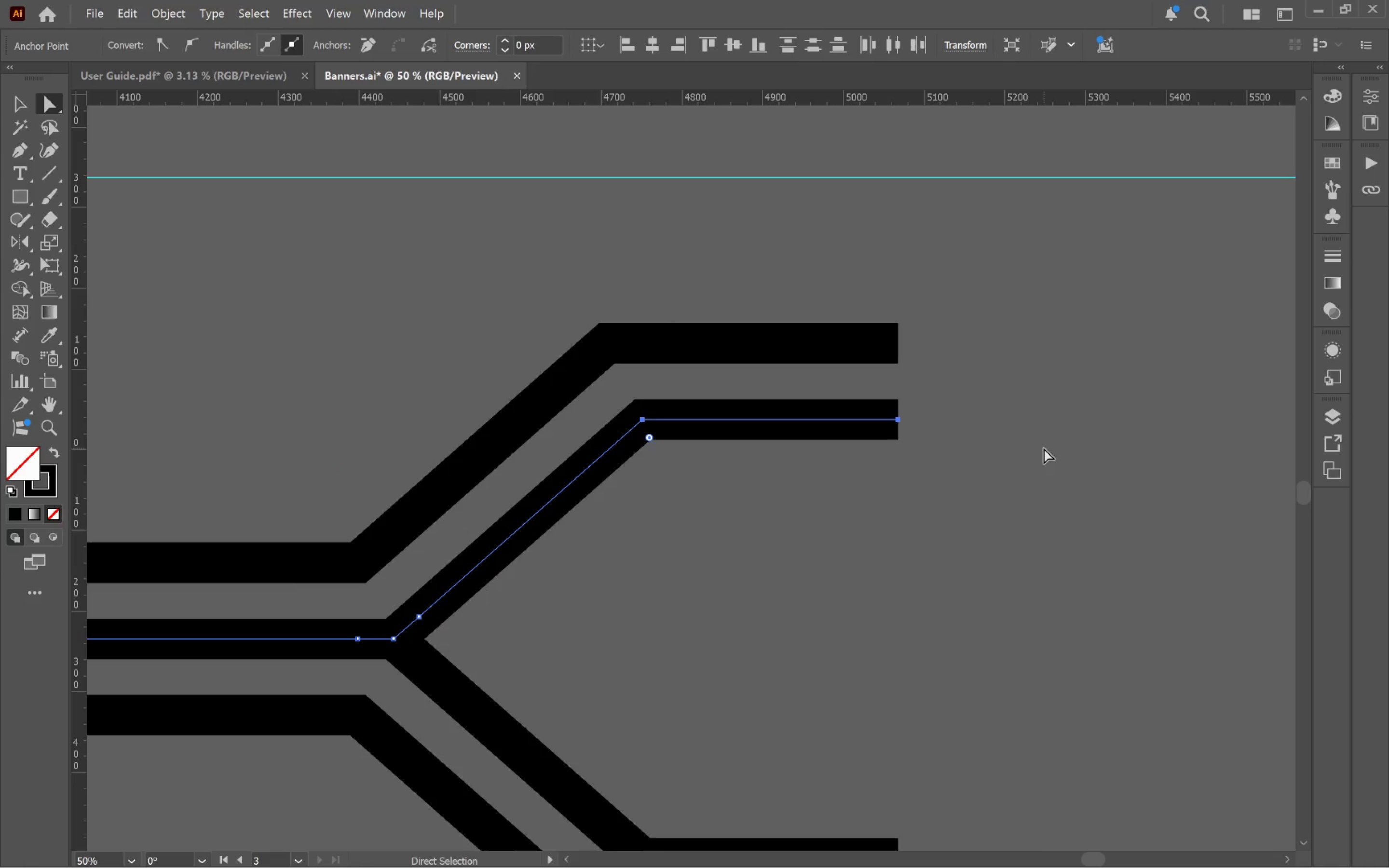 
hold_key(key=AltLeft, duration=1.13)
scroll: coordinate [1062, 499], scroll_direction: down, amount: 3.0
 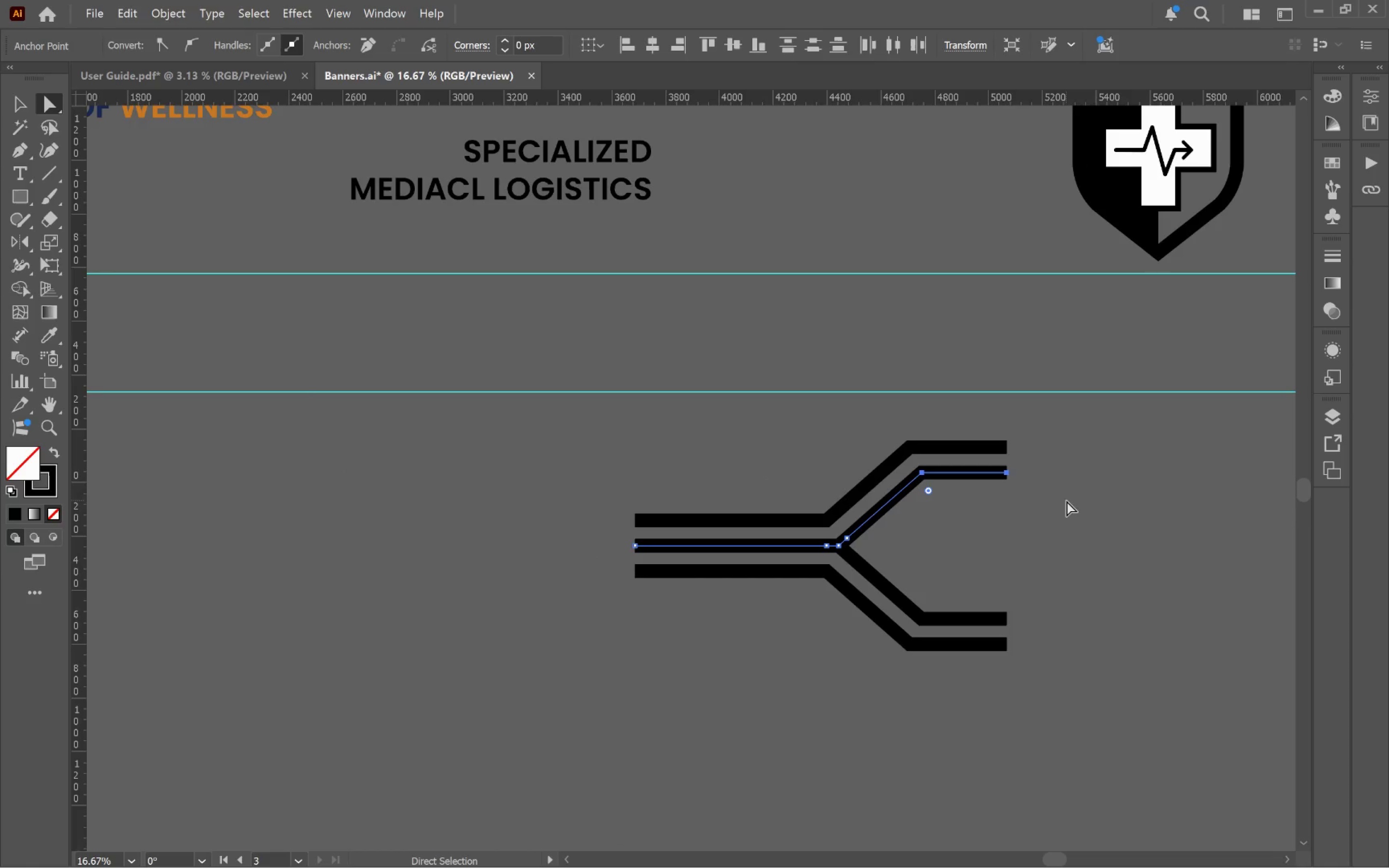 
left_click_drag(start_coordinate=[1067, 502], to_coordinate=[1067, 505])
 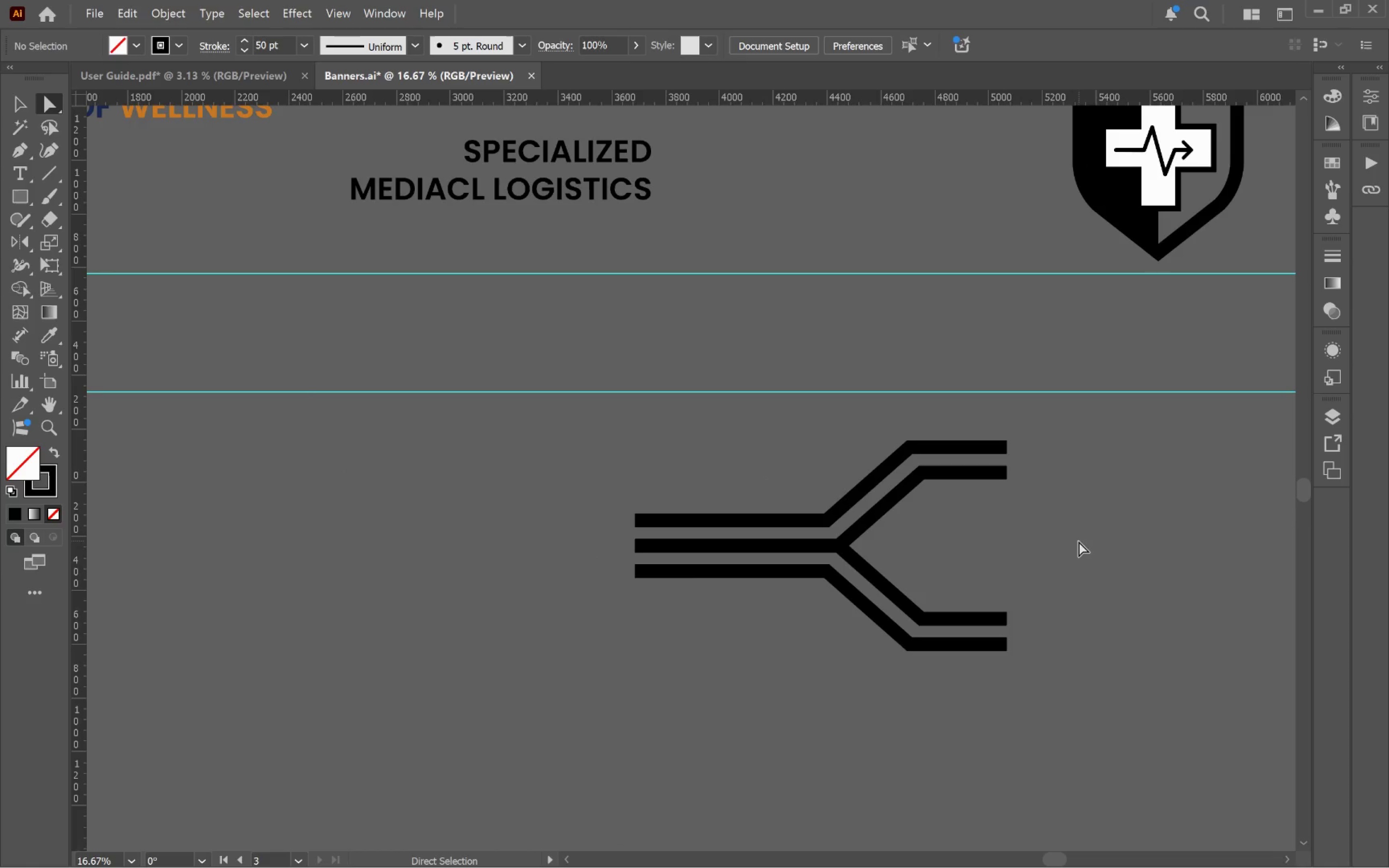 
key(V)
 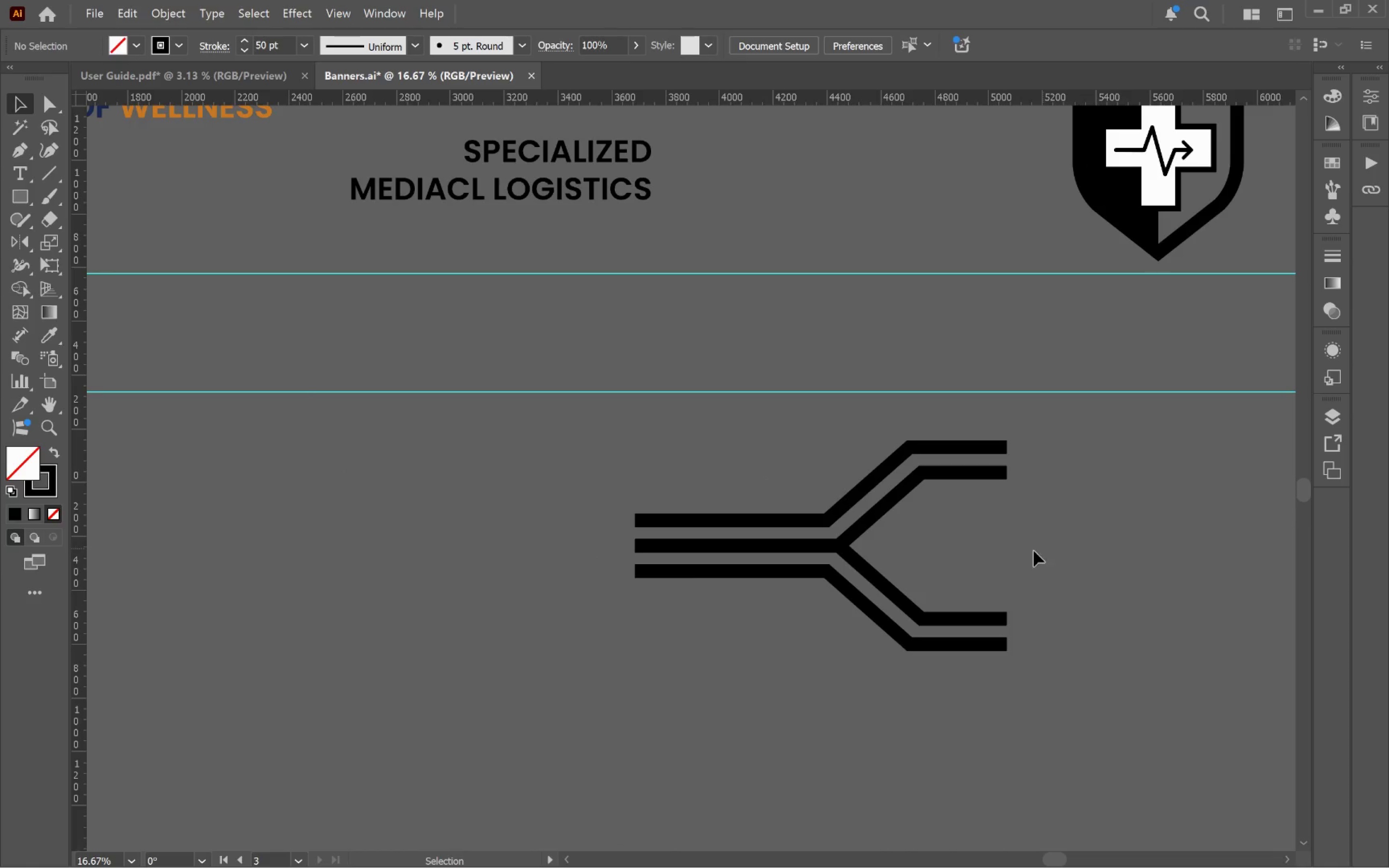 
left_click_drag(start_coordinate=[926, 566], to_coordinate=[849, 651])
 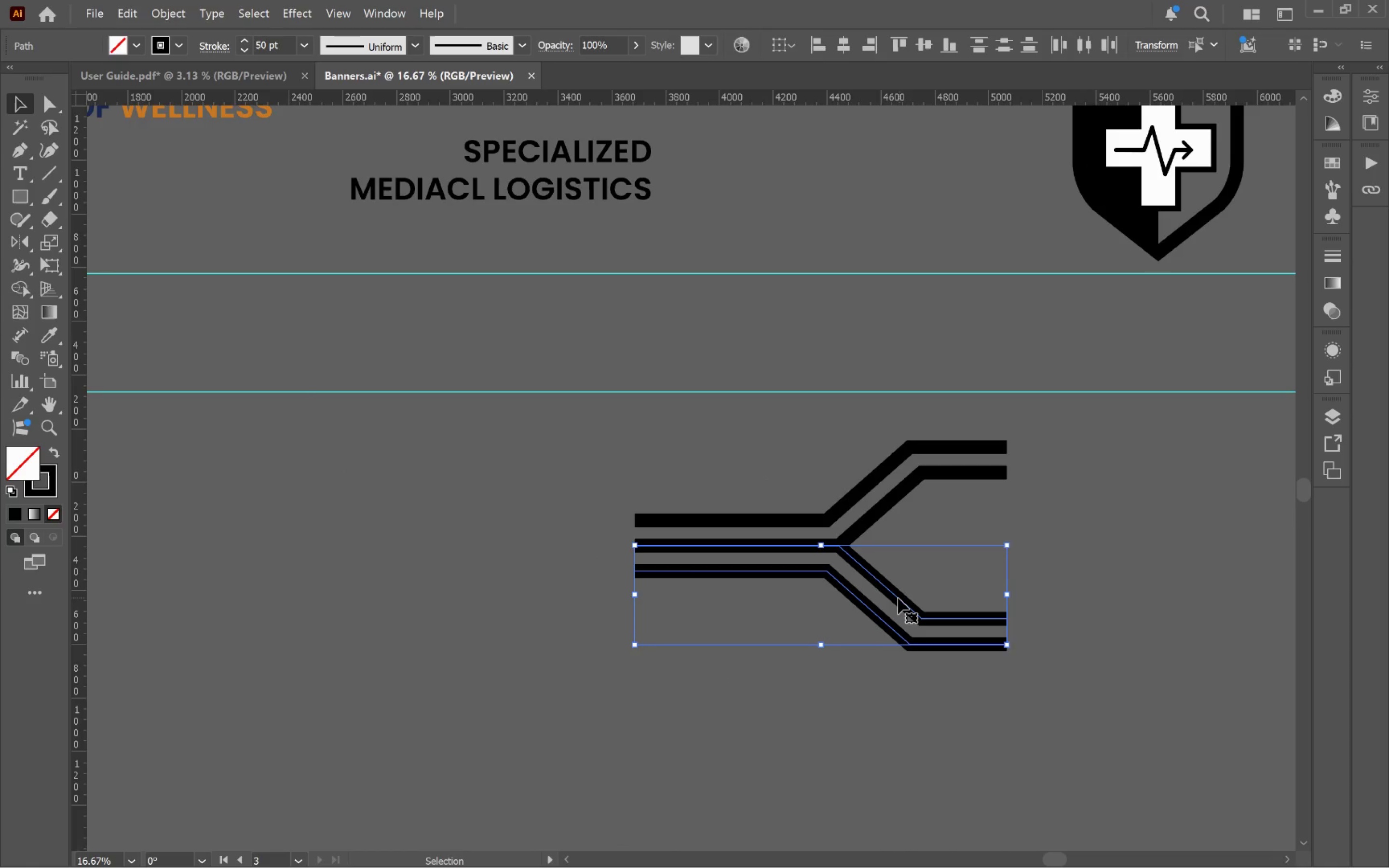 
left_click_drag(start_coordinate=[898, 598], to_coordinate=[896, 722])
 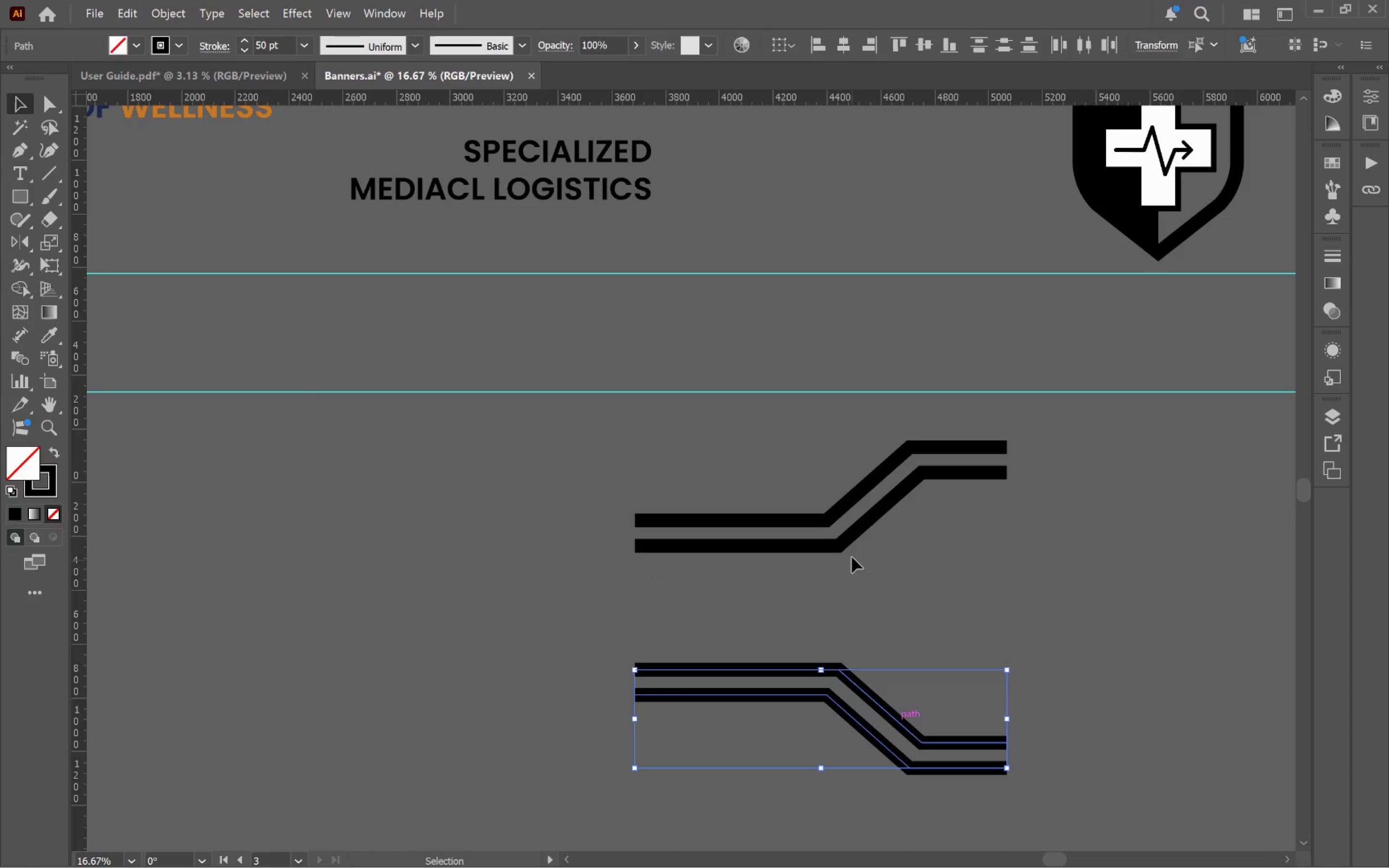 
hold_key(key=ShiftLeft, duration=0.64)
 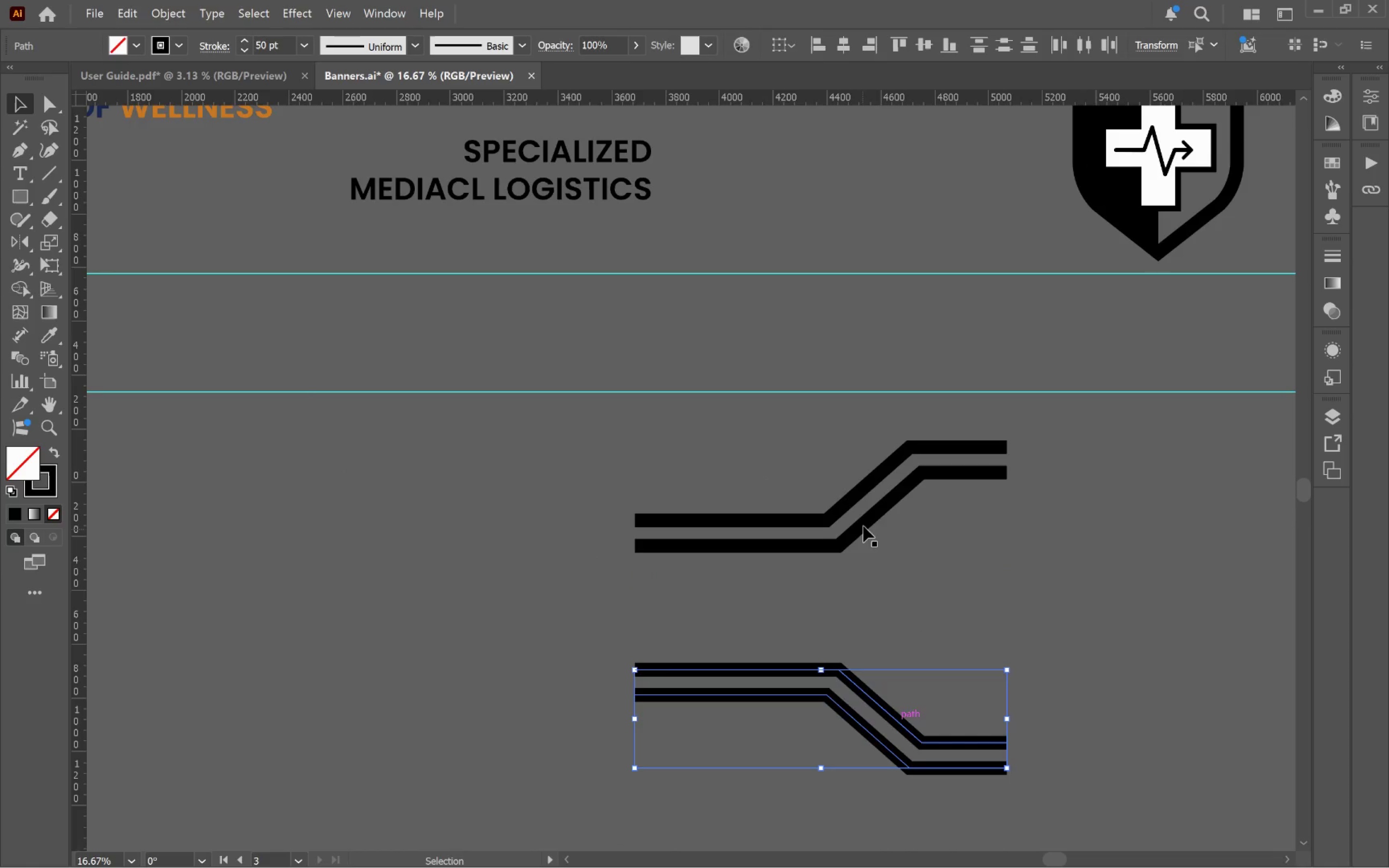 
left_click([863, 523])
 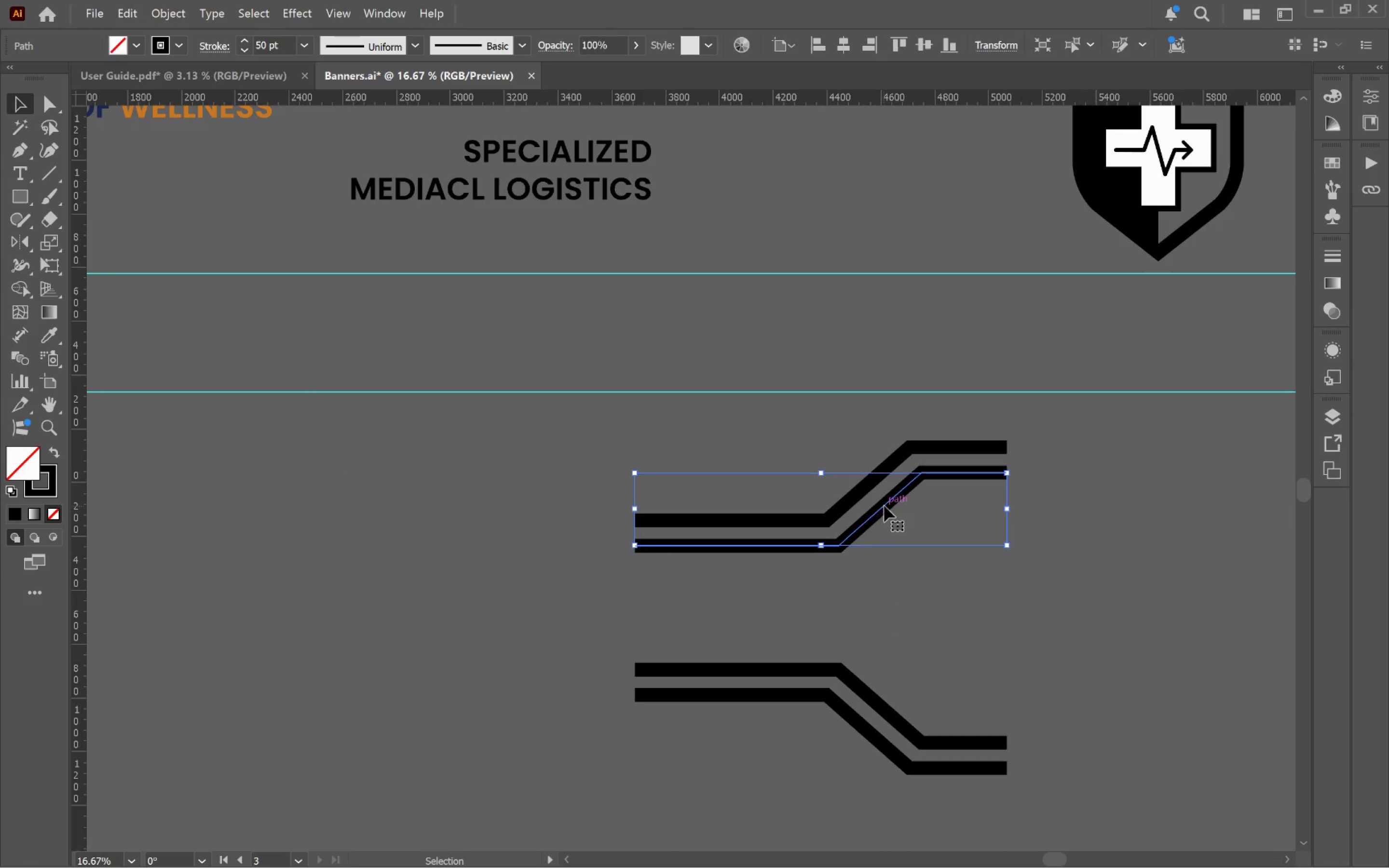 
left_click_drag(start_coordinate=[885, 506], to_coordinate=[887, 526])
 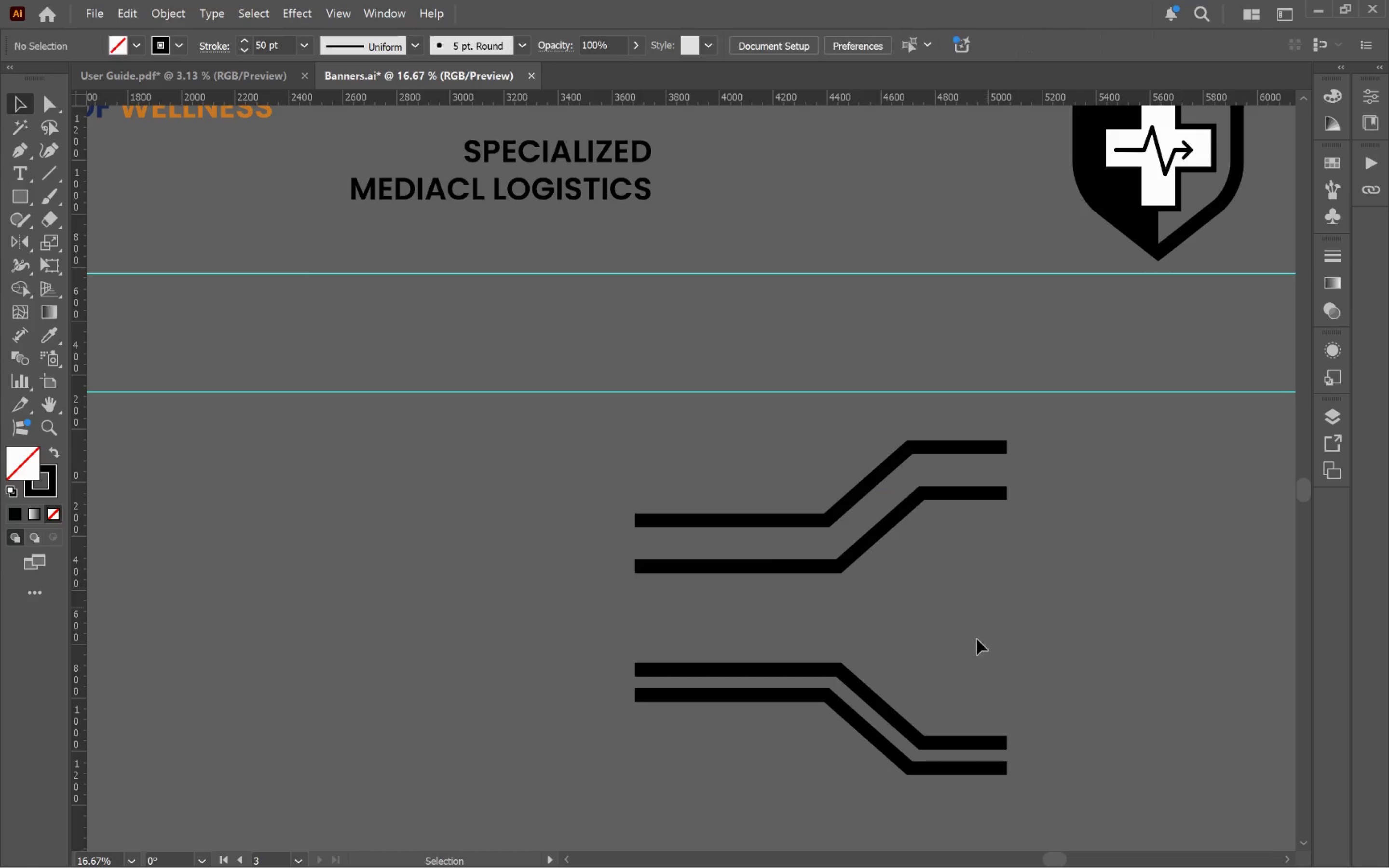 
hold_key(key=ShiftLeft, duration=5.52)
 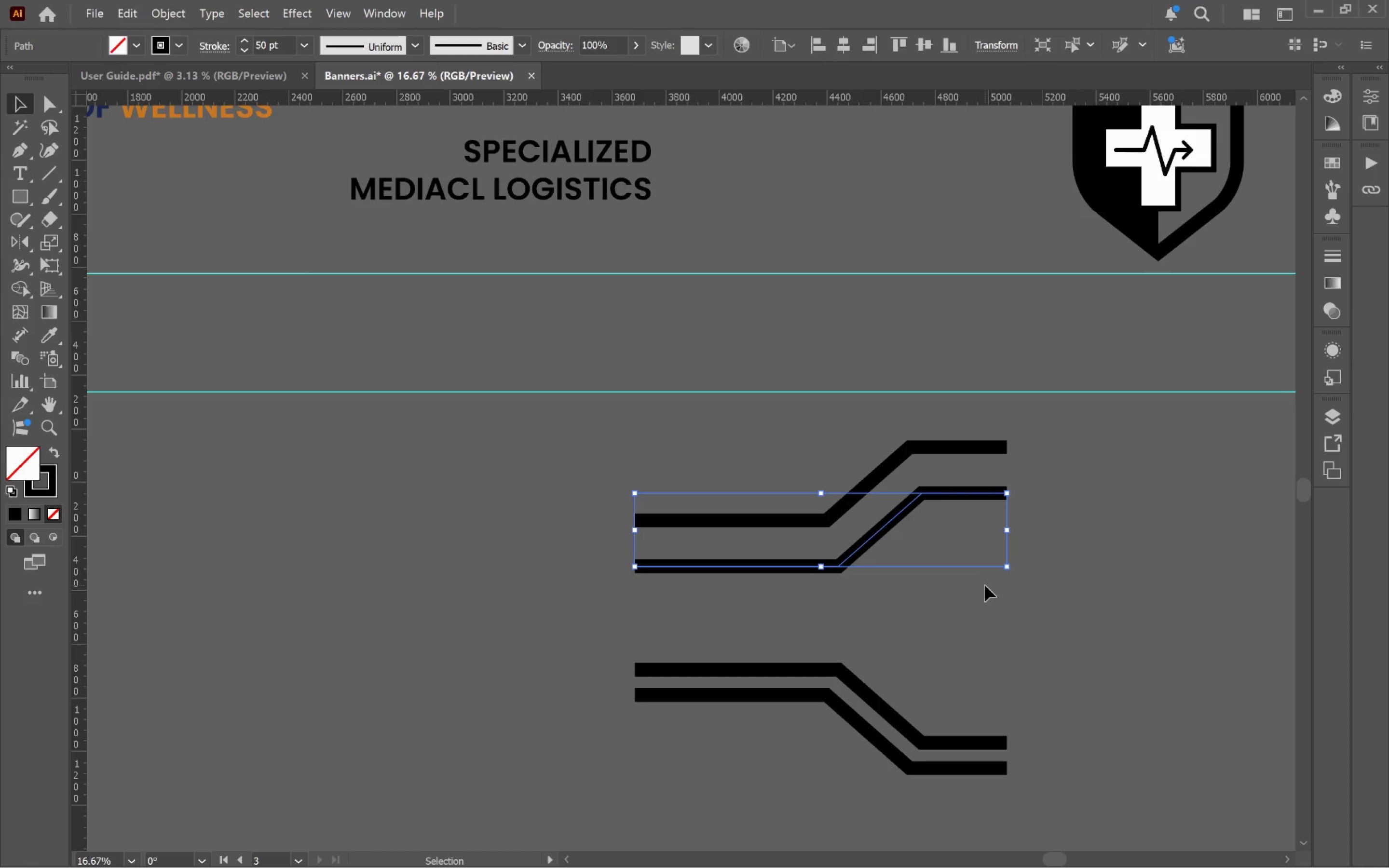 
left_click_drag(start_coordinate=[985, 585], to_coordinate=[985, 588])
 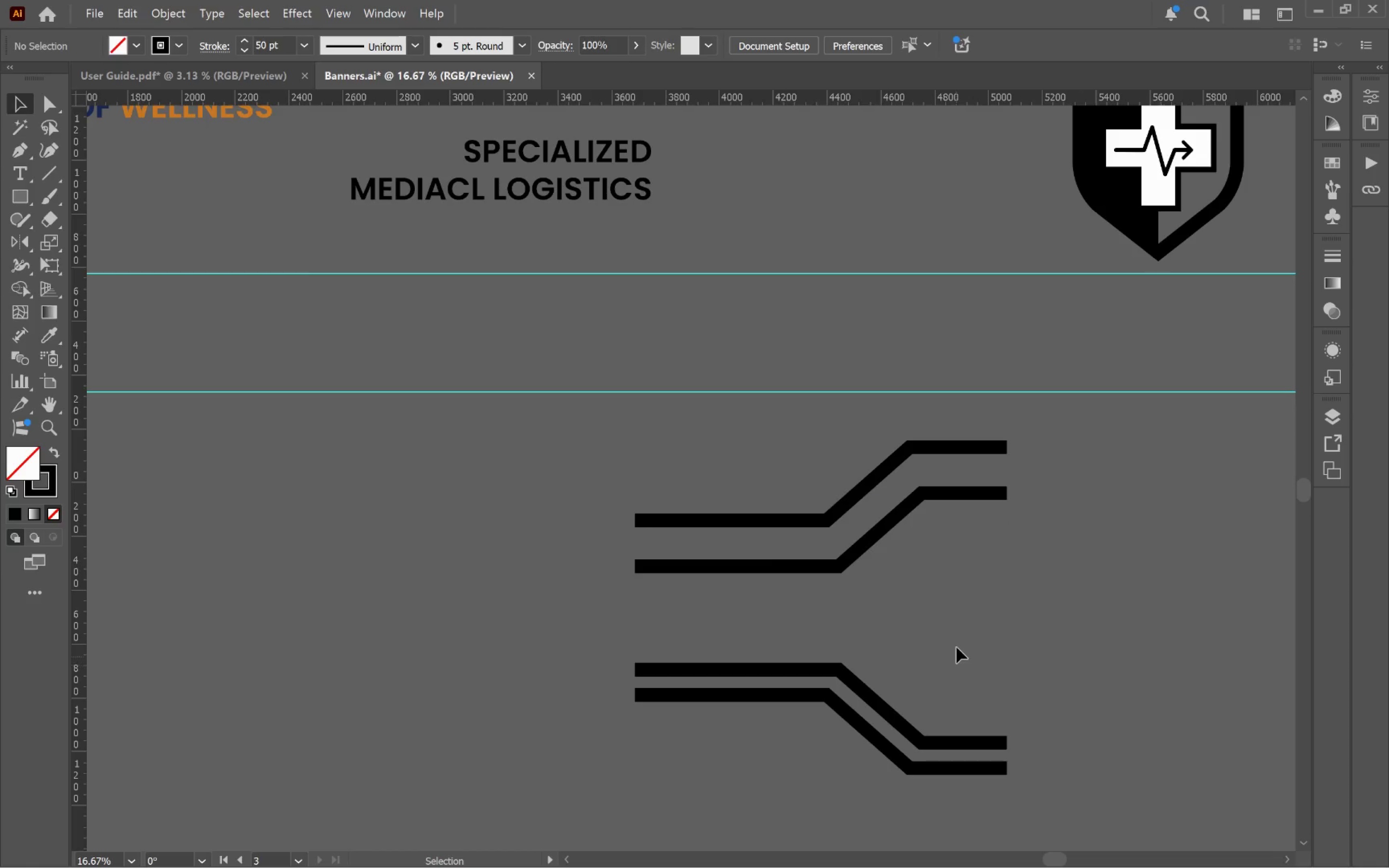 
left_click_drag(start_coordinate=[954, 641], to_coordinate=[776, 762])
 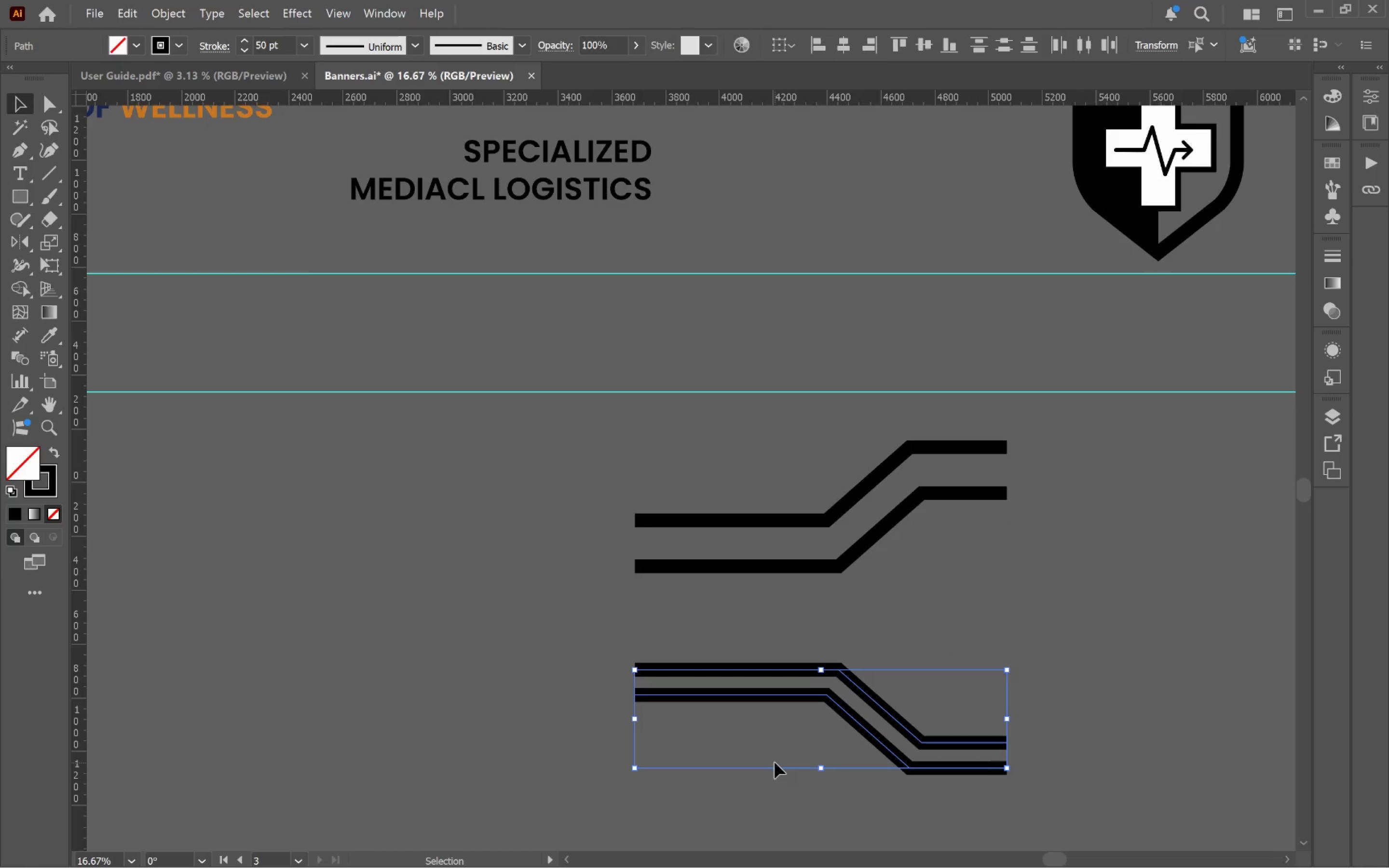 
key(Backspace)
 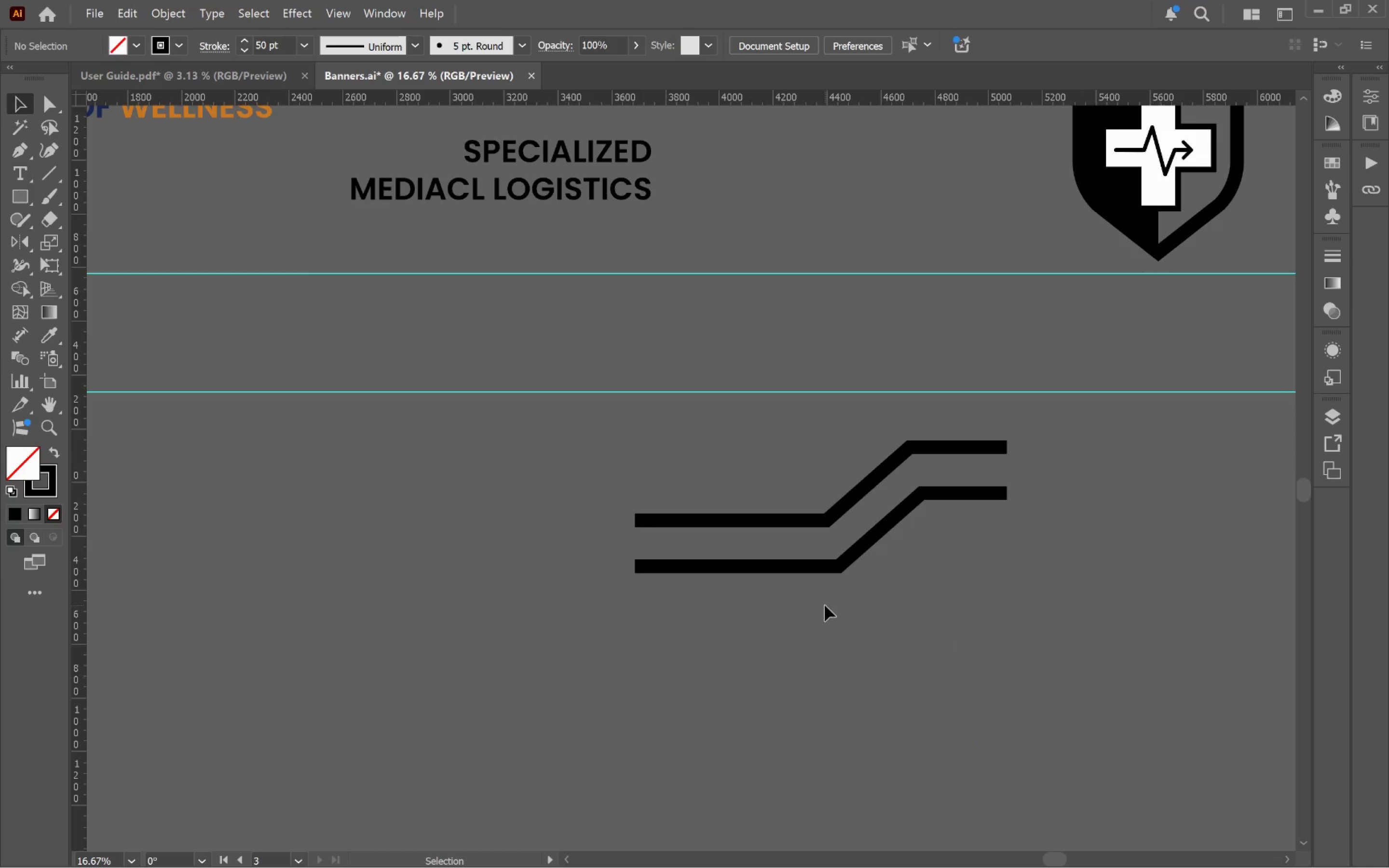 
left_click_drag(start_coordinate=[806, 622], to_coordinate=[764, 464])
 